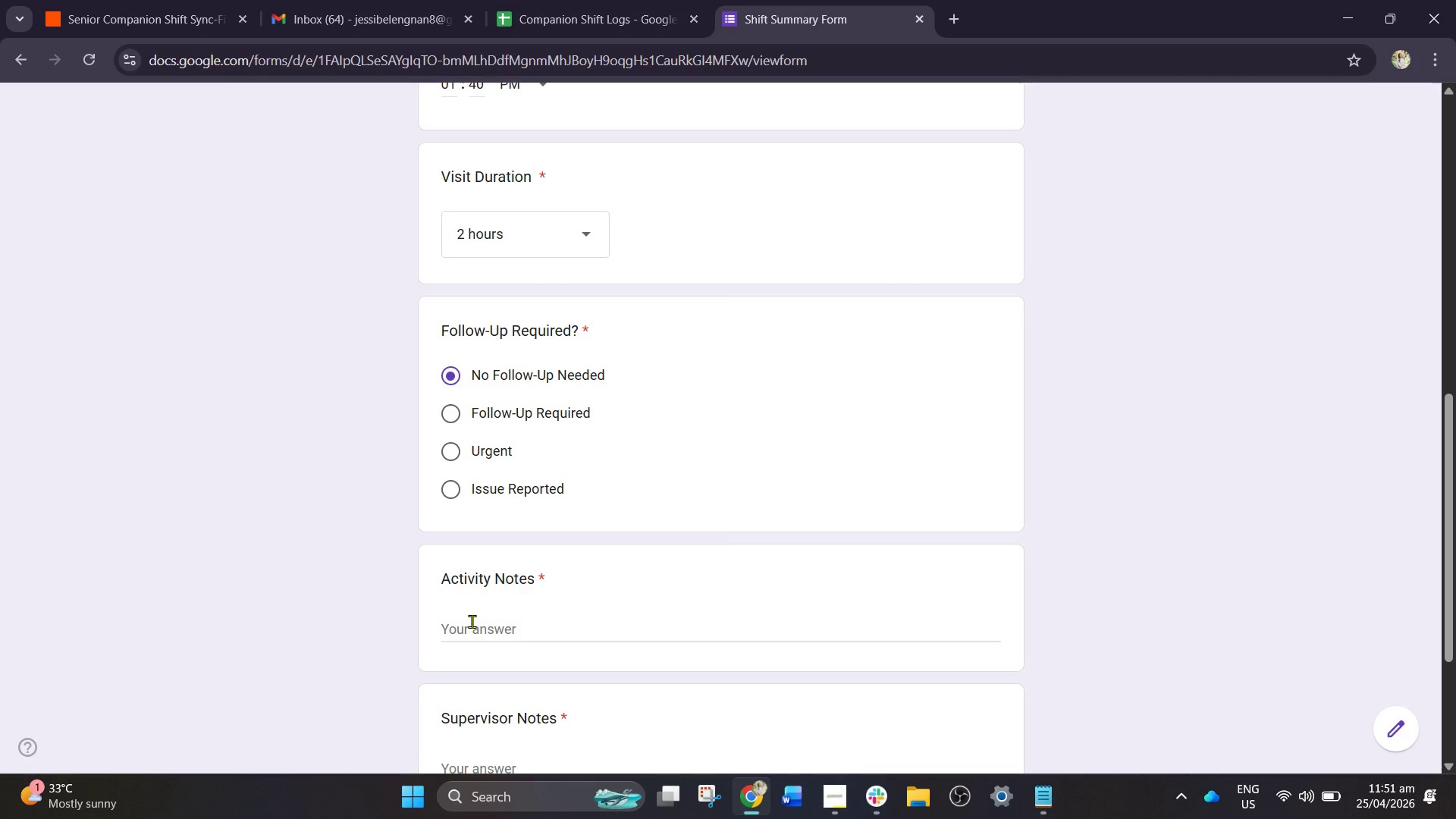 
left_click([472, 623])
 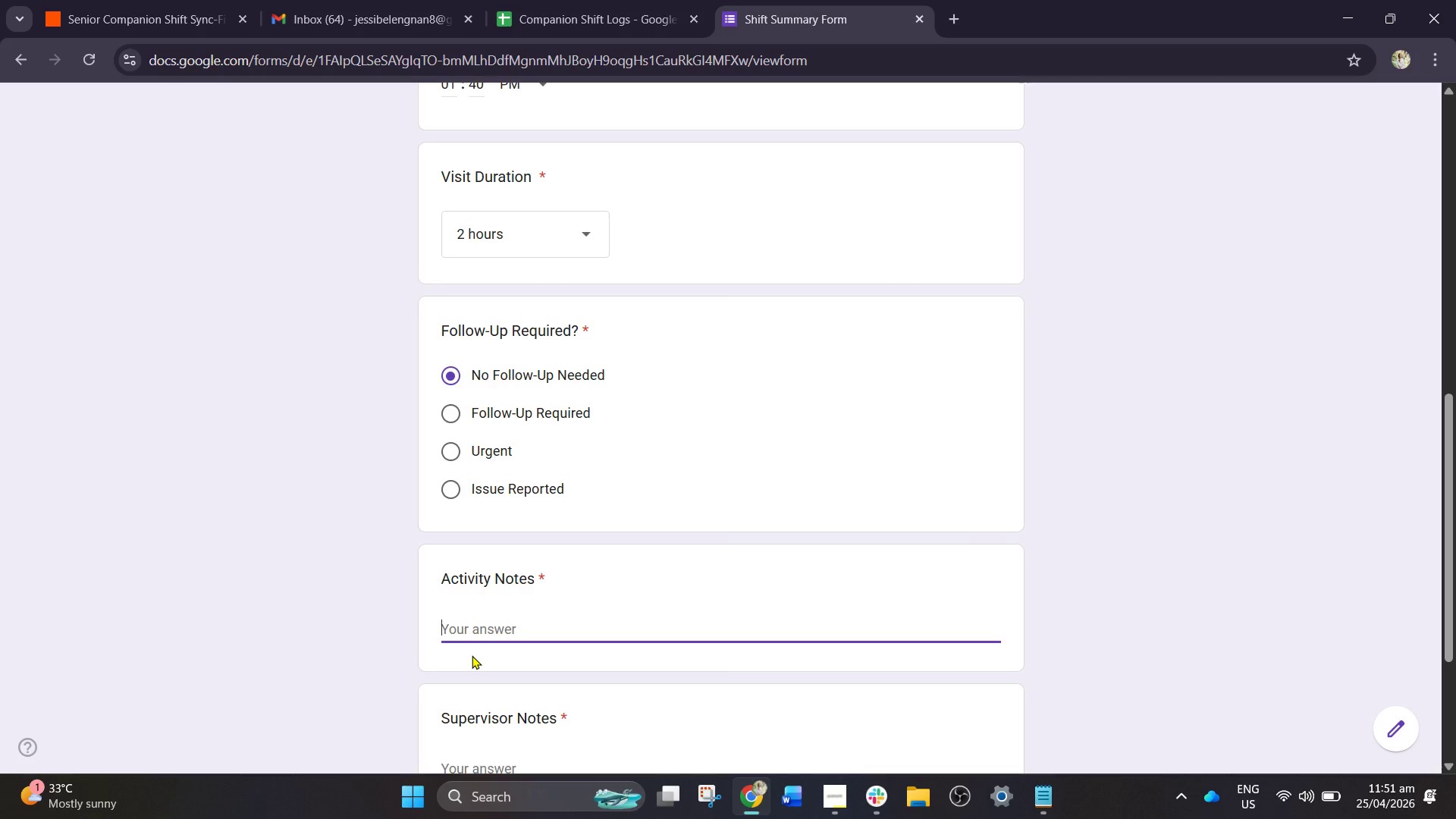 
wait(6.94)
 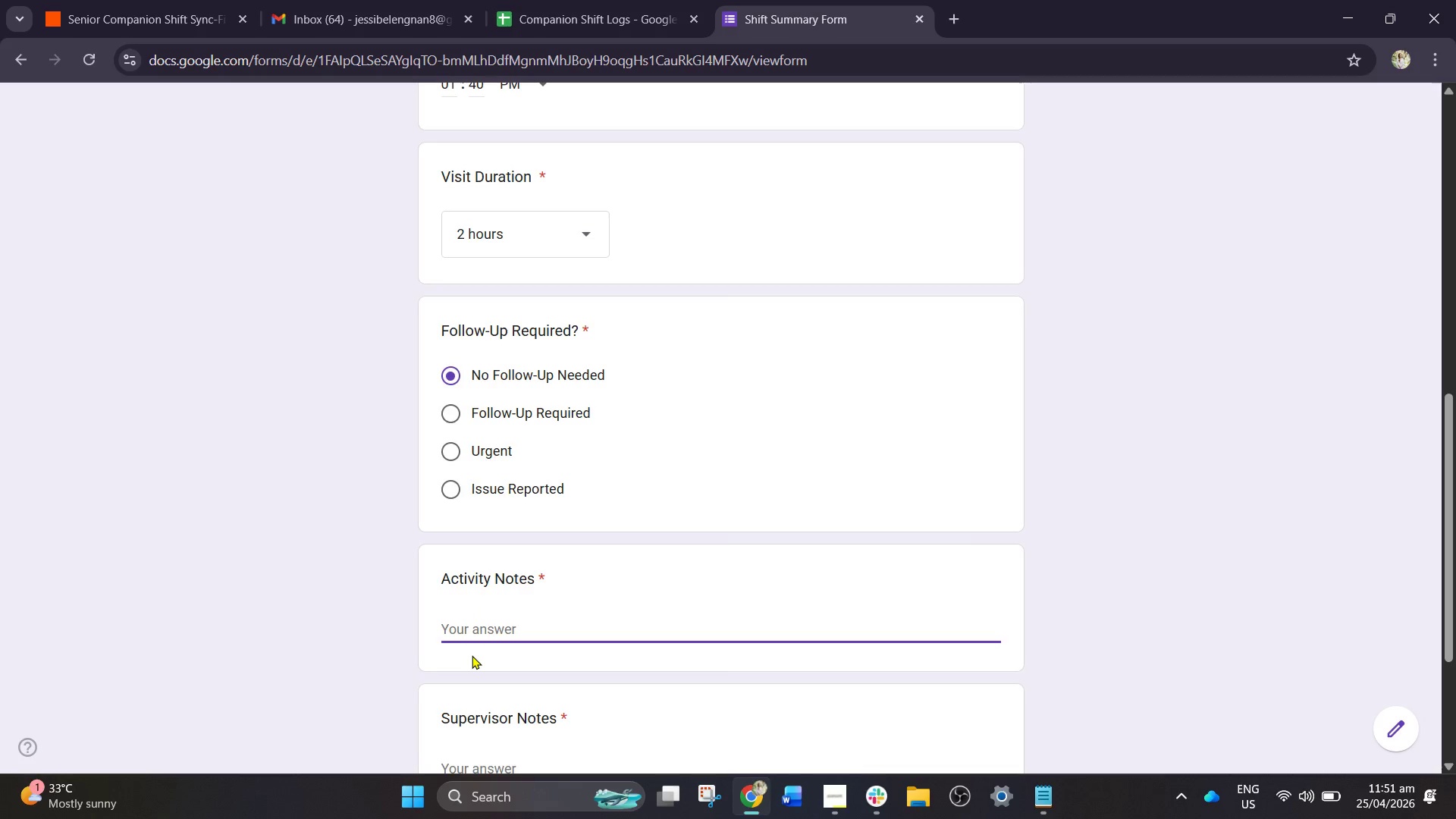 
key(CapsLock)
 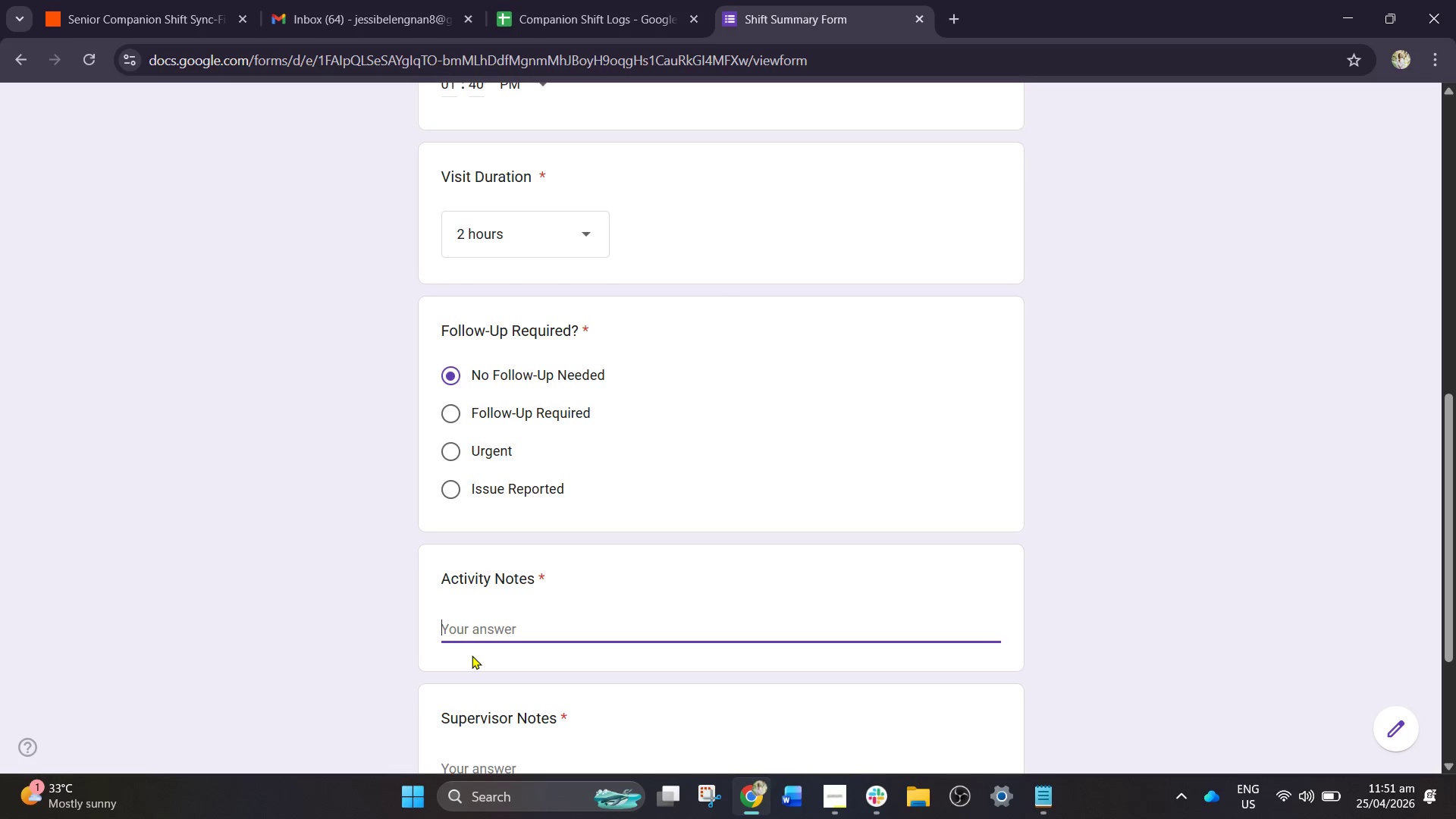 
key(H)
 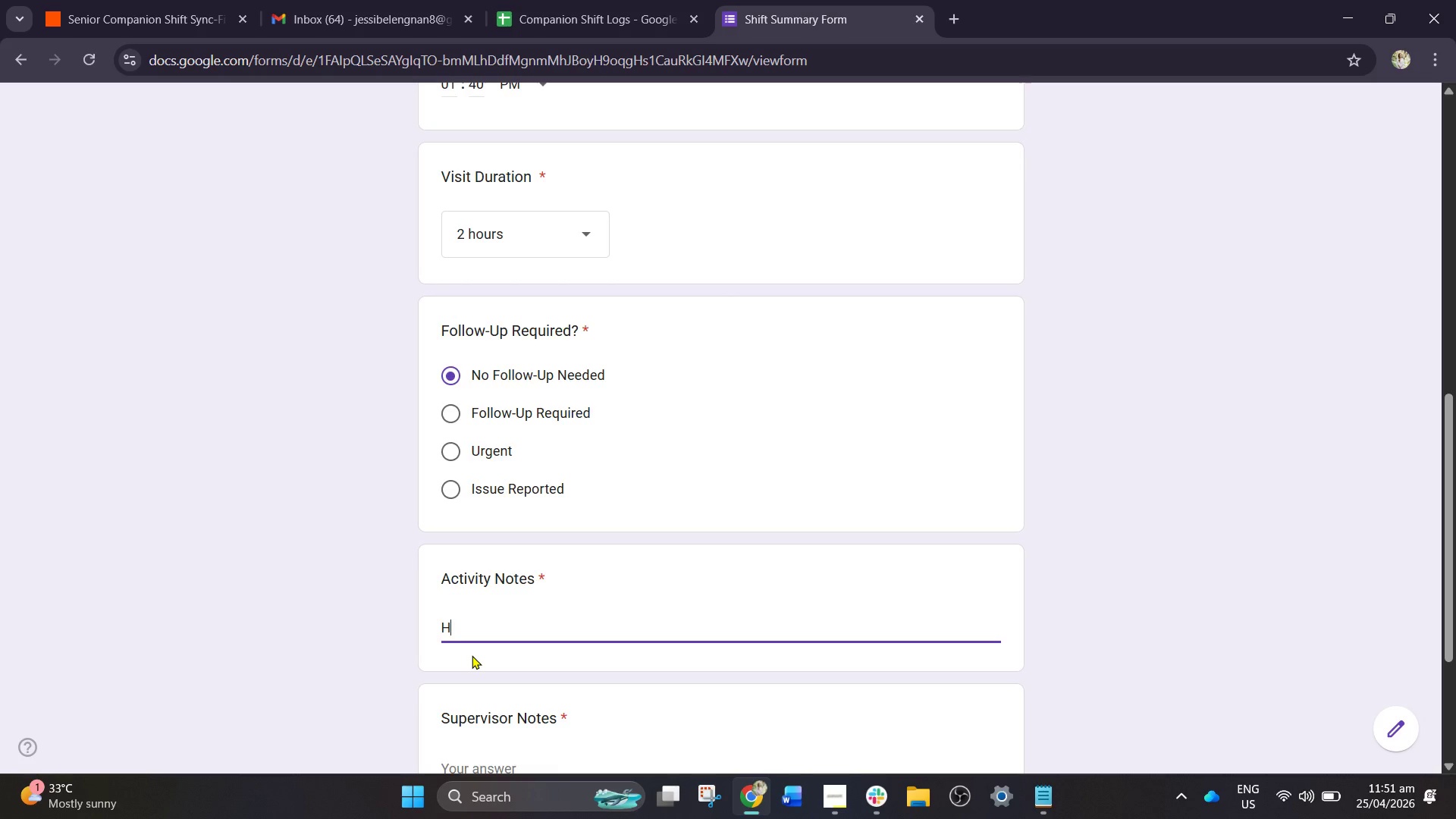 
key(CapsLock)
 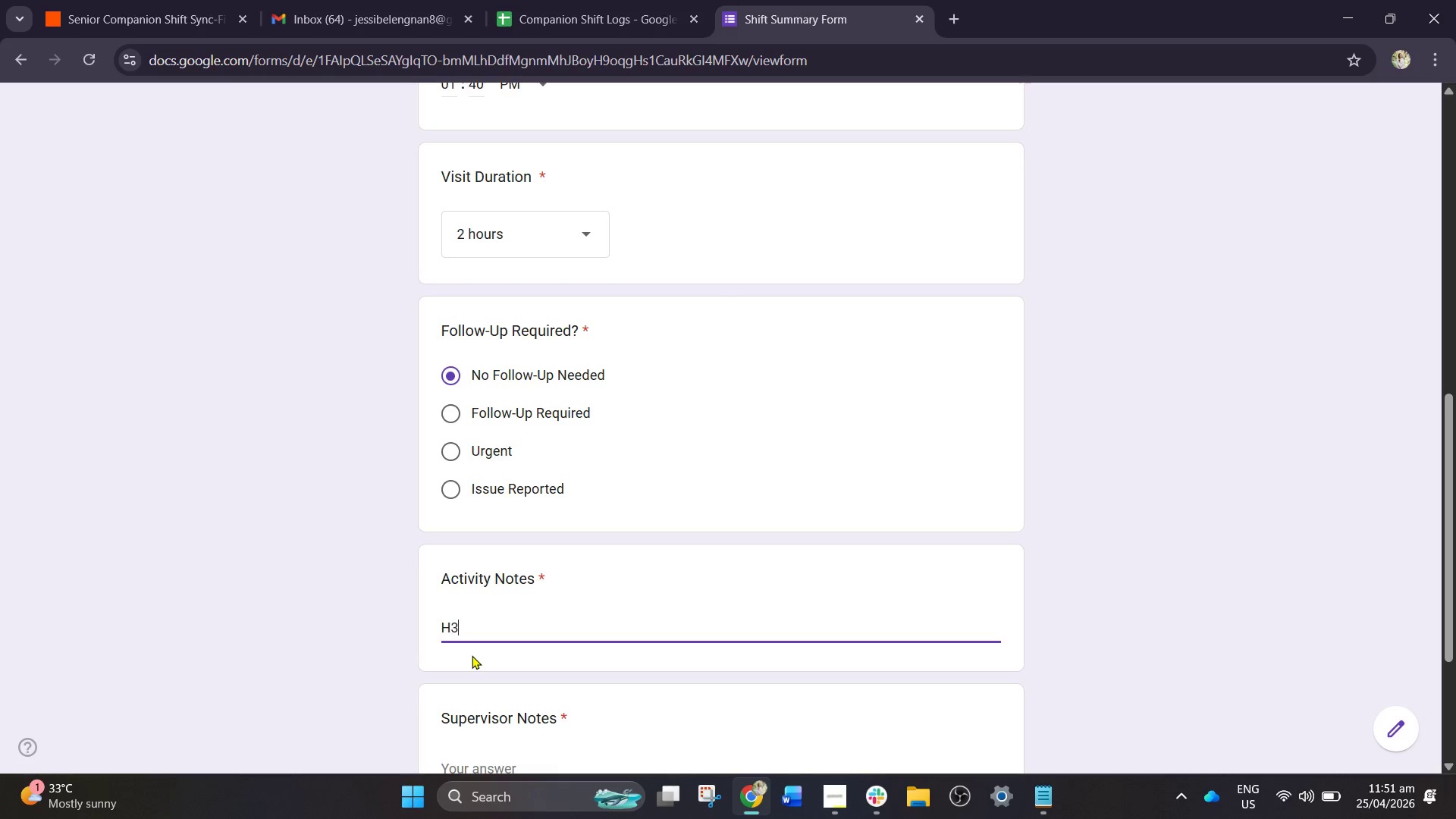 
key(3)
 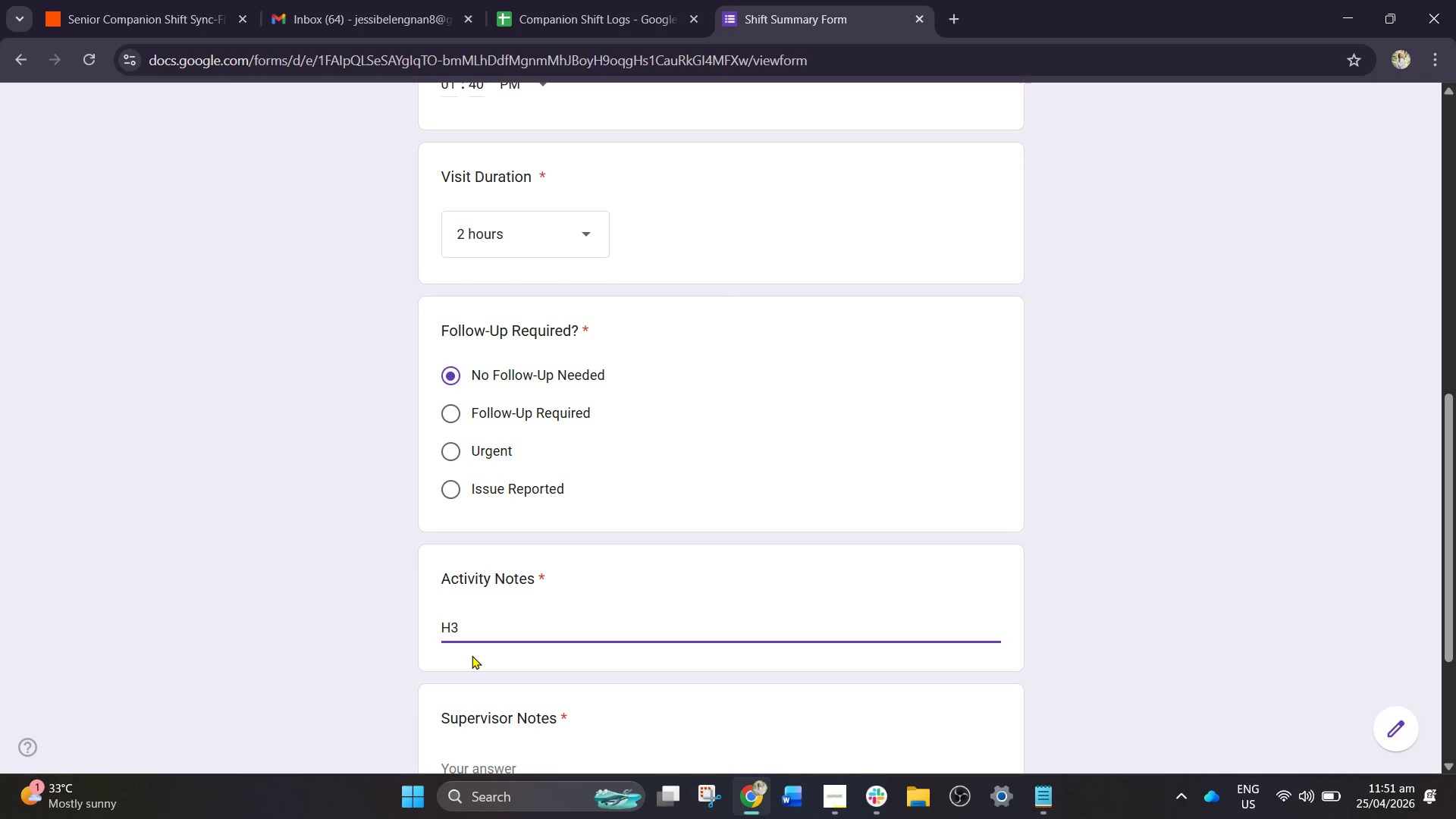 
key(Backspace)
 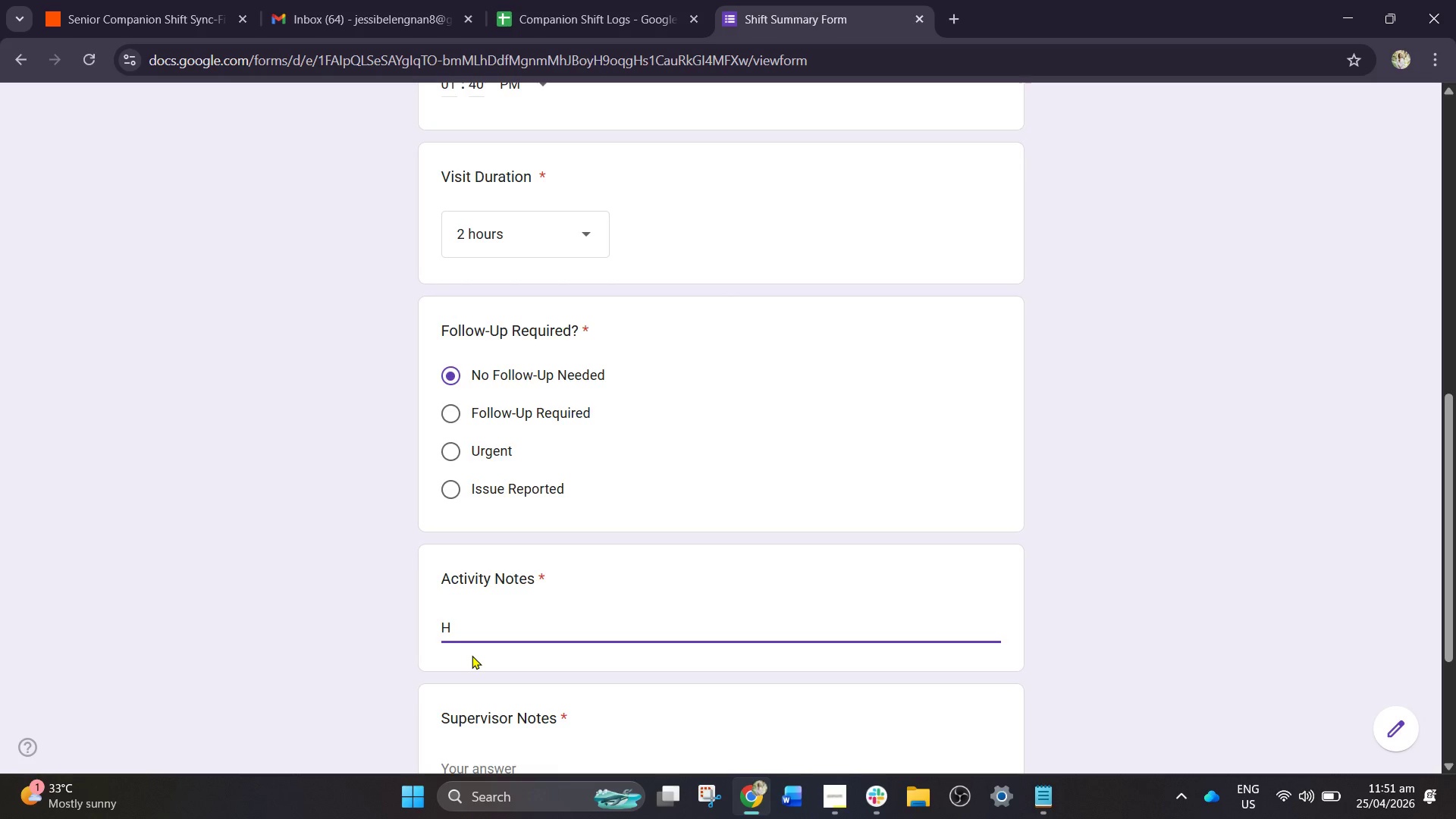 
wait(5.08)
 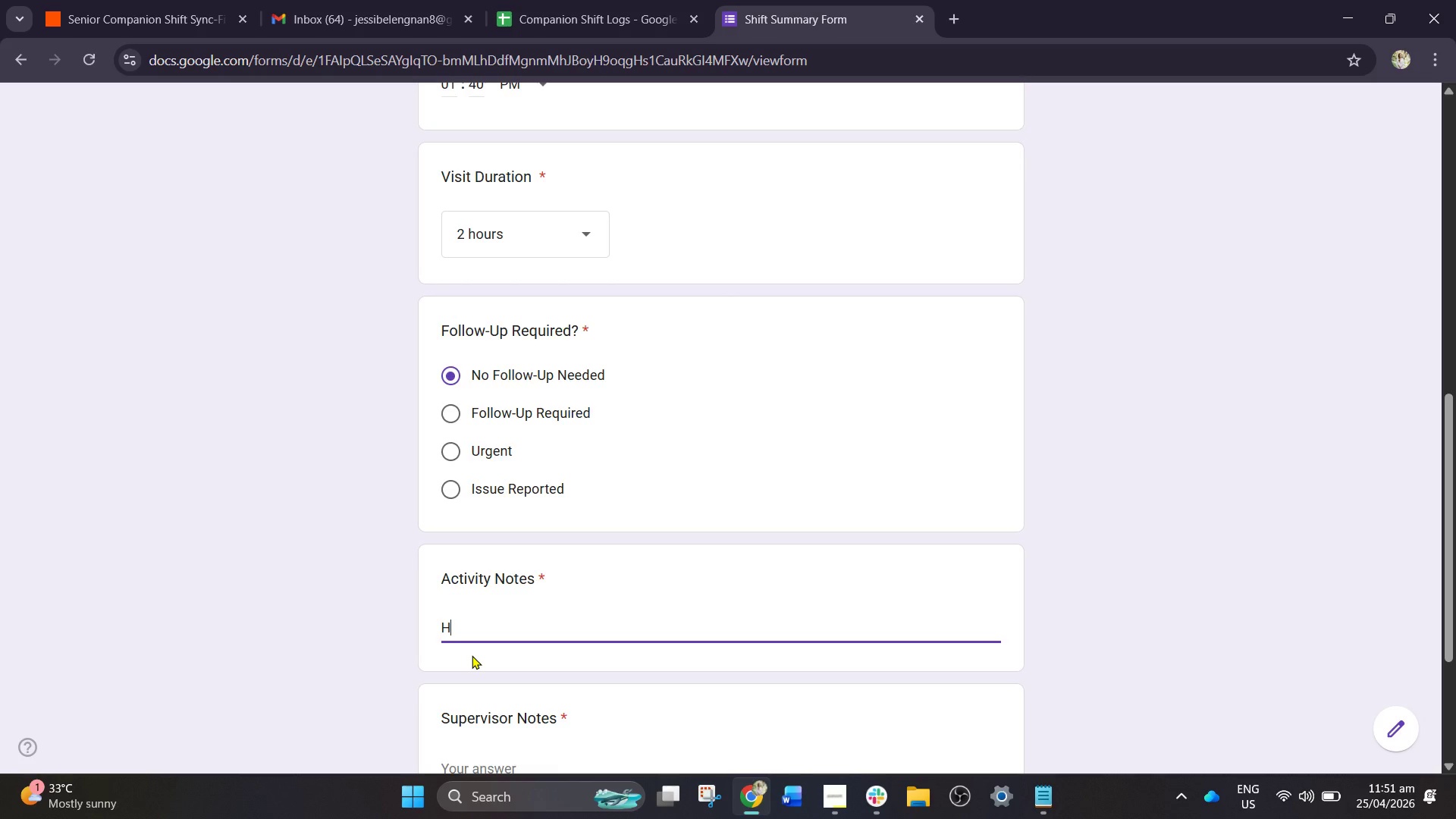 
type(elped)
 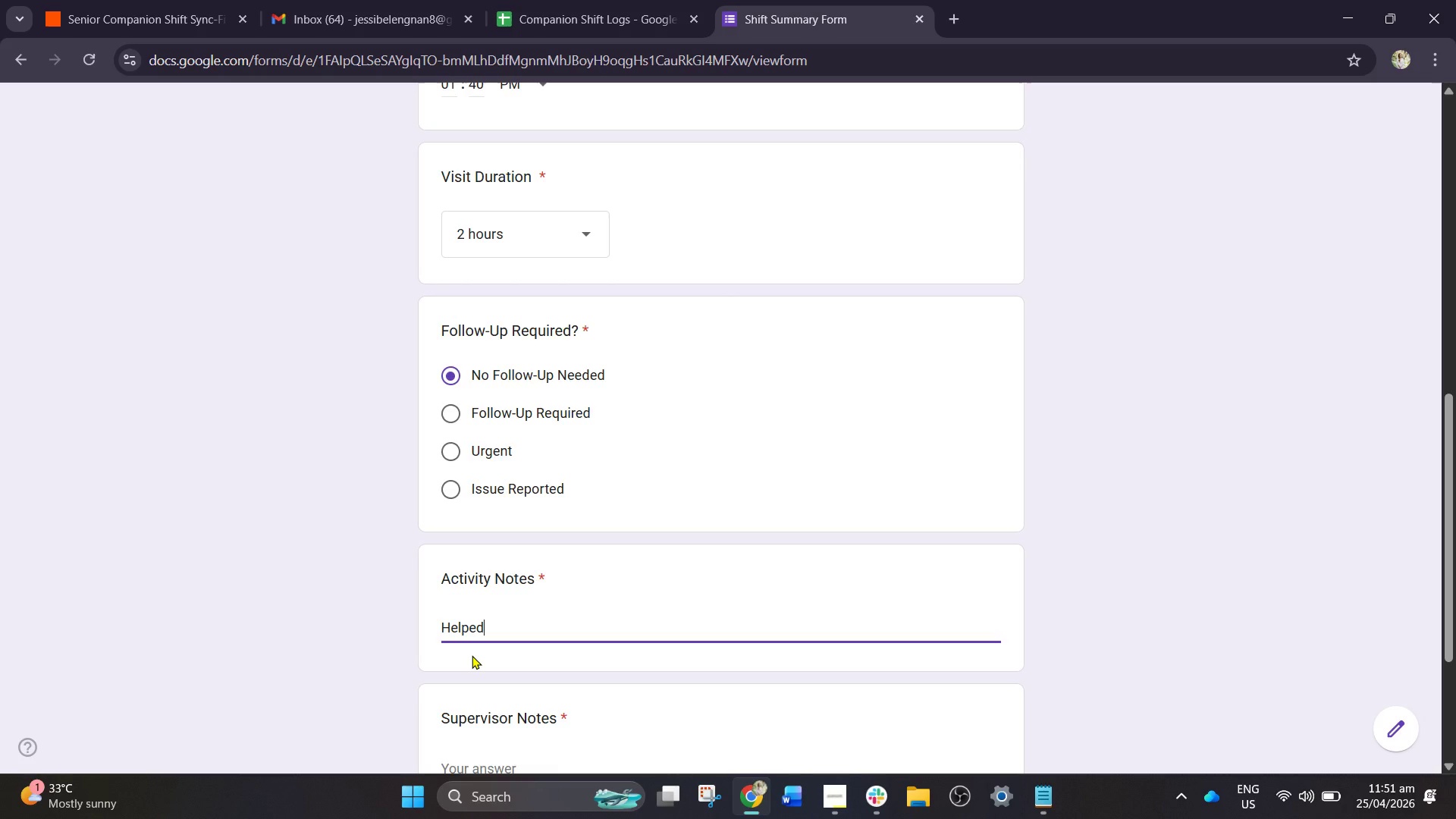 
wait(8.28)
 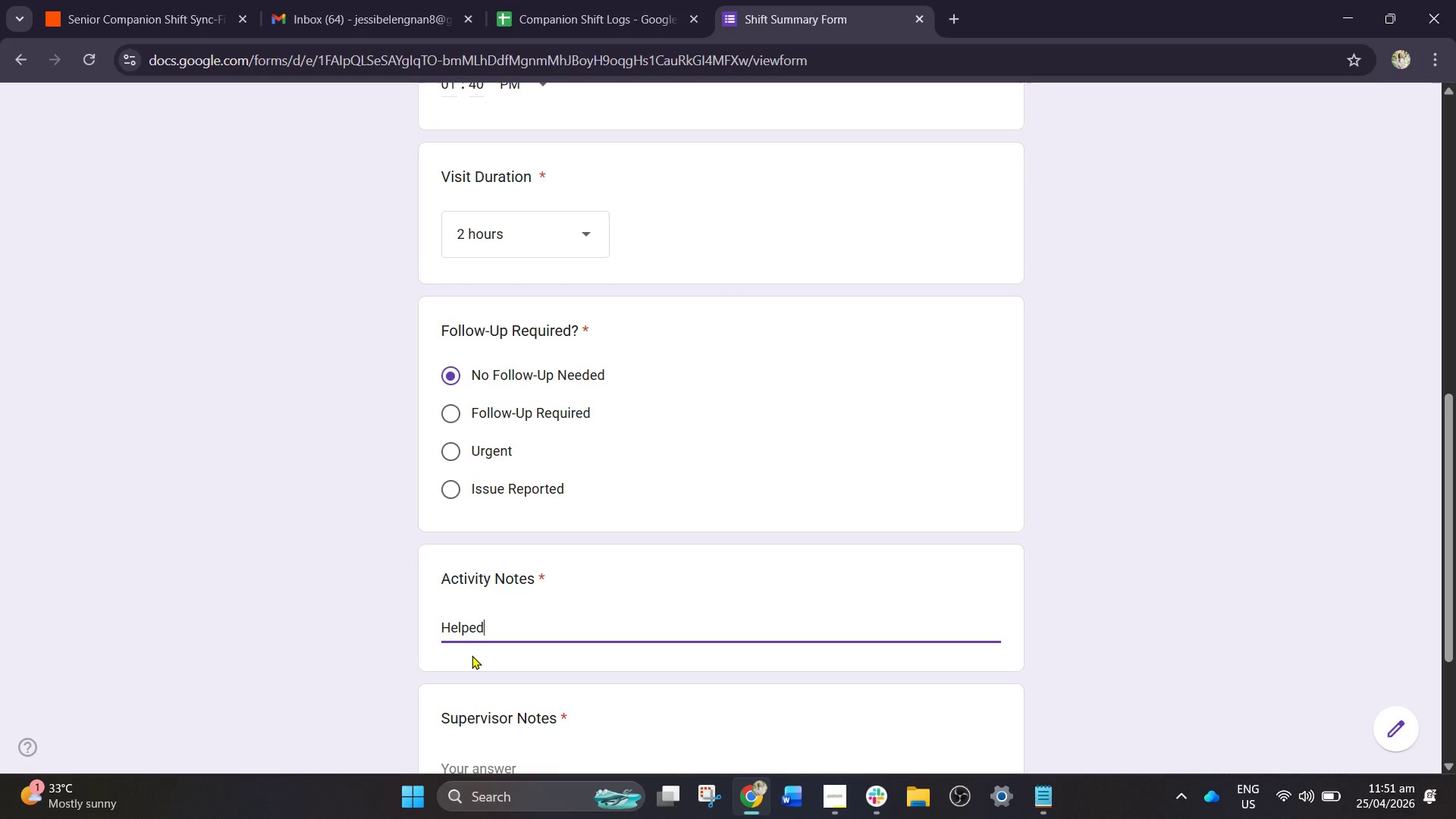 
type( with)
 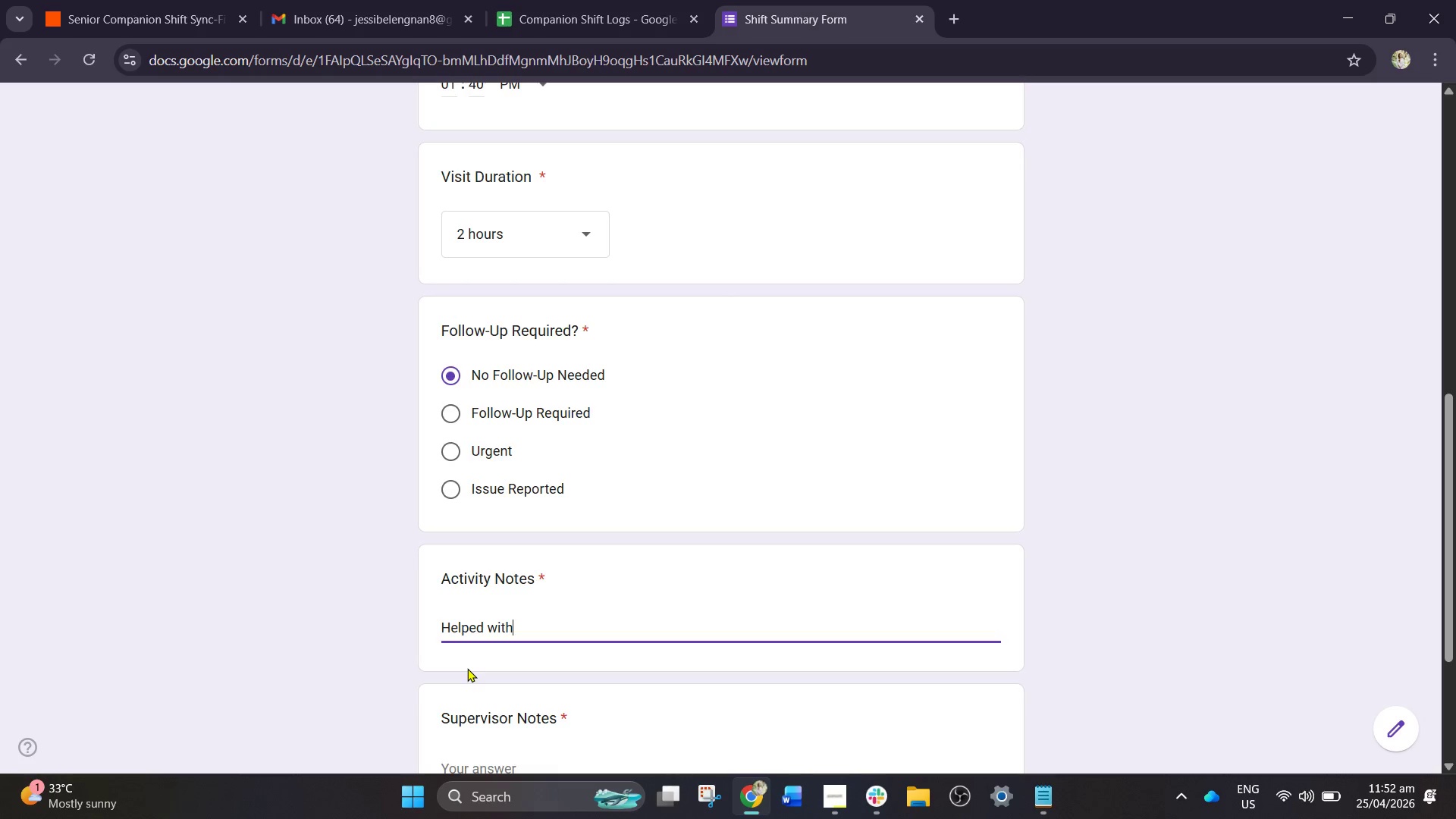 
wait(5.59)
 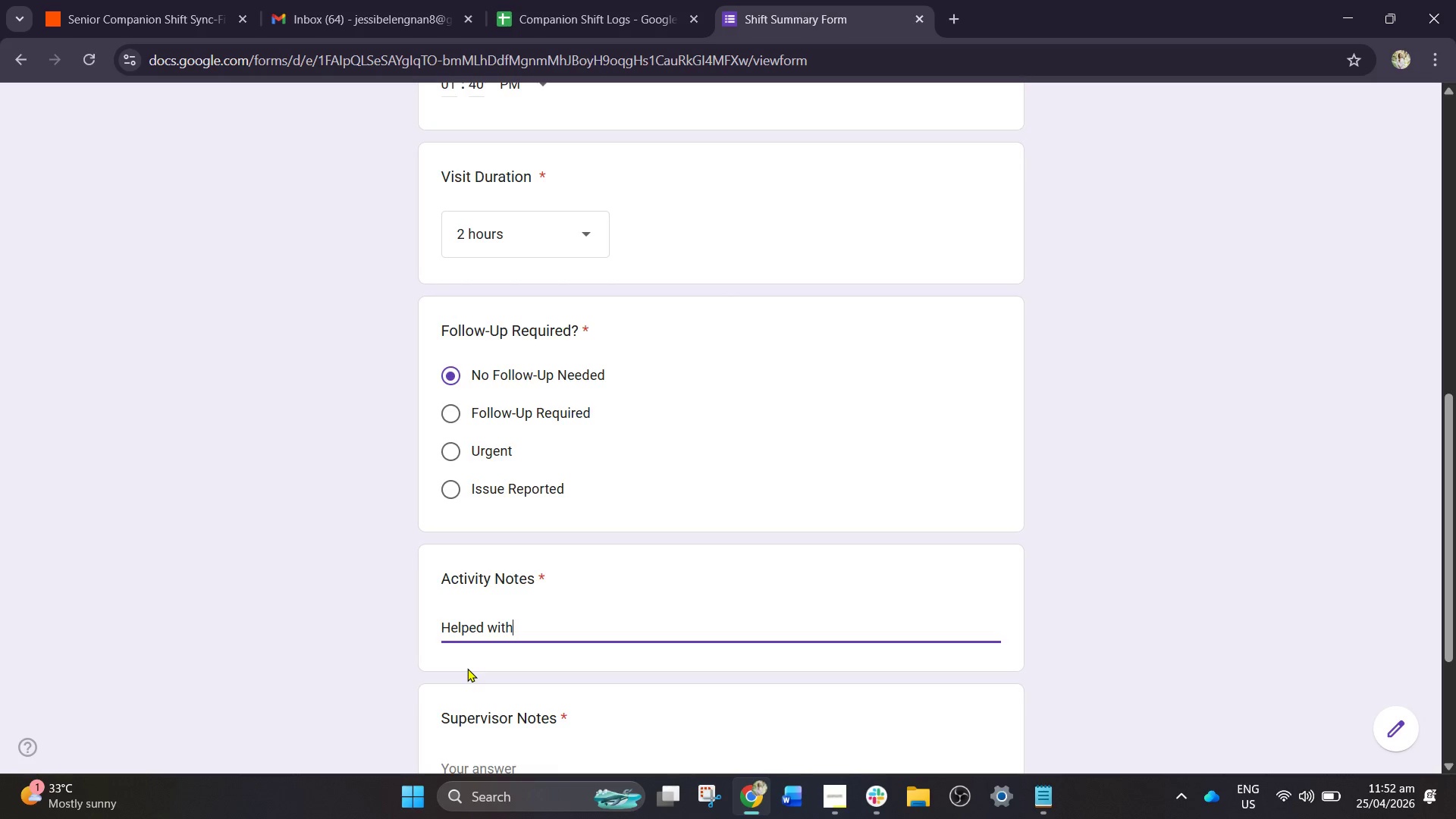 
key(Space)
 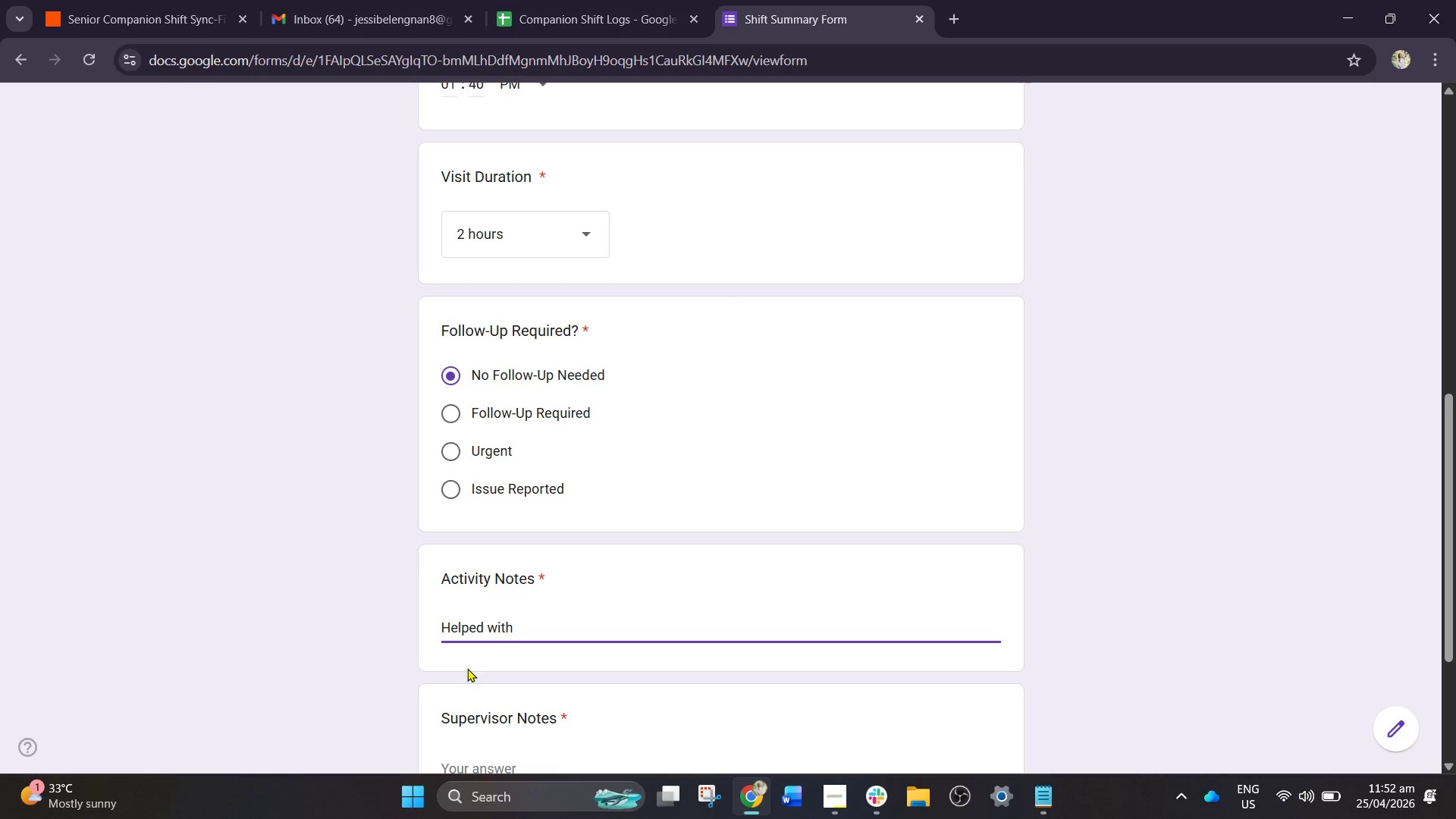 
type(breakfast)
 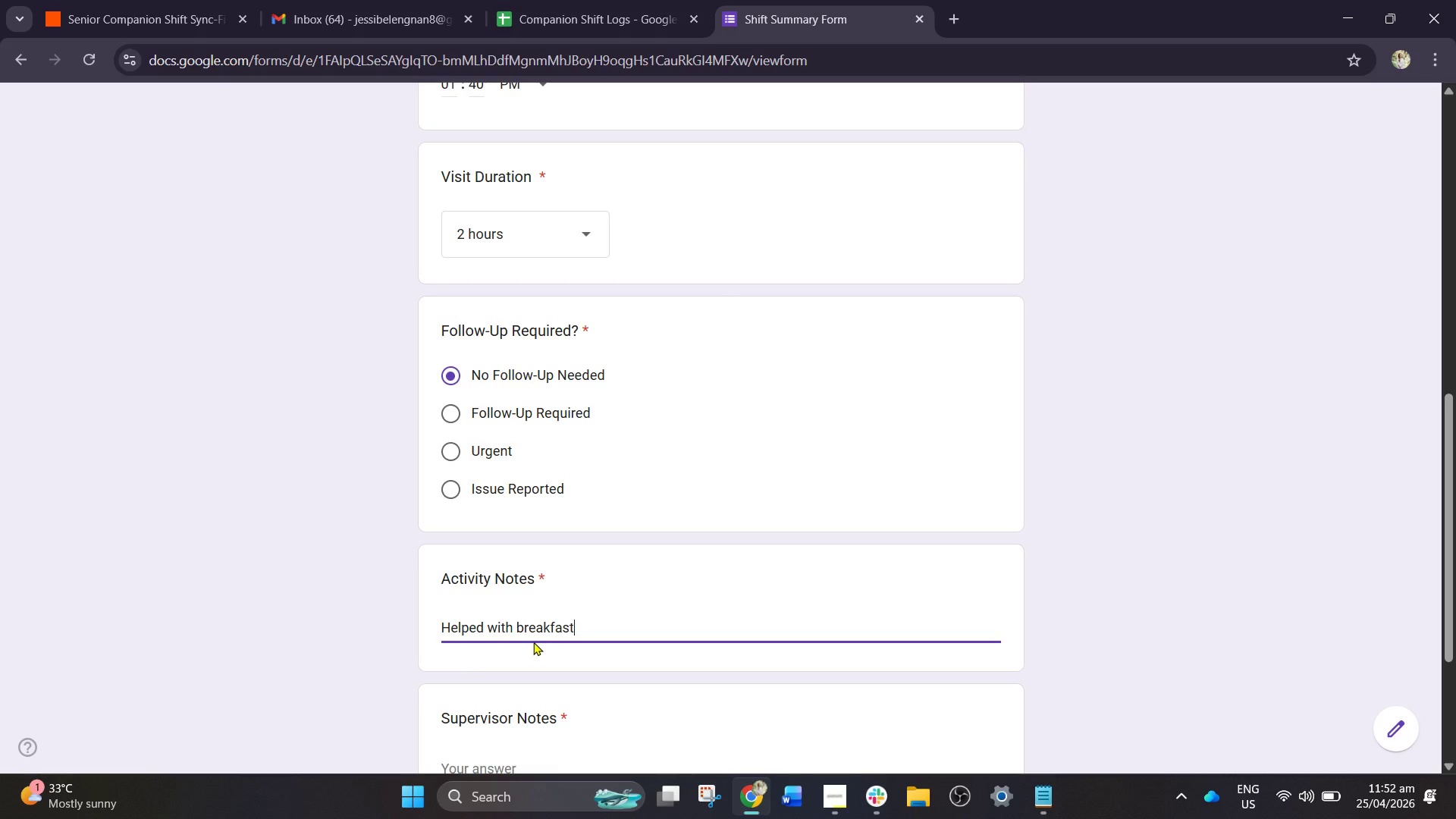 
wait(6.14)
 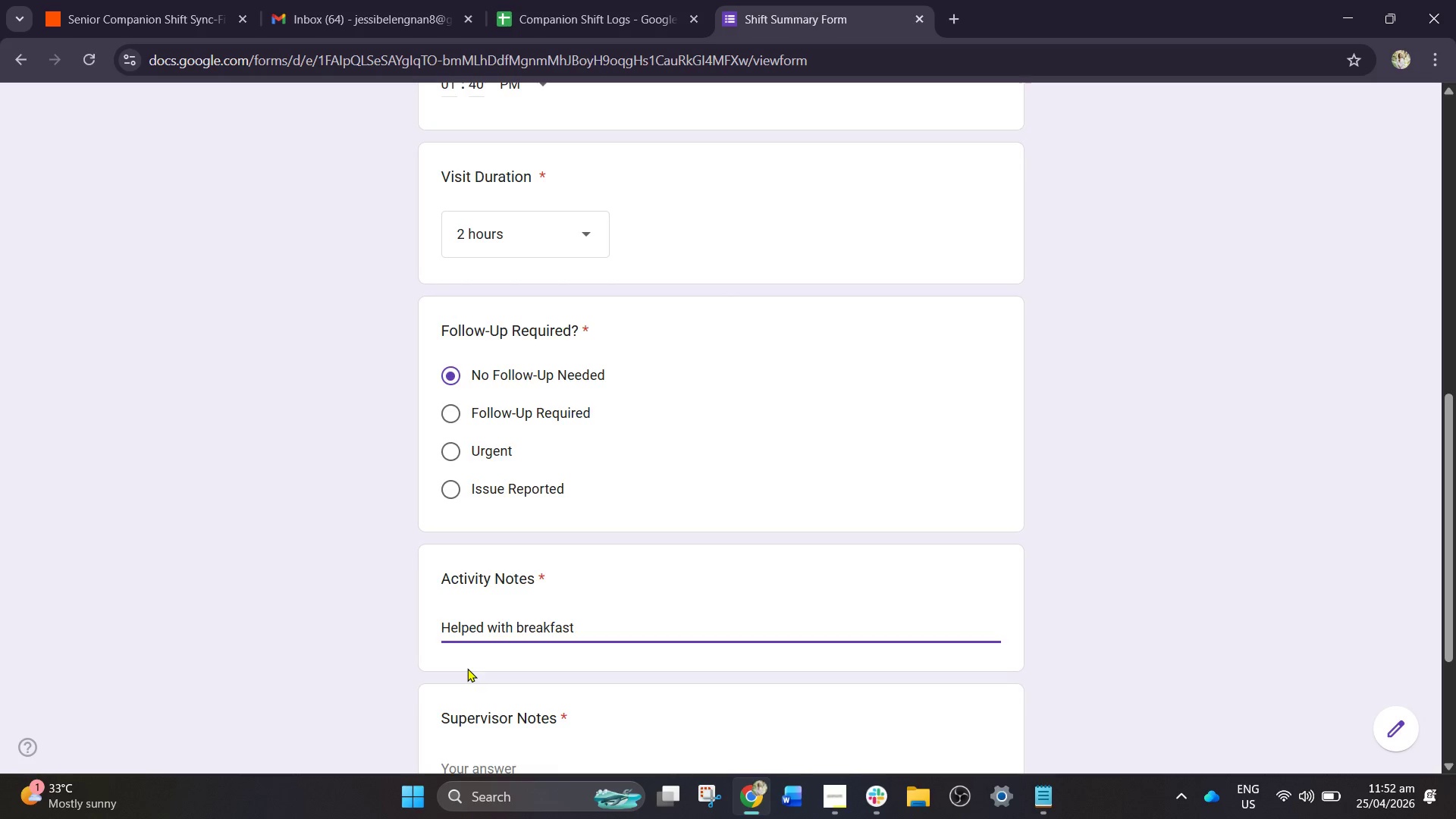 
type( preparation)
 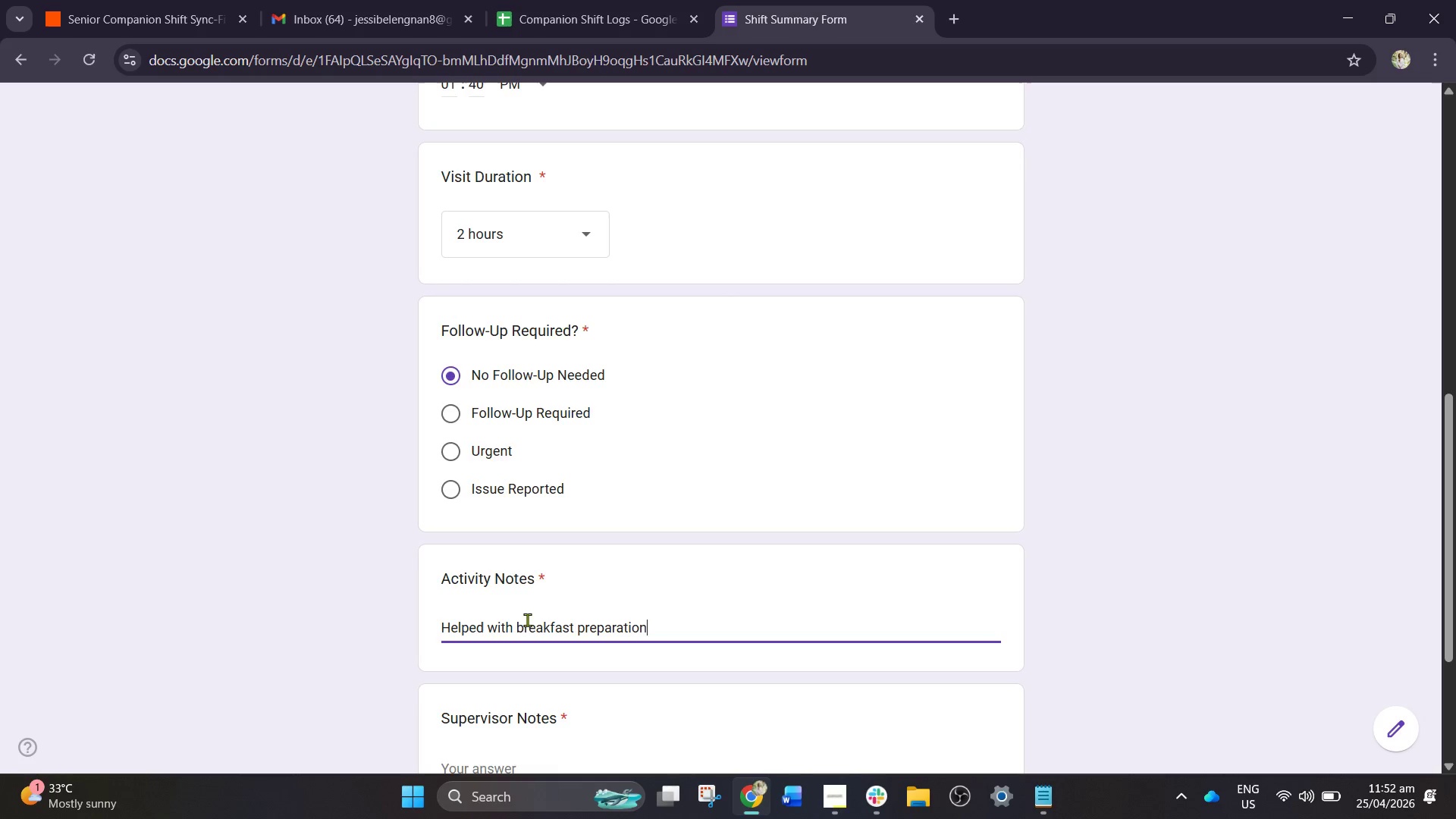 
type( and)
 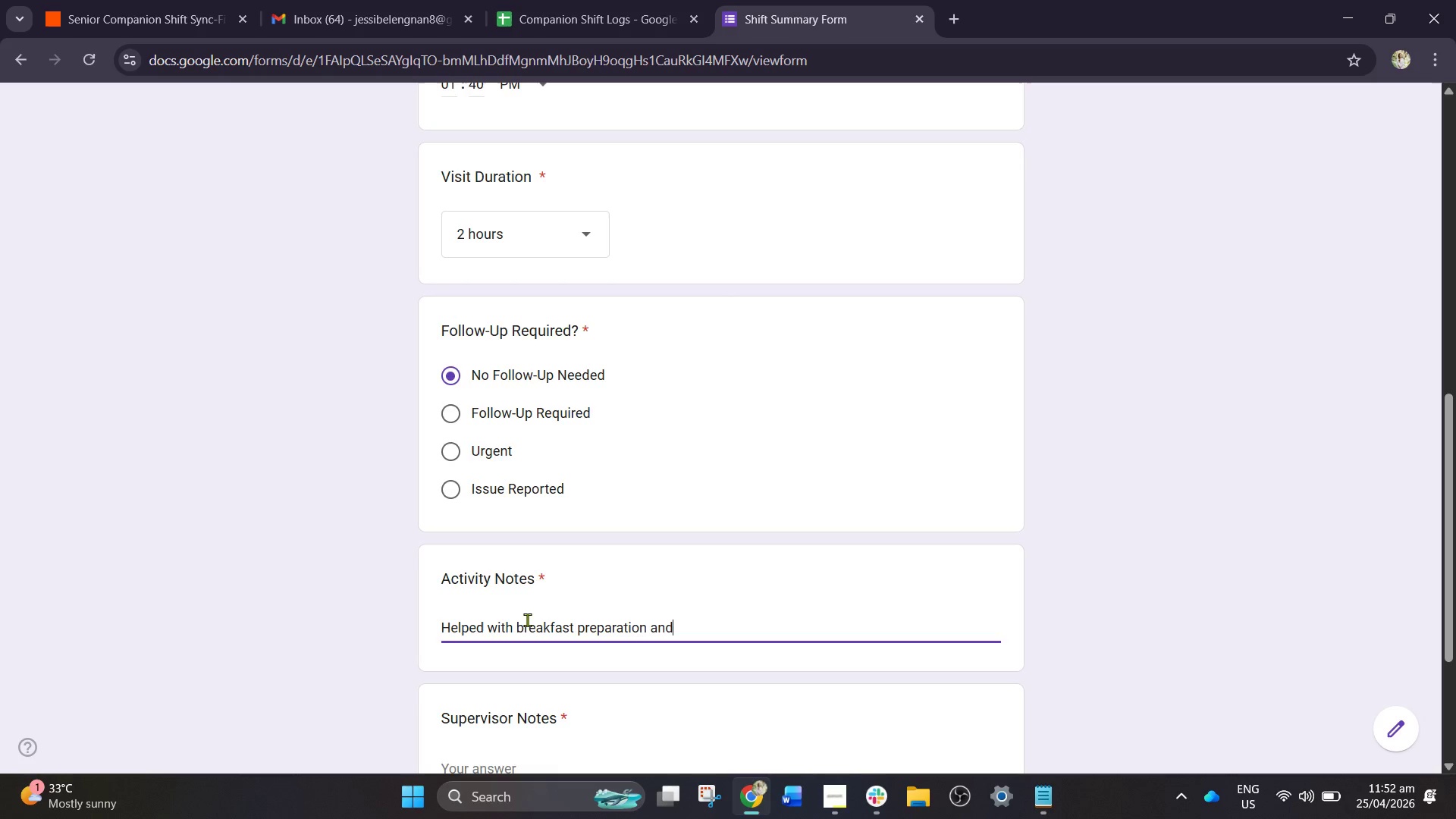 
wait(8.48)
 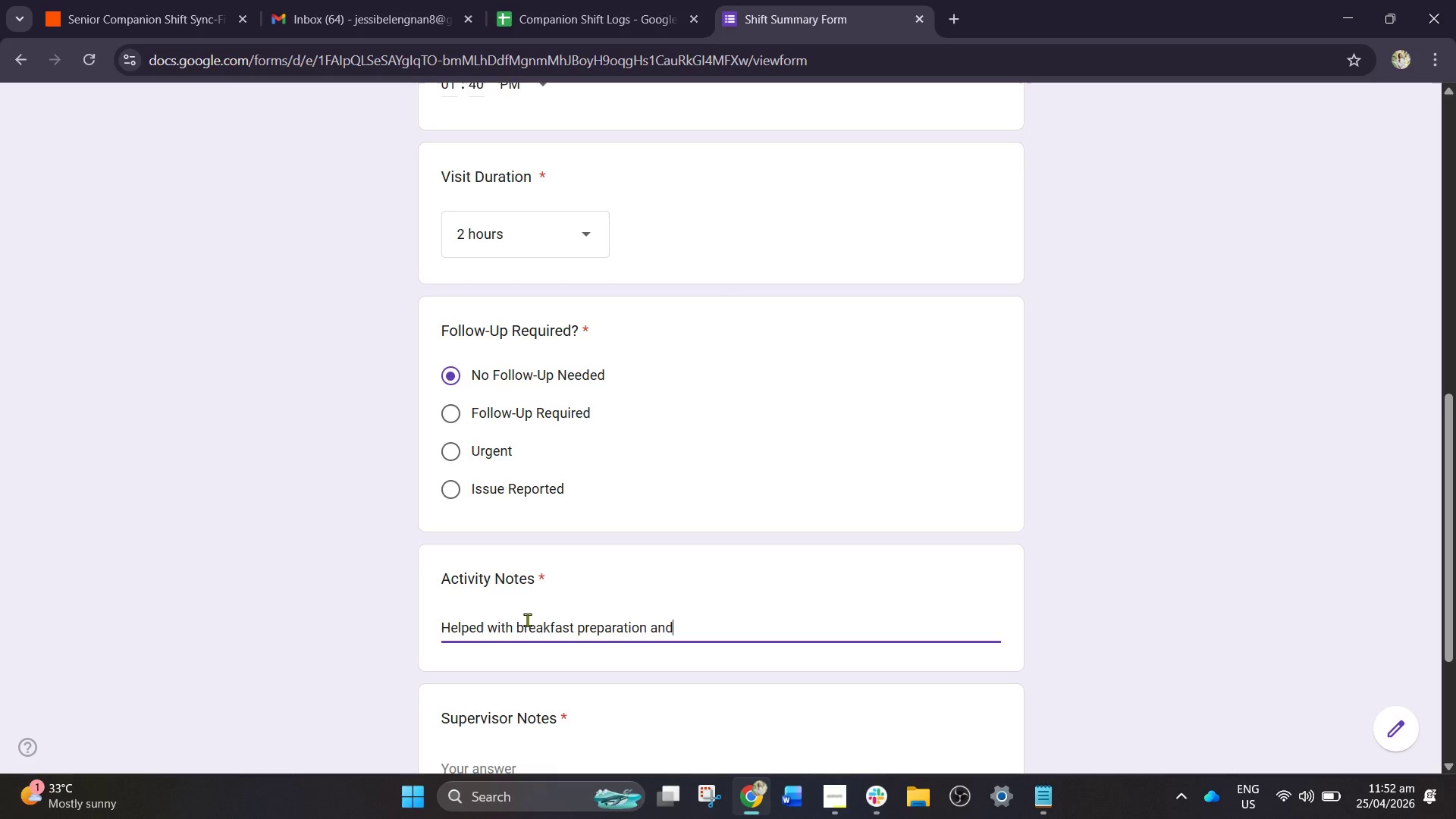 
type( medication )
 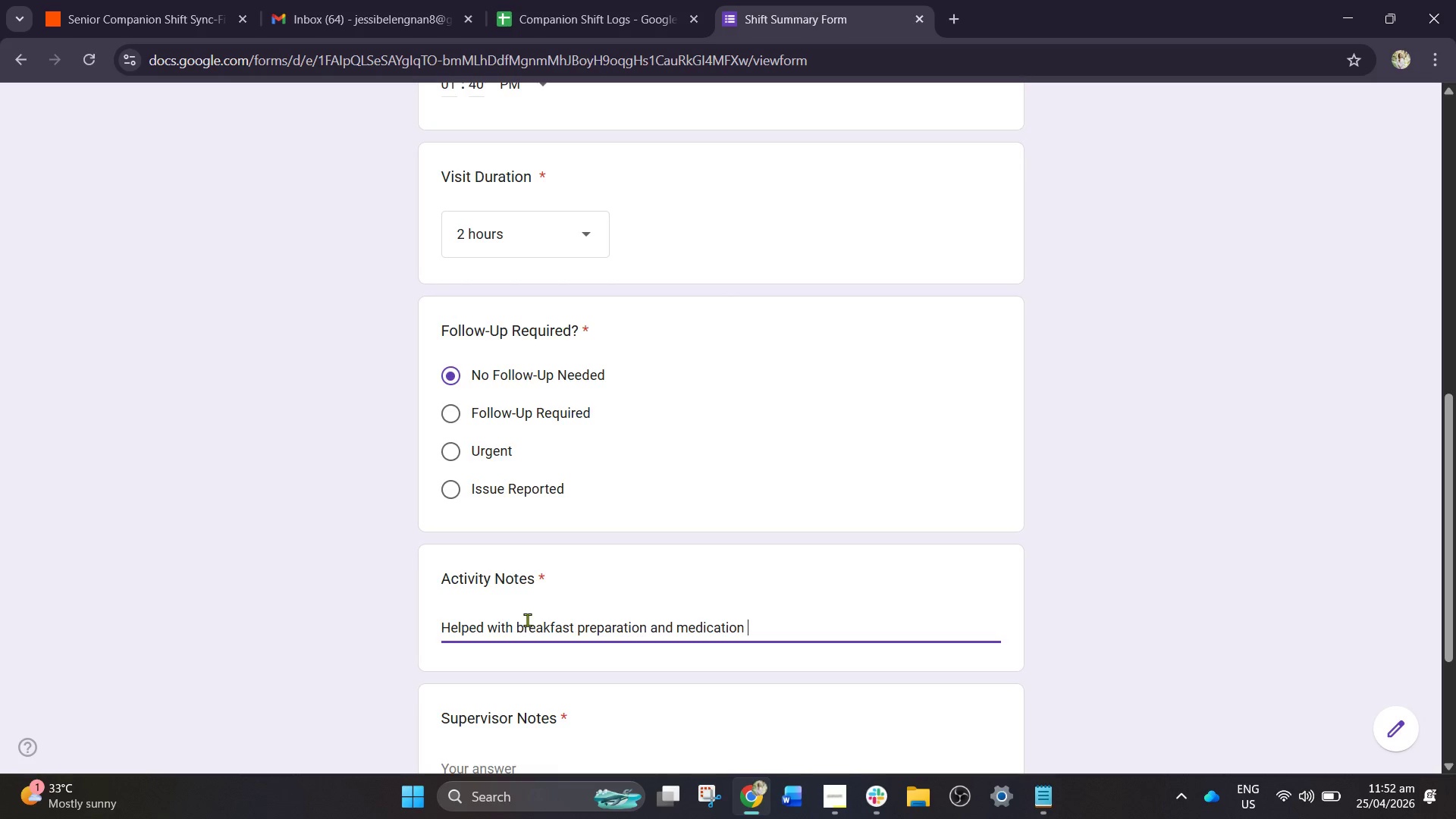 
type(sc)
 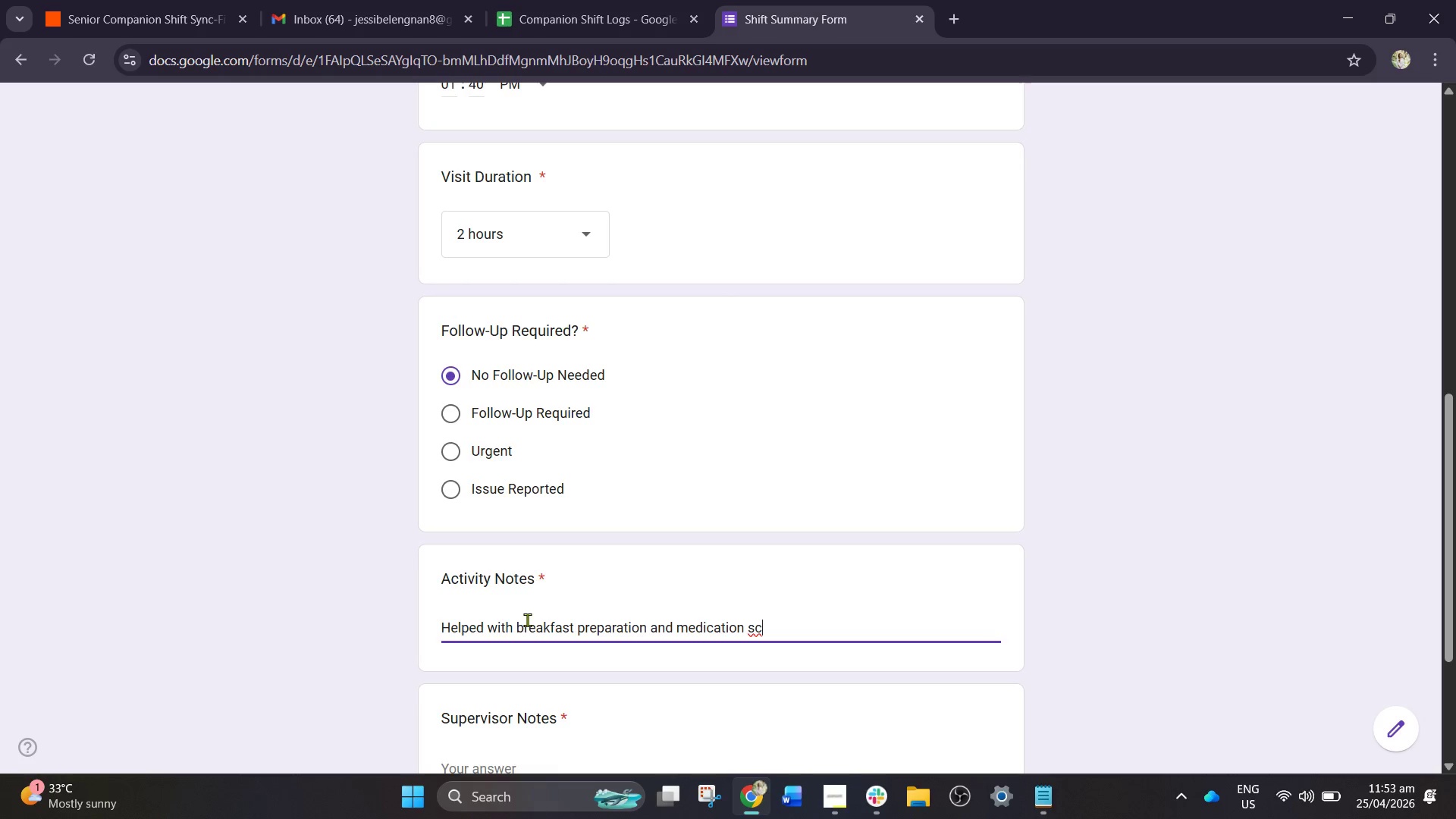 
type(hedule rev)
 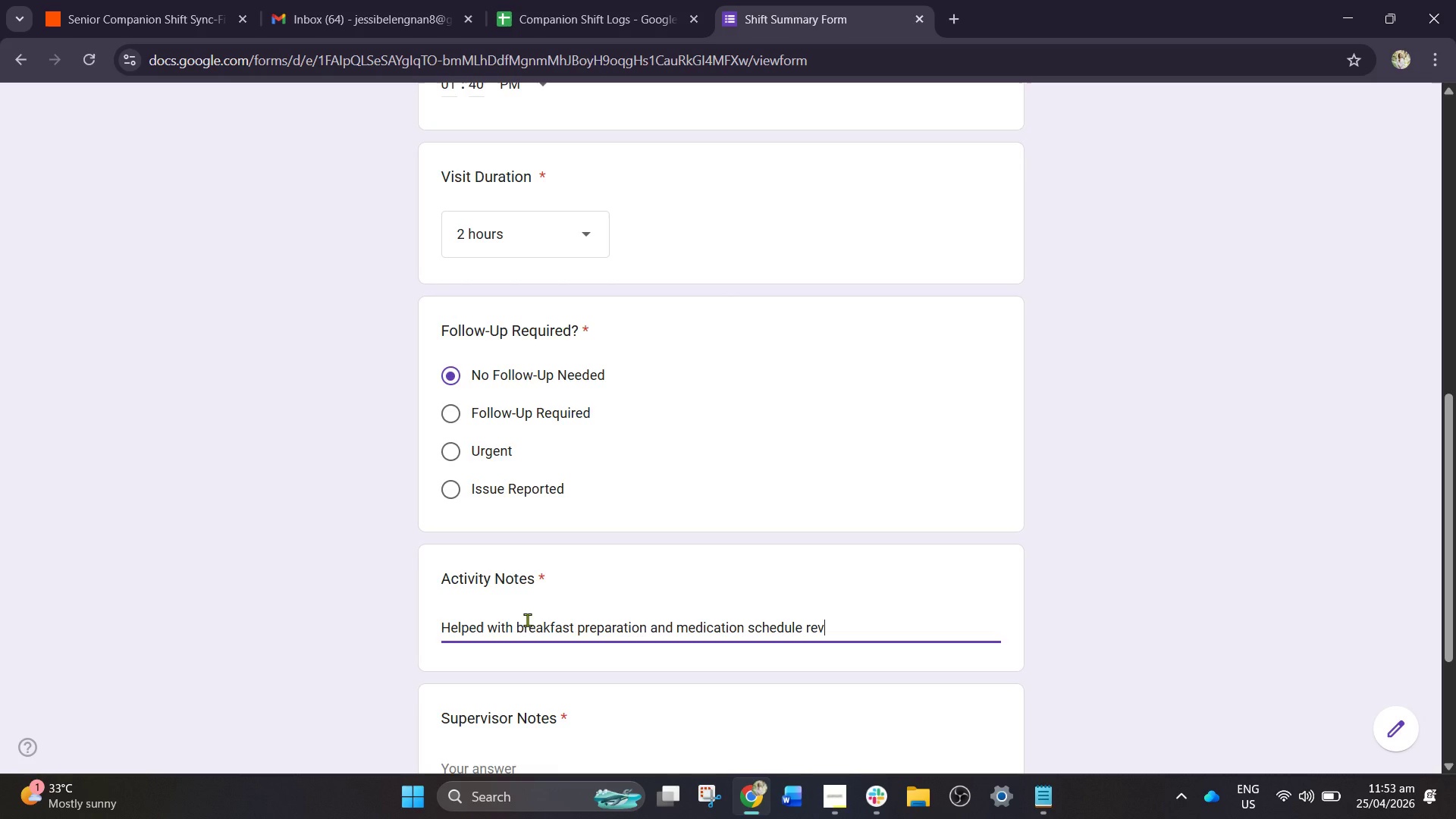 
wait(5.83)
 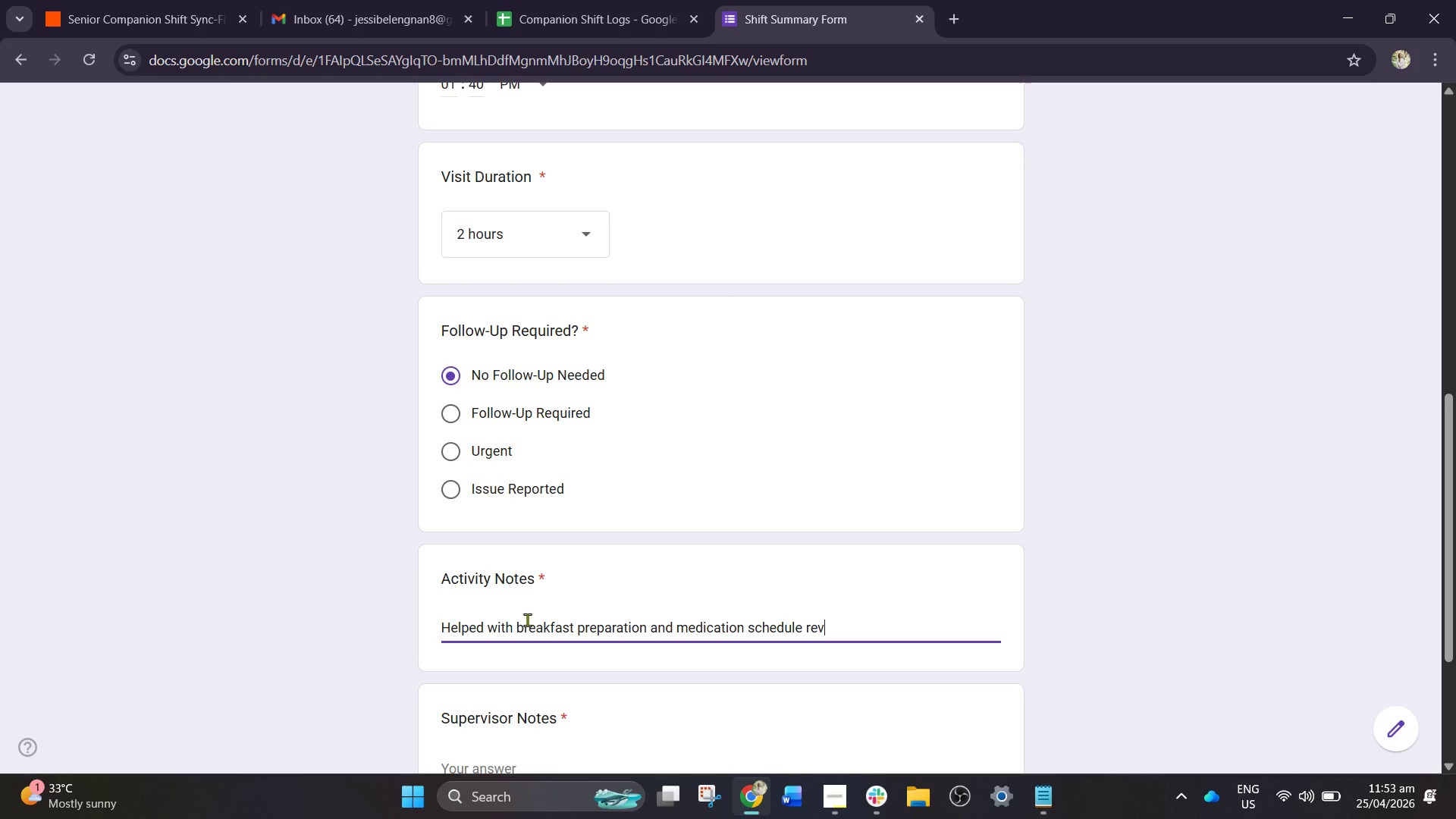 
type(iew.)
 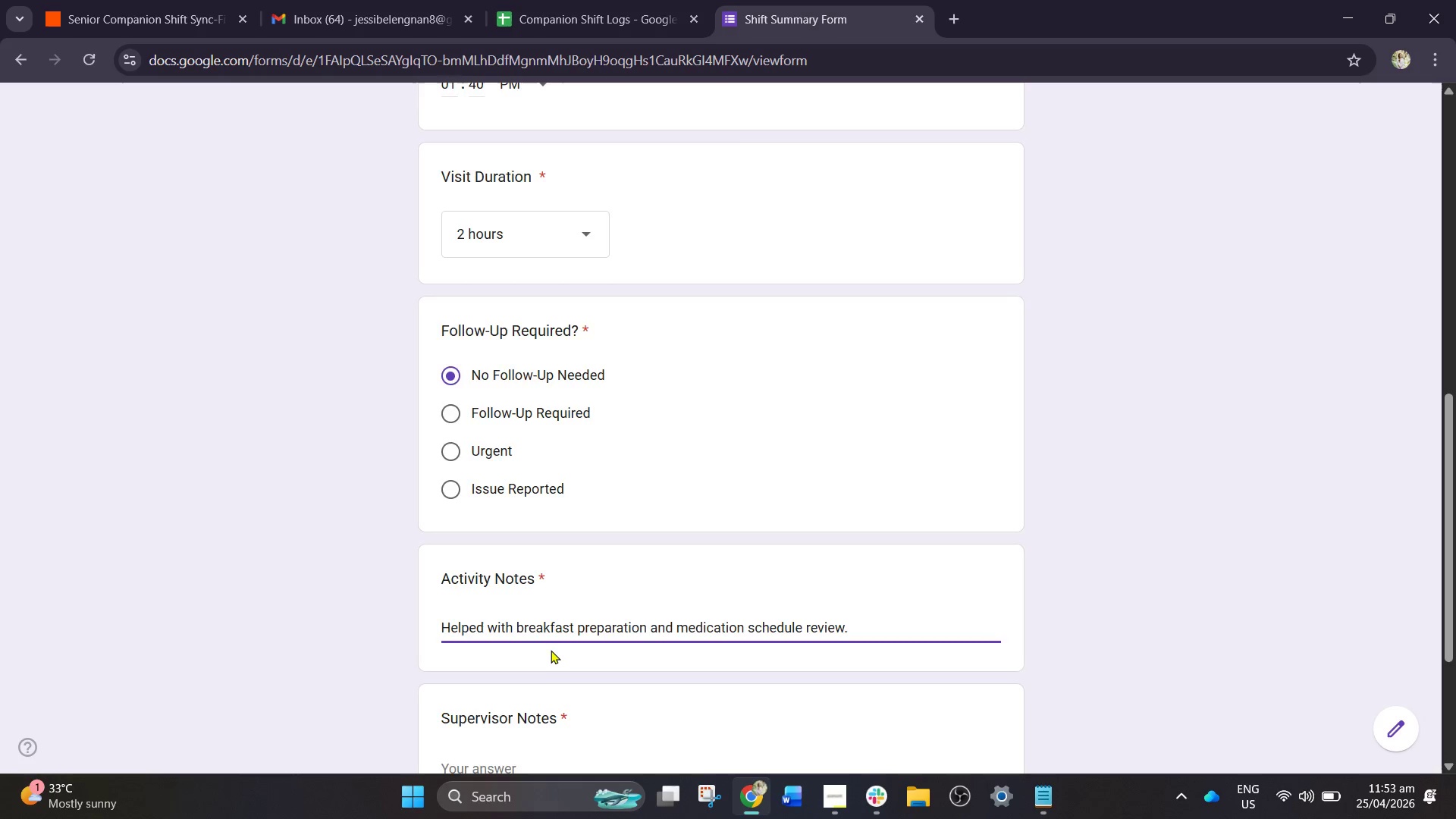 
scroll: coordinate [551, 648], scroll_direction: down, amount: 2.0
 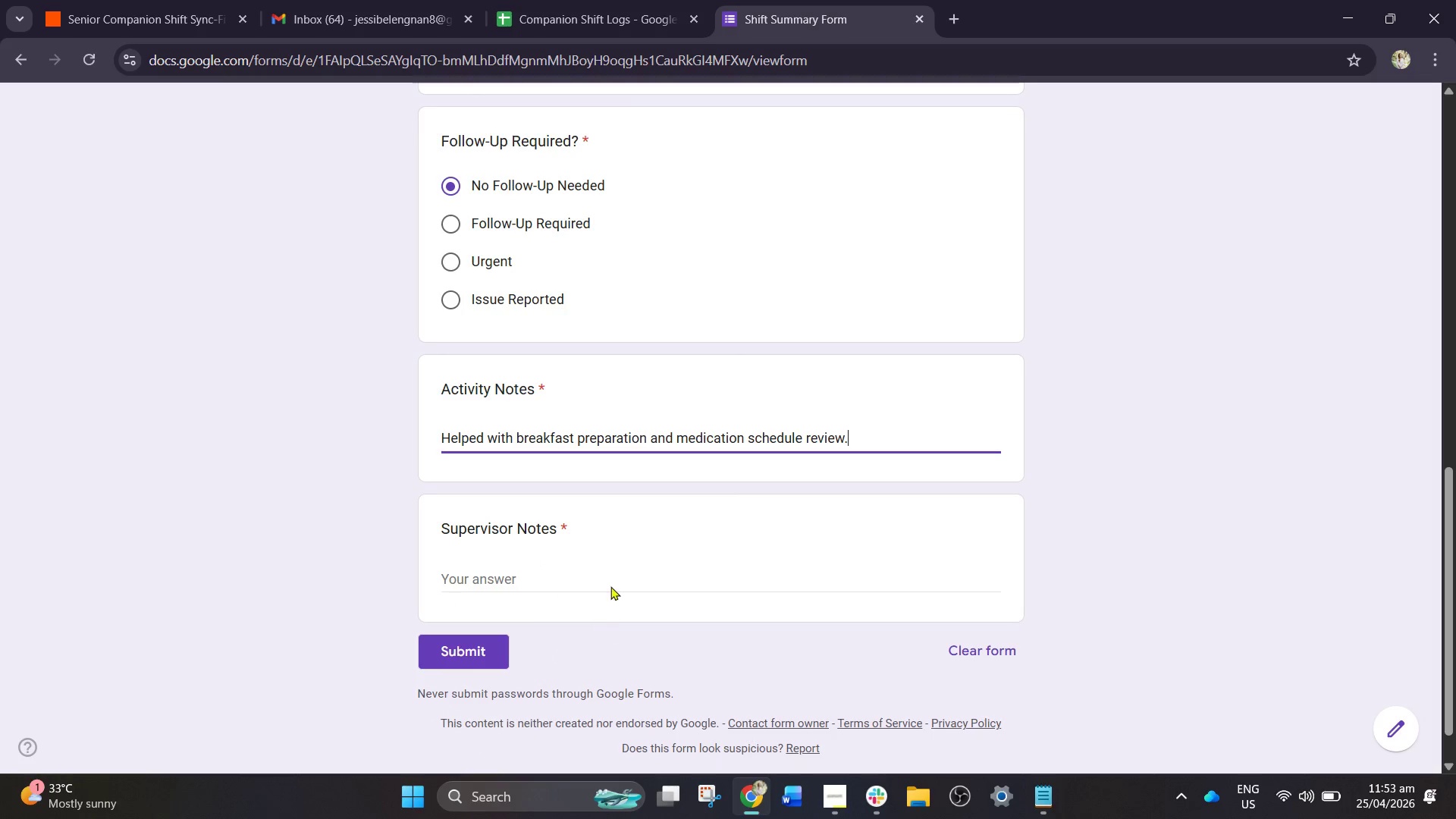 
left_click([616, 578])
 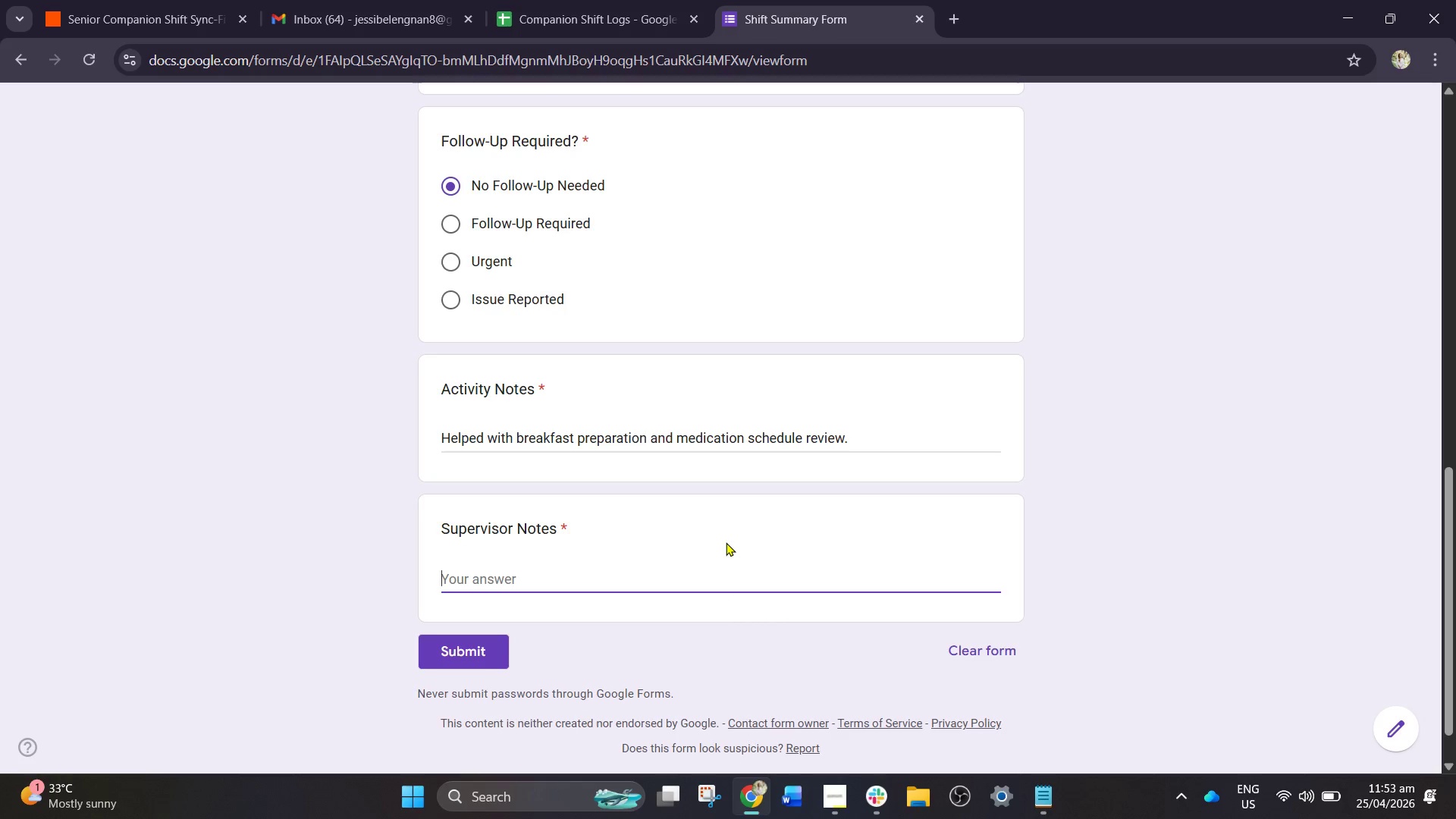 
wait(7.03)
 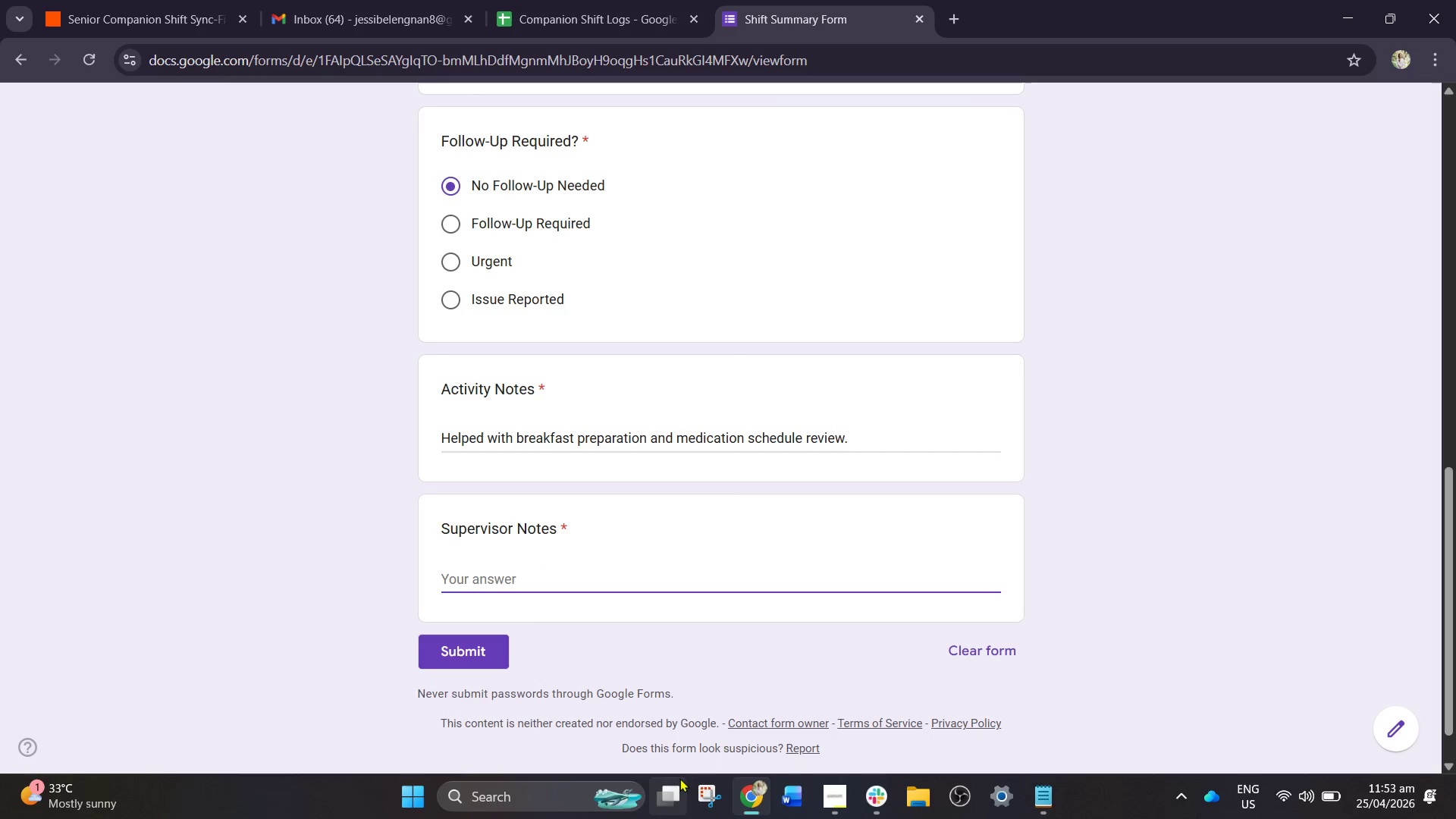 
mouse_move([747, 571])
 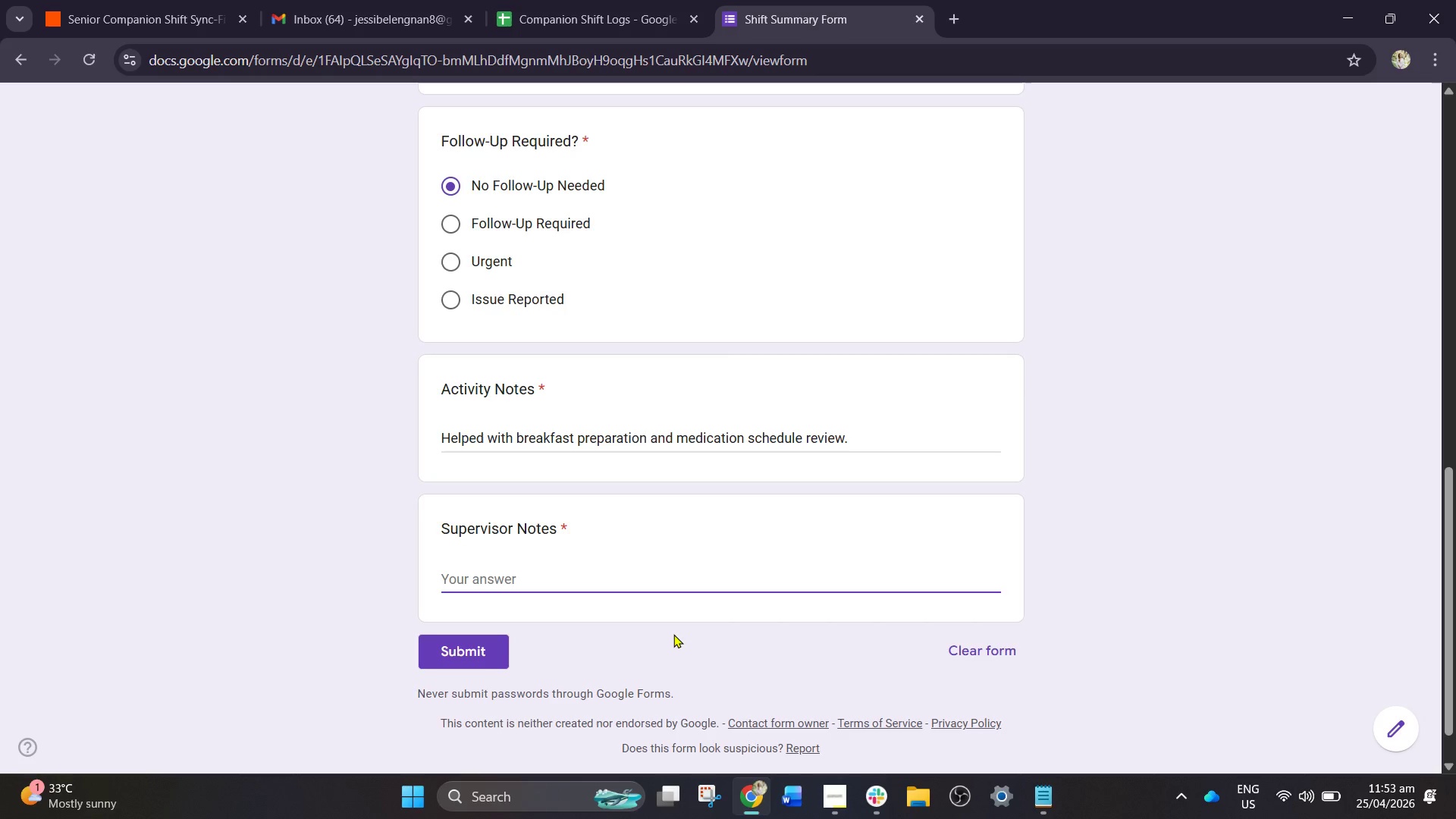 
wait(9.97)
 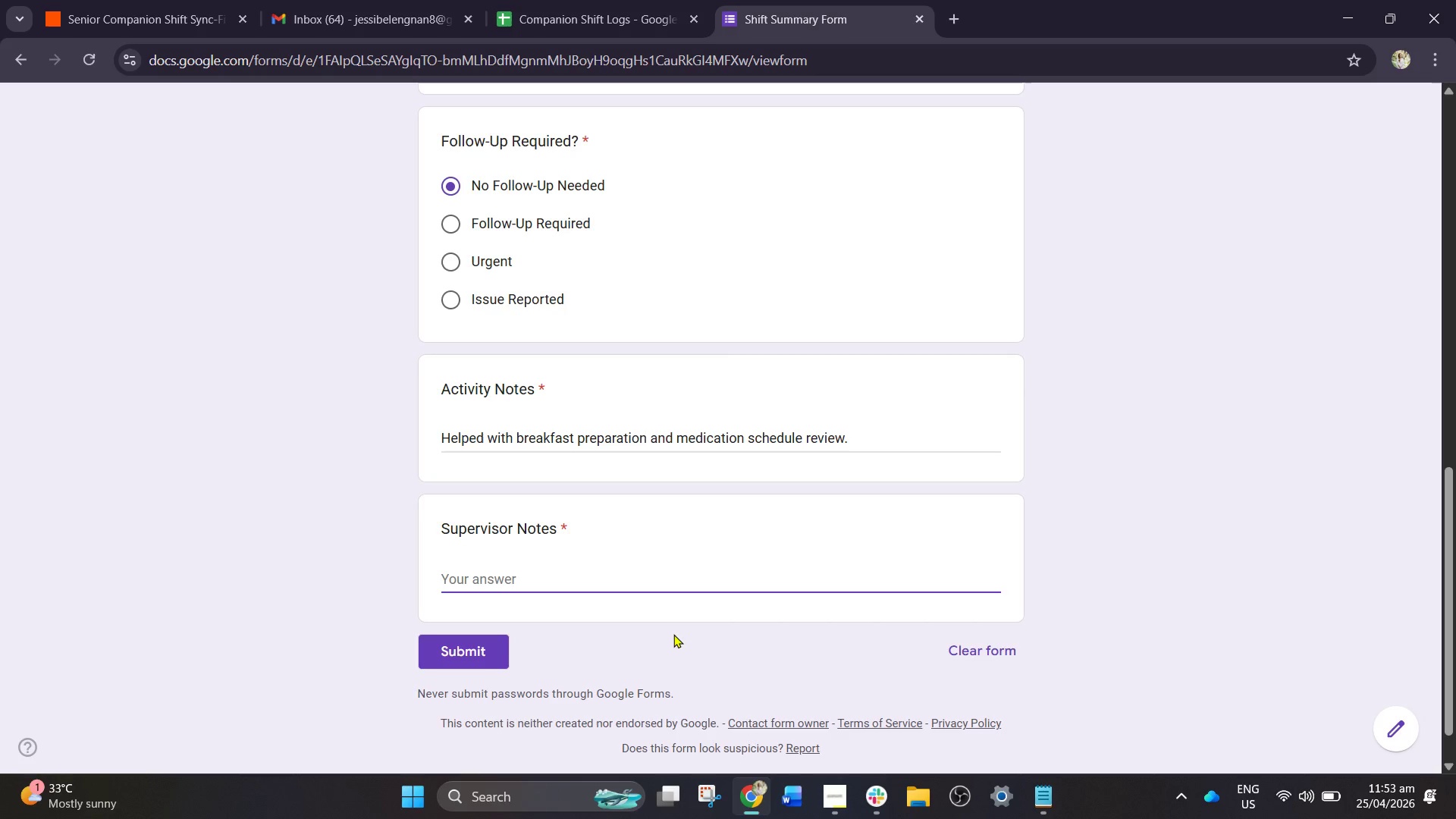 
type(n)
key(Backspace)
type(No concerns needed)
 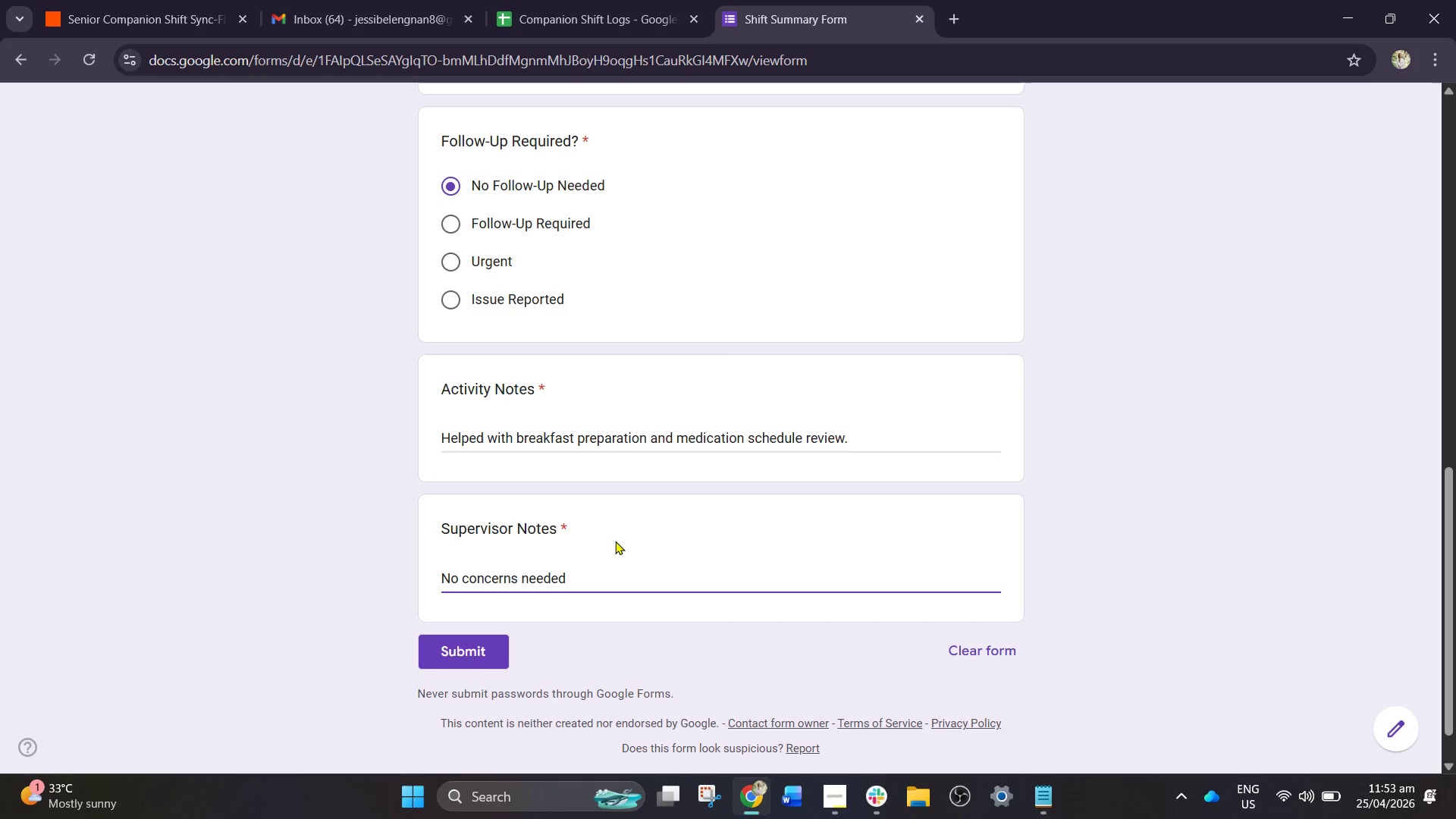 
key(Backspace)
key(Backspace)
key(Backspace)
key(Backspace)
key(Backspace)
key(Backspace)
type(reported)
 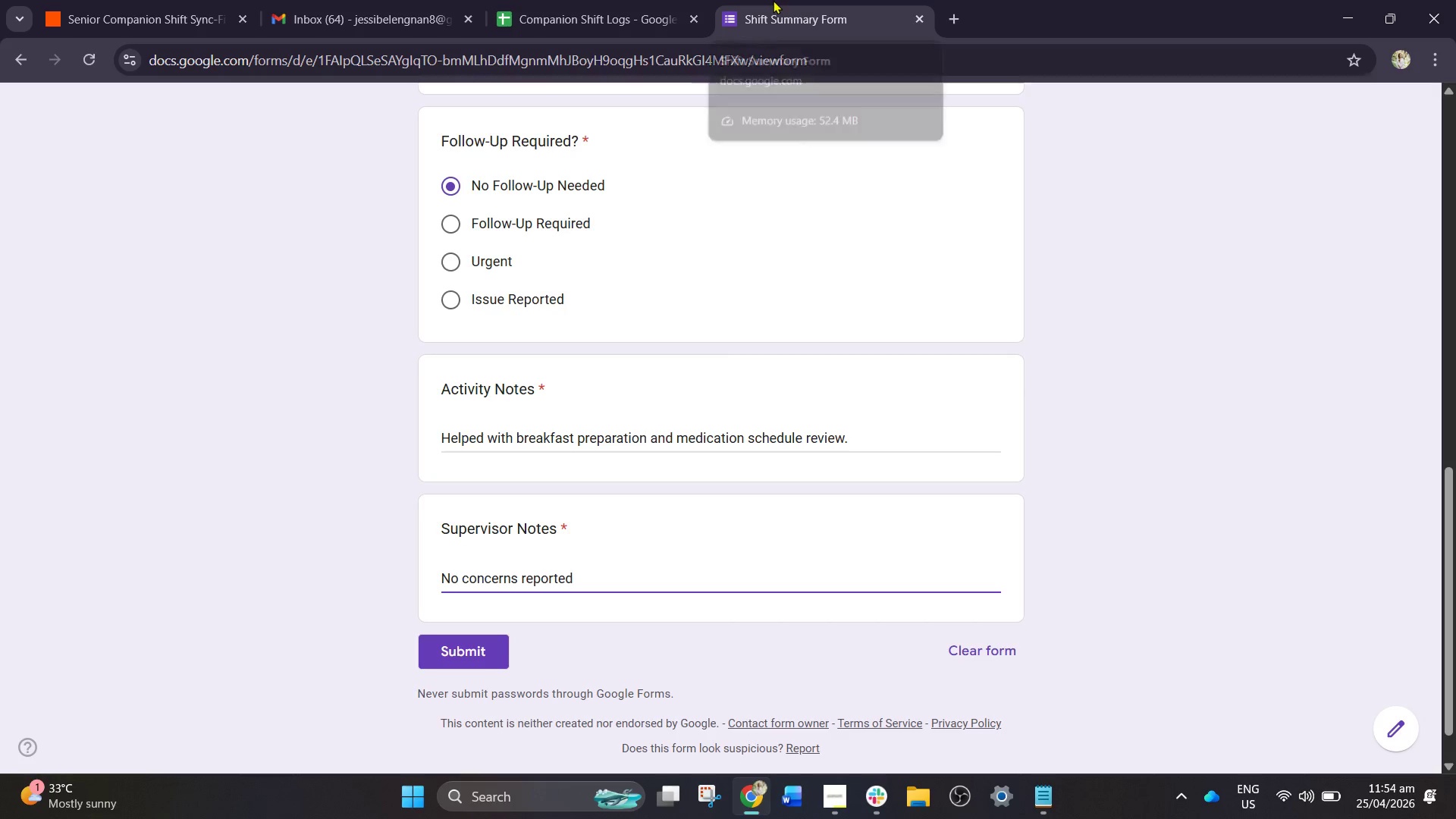 
key(Period)
 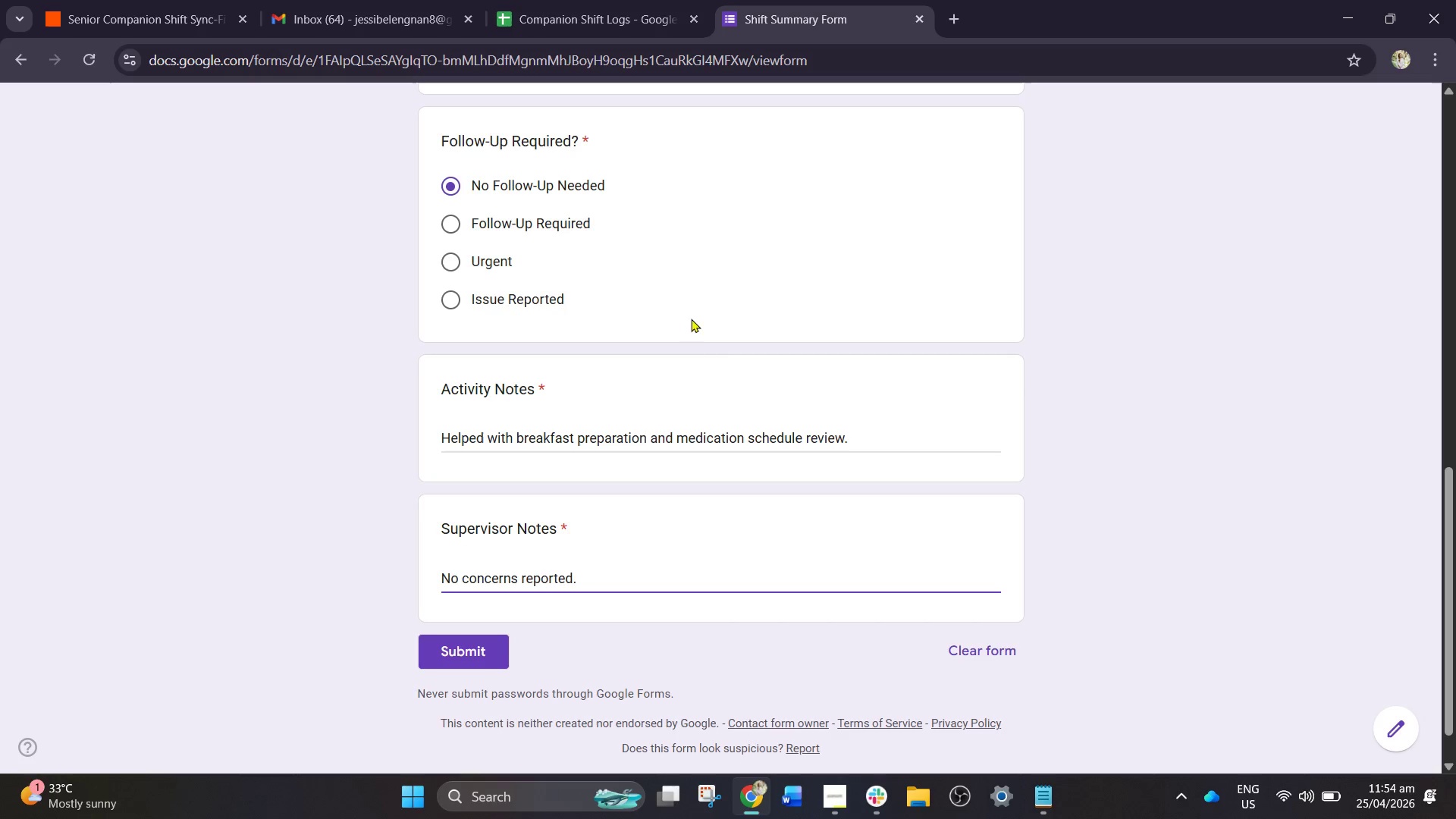 
wait(8.98)
 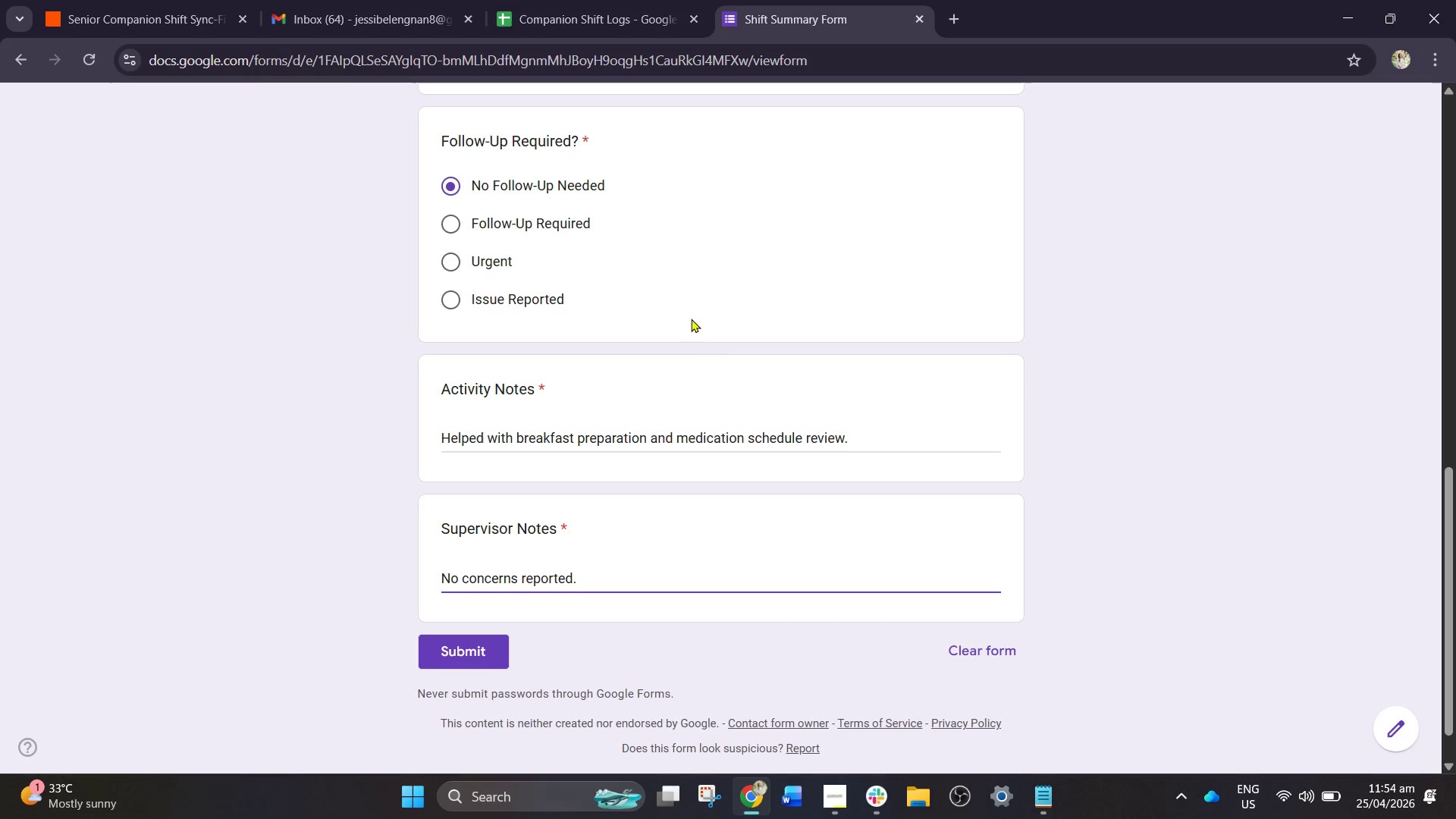 
left_click_drag(start_coordinate=[420, 634], to_coordinate=[428, 640])
 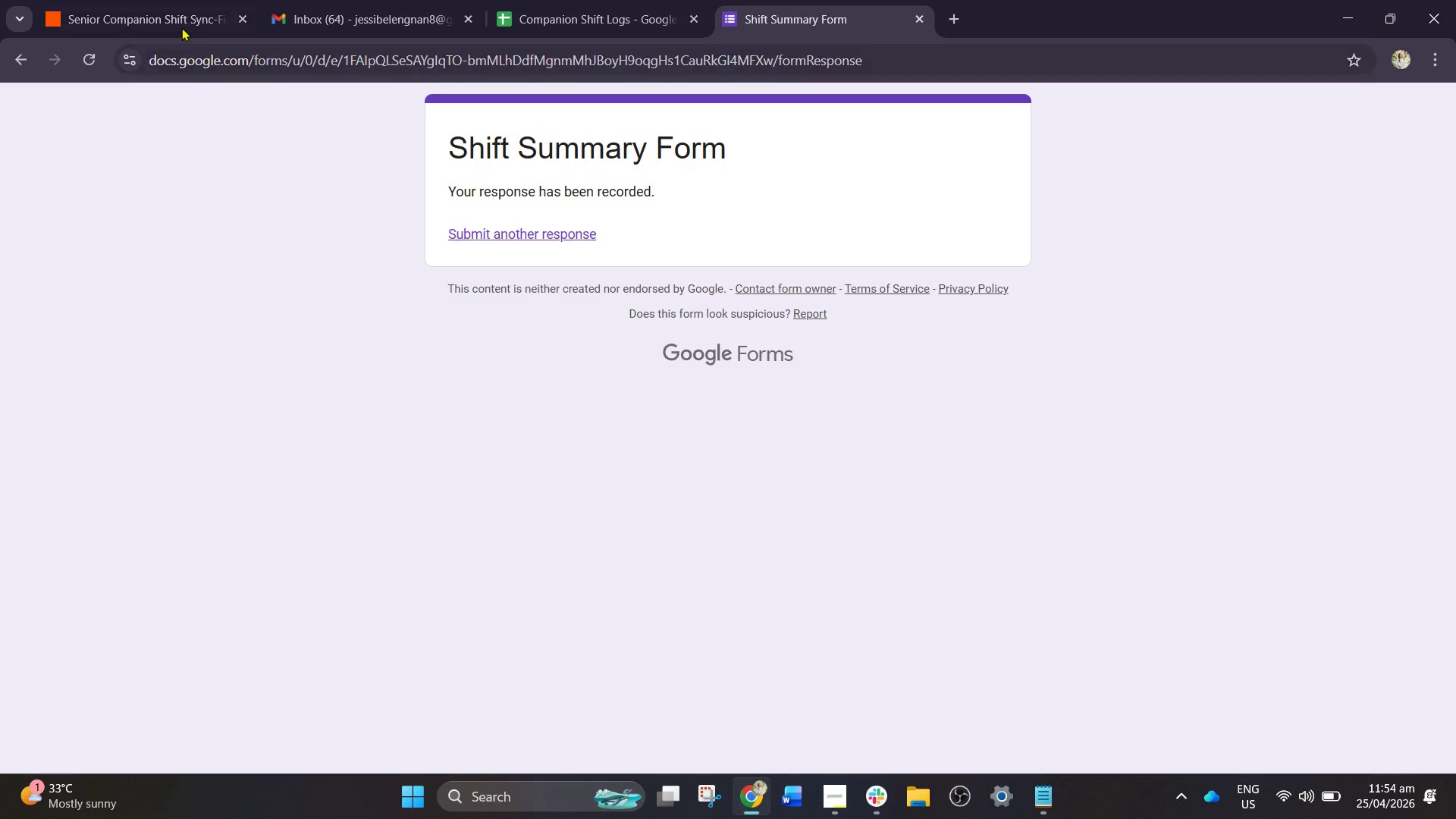 
left_click([175, 12])
 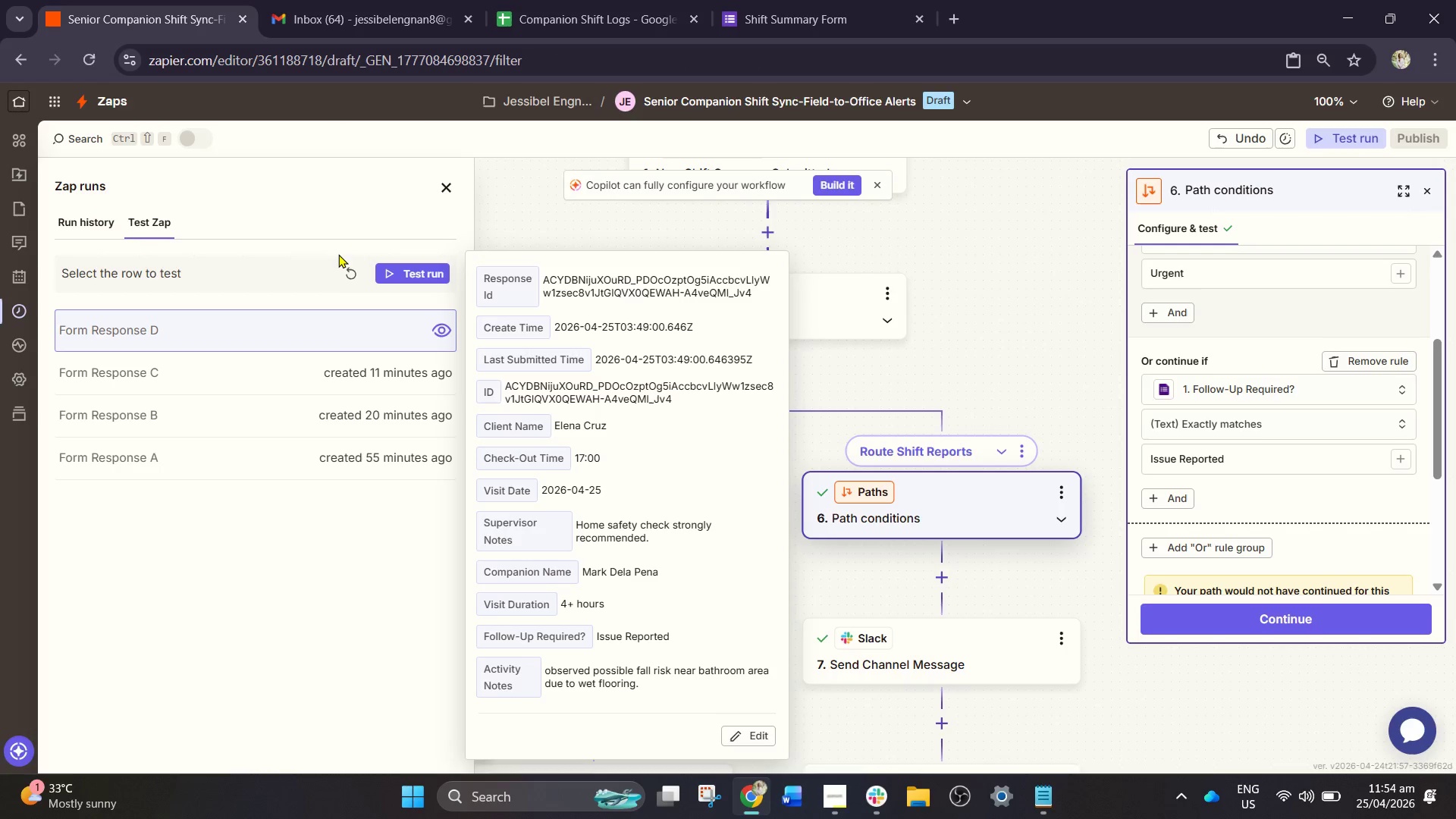 
left_click([339, 260])
 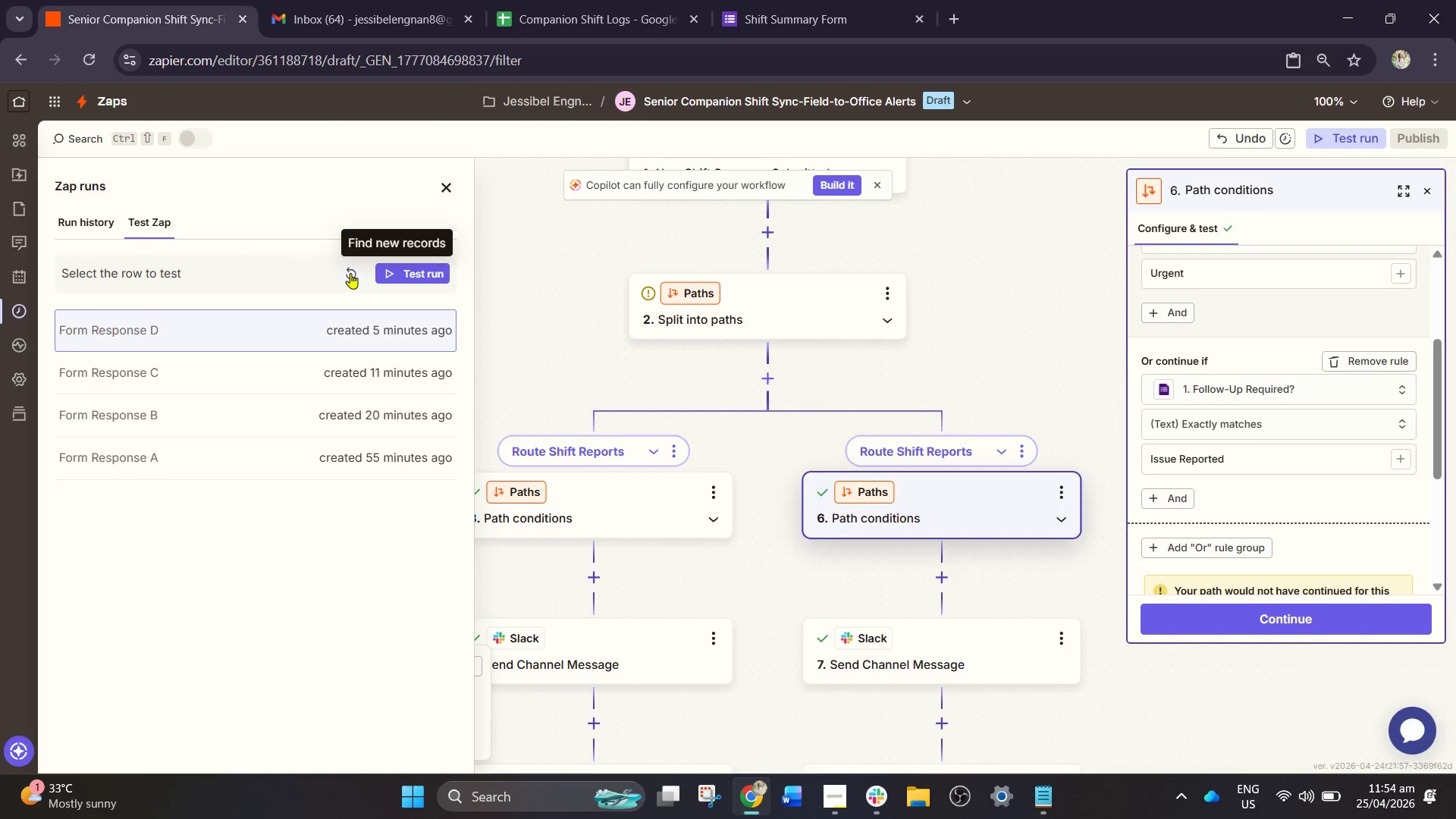 
left_click([350, 273])
 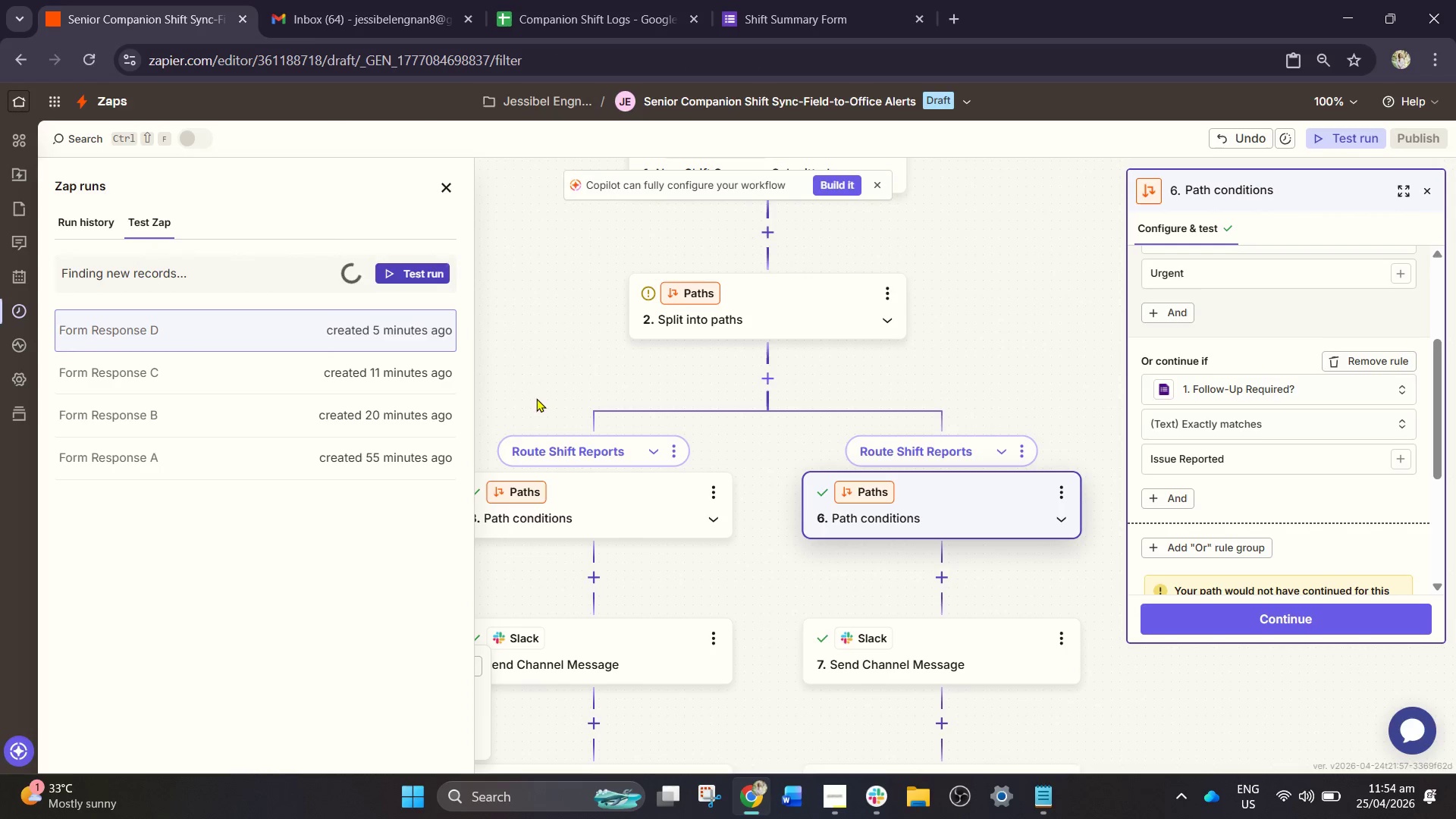 
left_click_drag(start_coordinate=[579, 359], to_coordinate=[626, 420])
 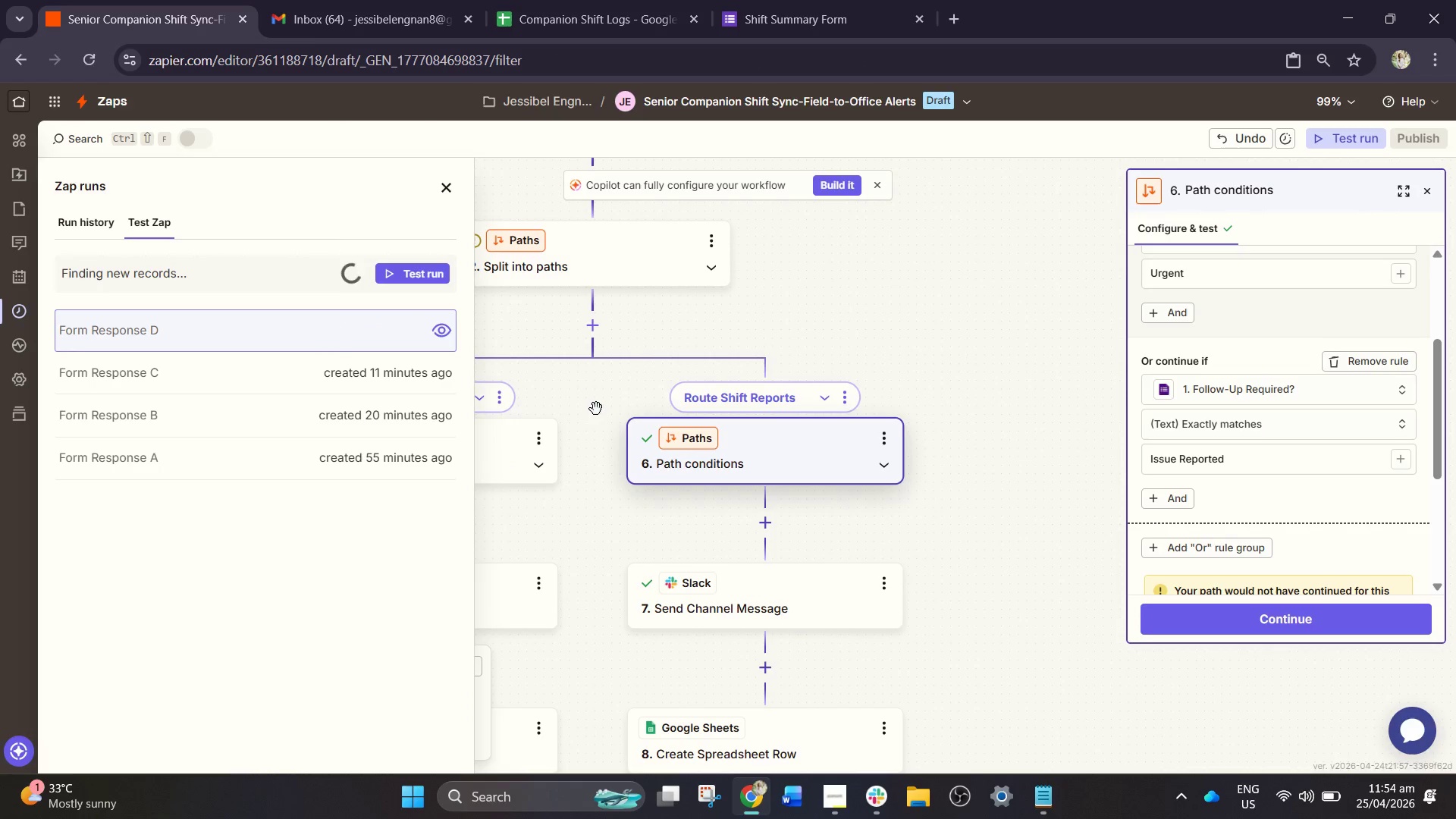 
left_click_drag(start_coordinate=[595, 403], to_coordinate=[712, 534])
 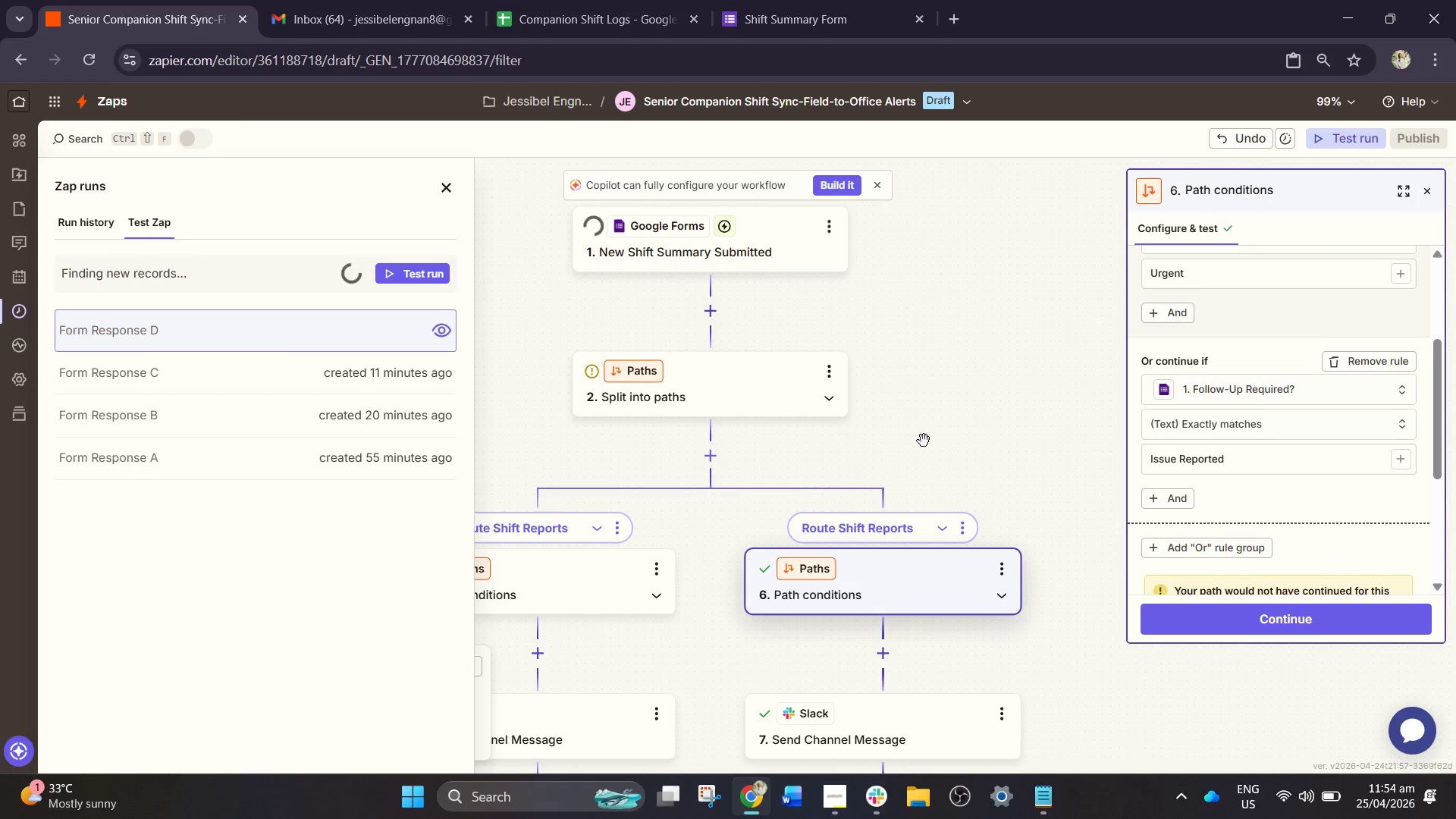 
left_click_drag(start_coordinate=[946, 394], to_coordinate=[950, 397])
 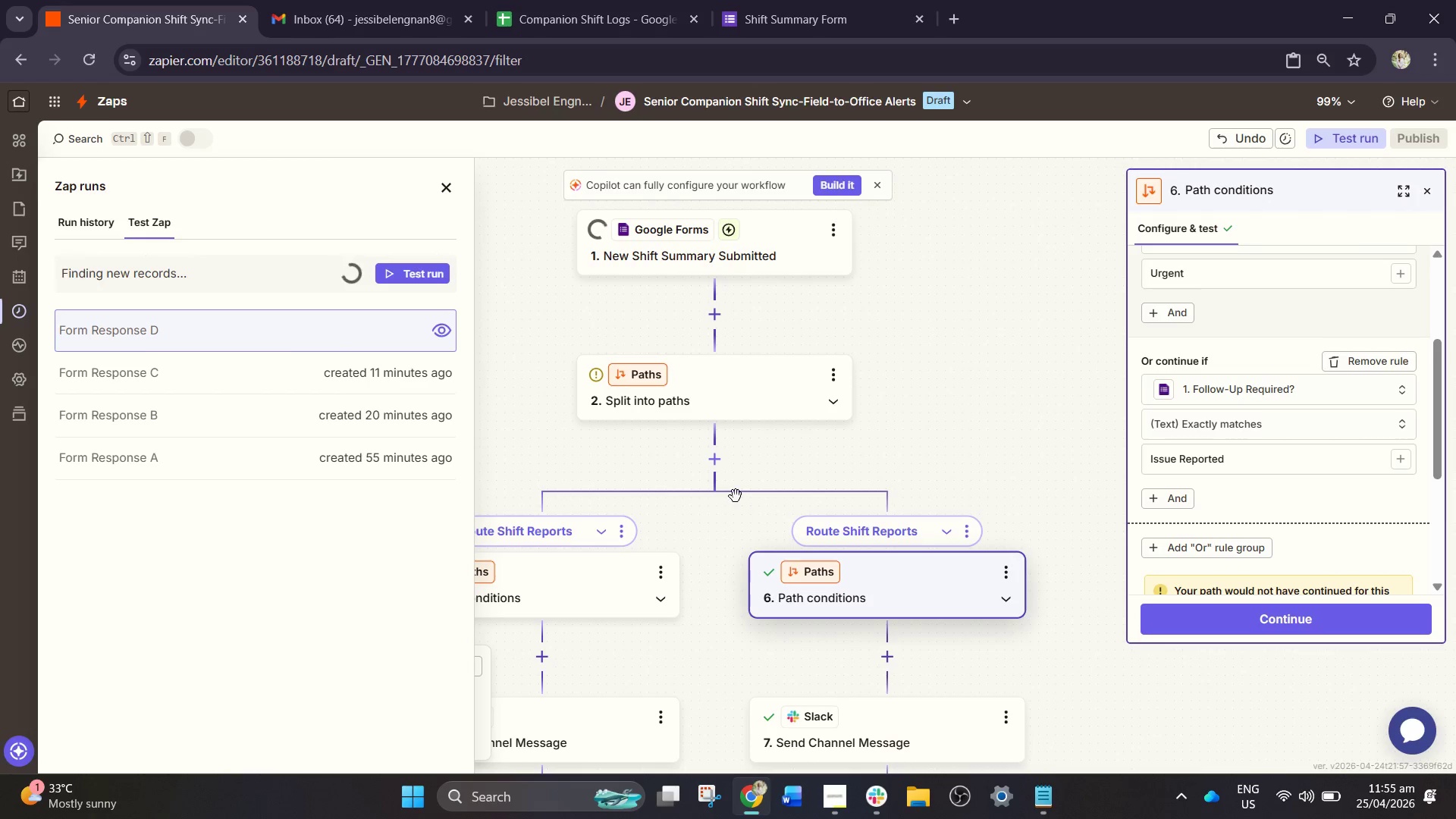 
wait(33.23)
 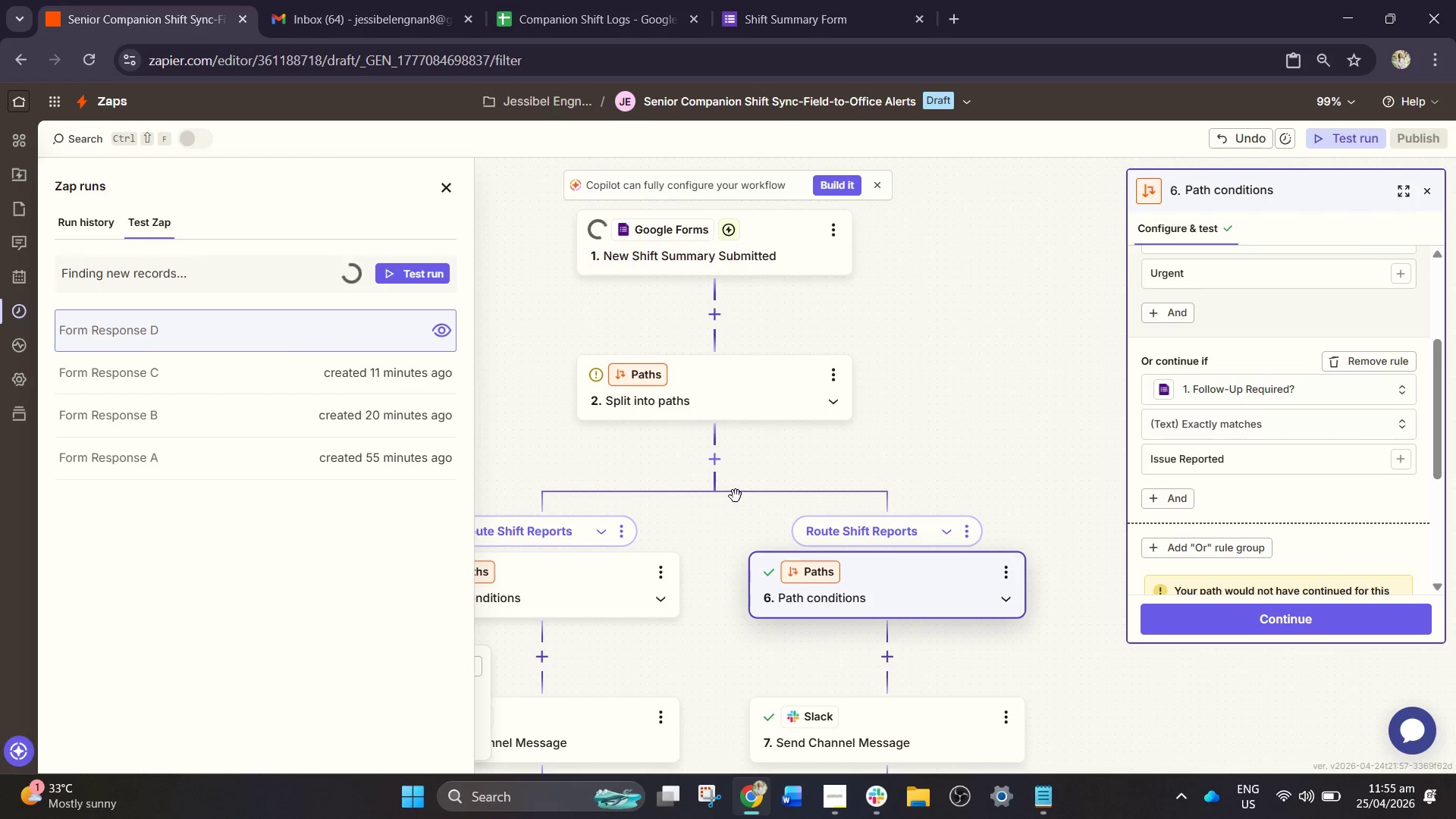 
mouse_move([714, 306])
 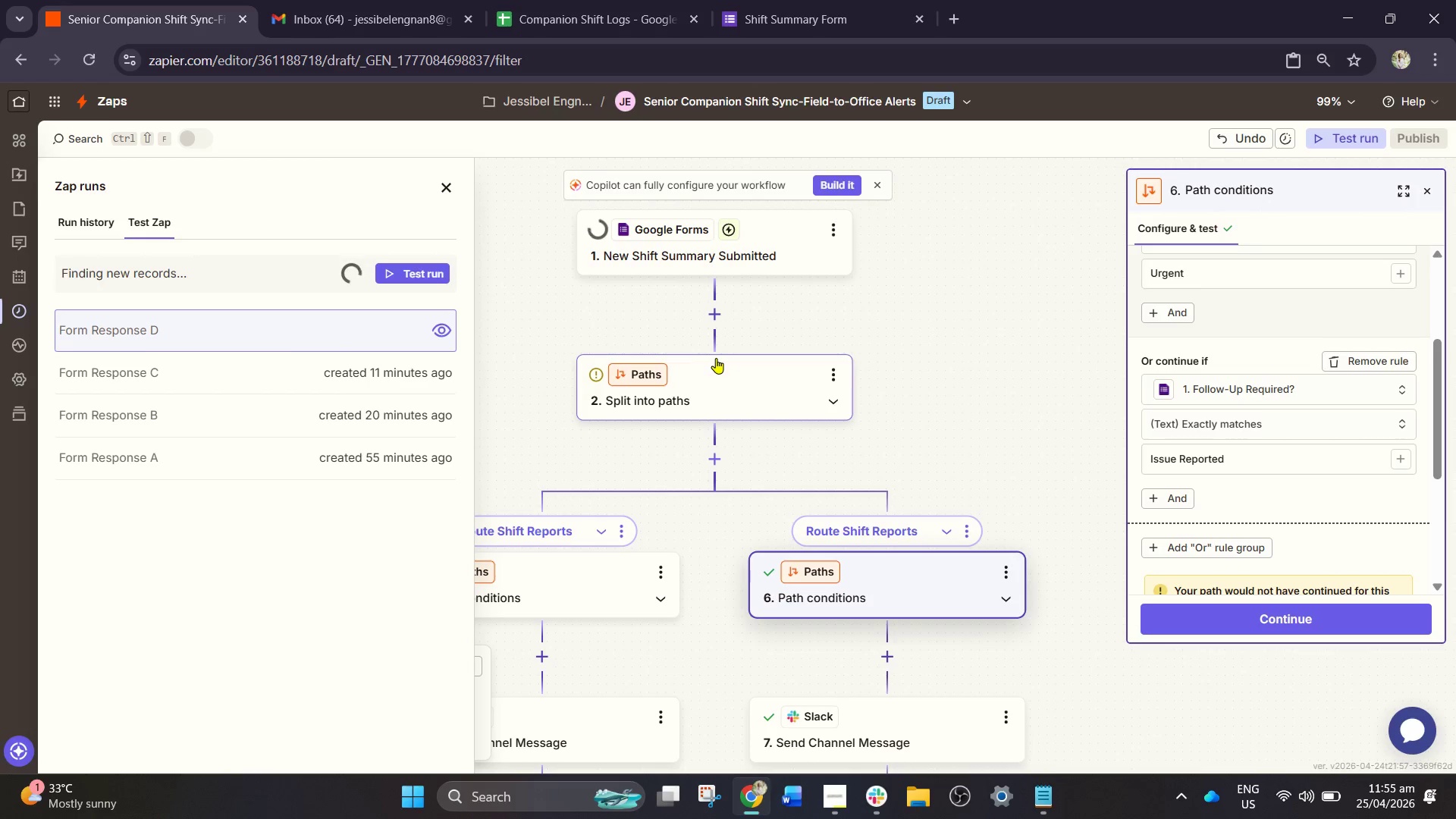 
wait(10.46)
 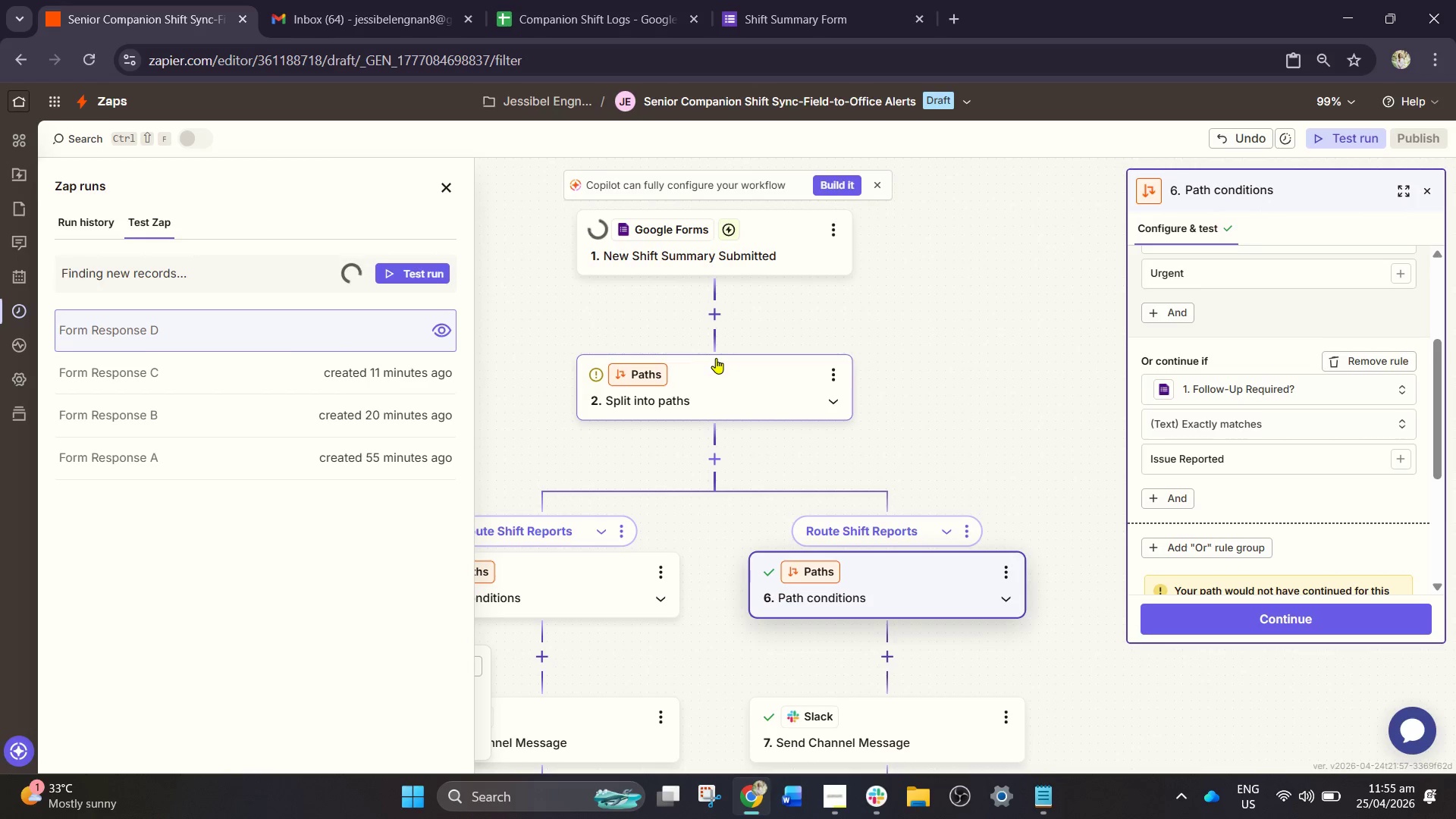 
left_click([777, 23])
 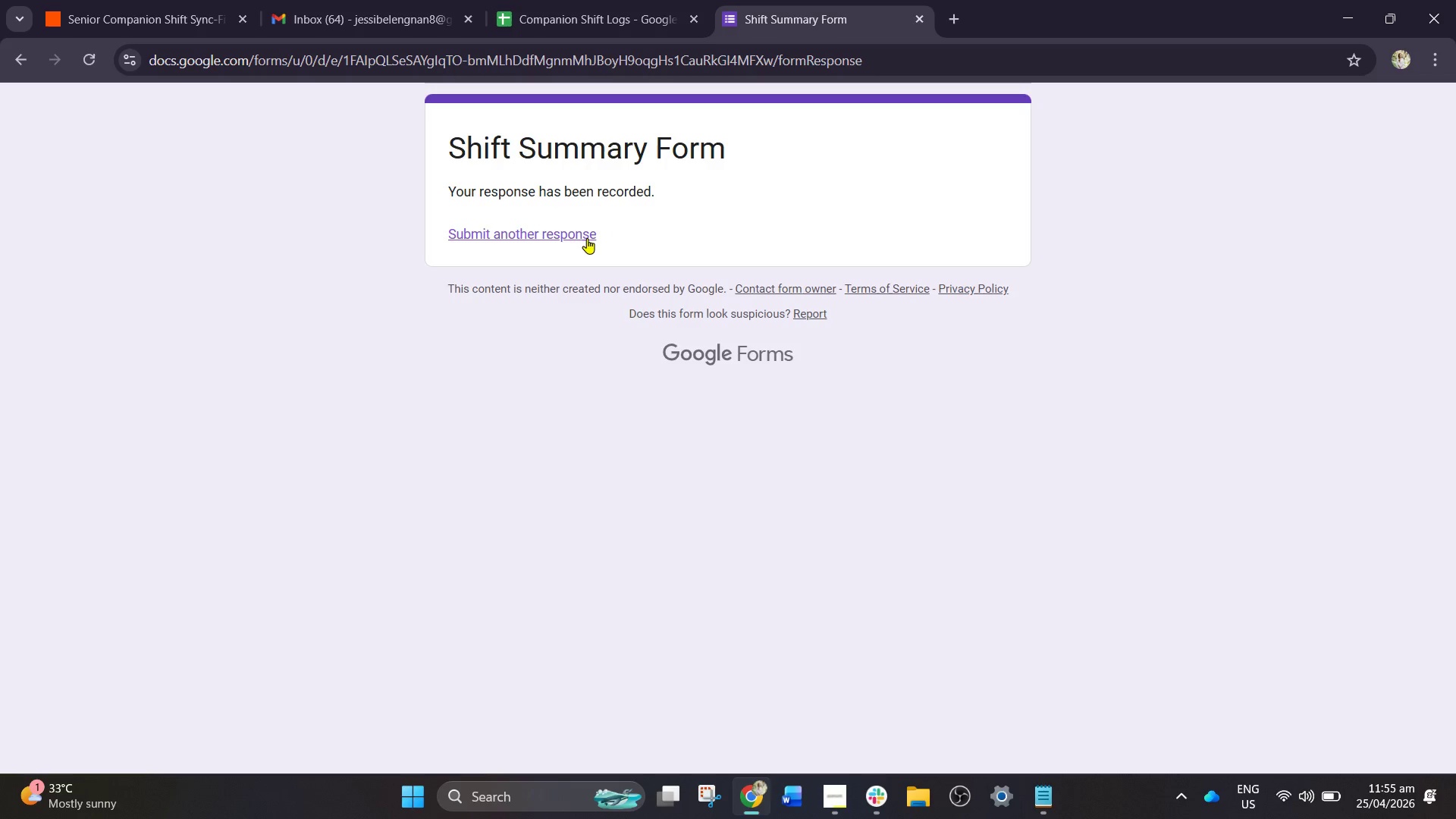 
left_click([584, 234])
 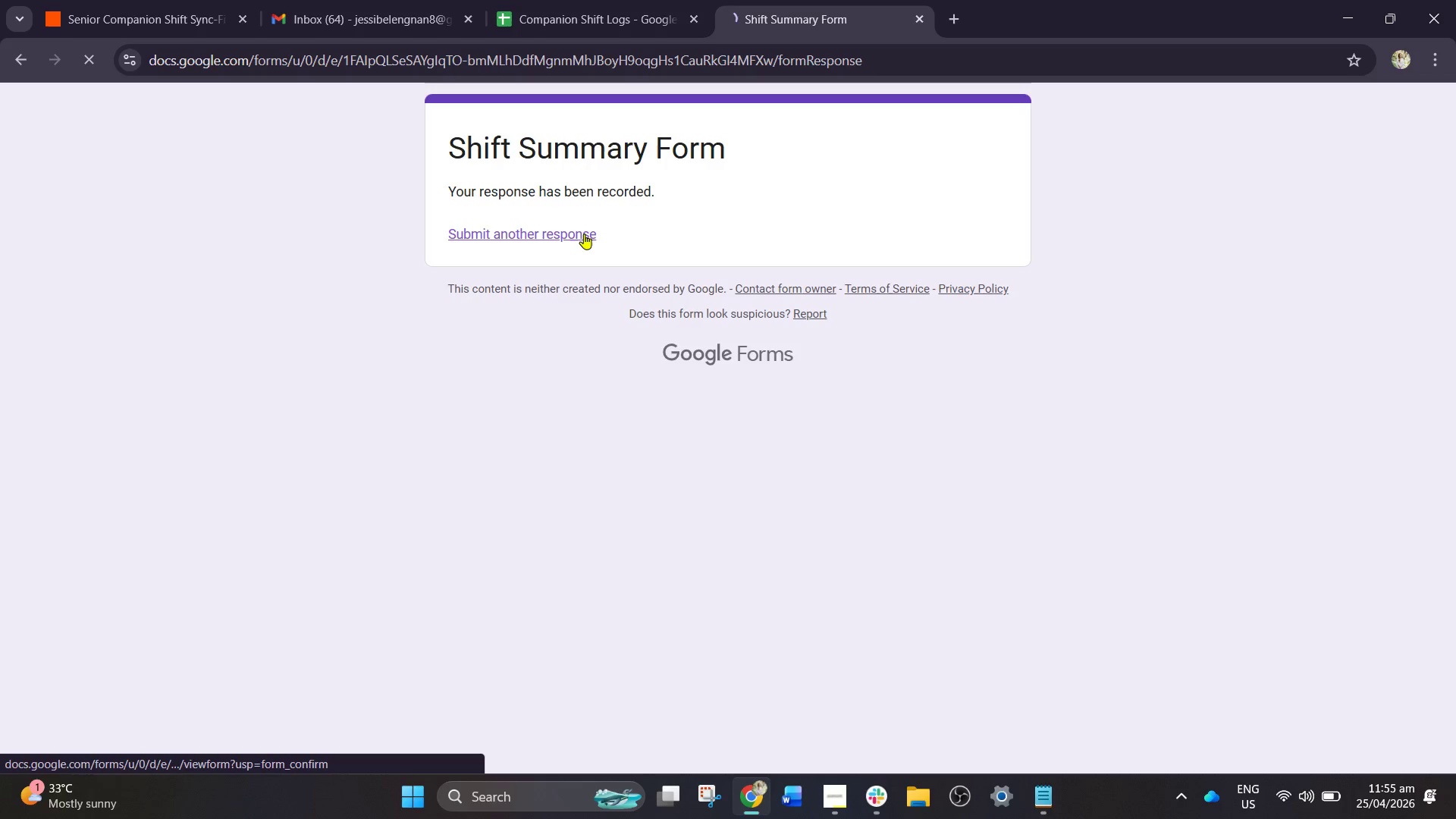 
mouse_move([553, 259])
 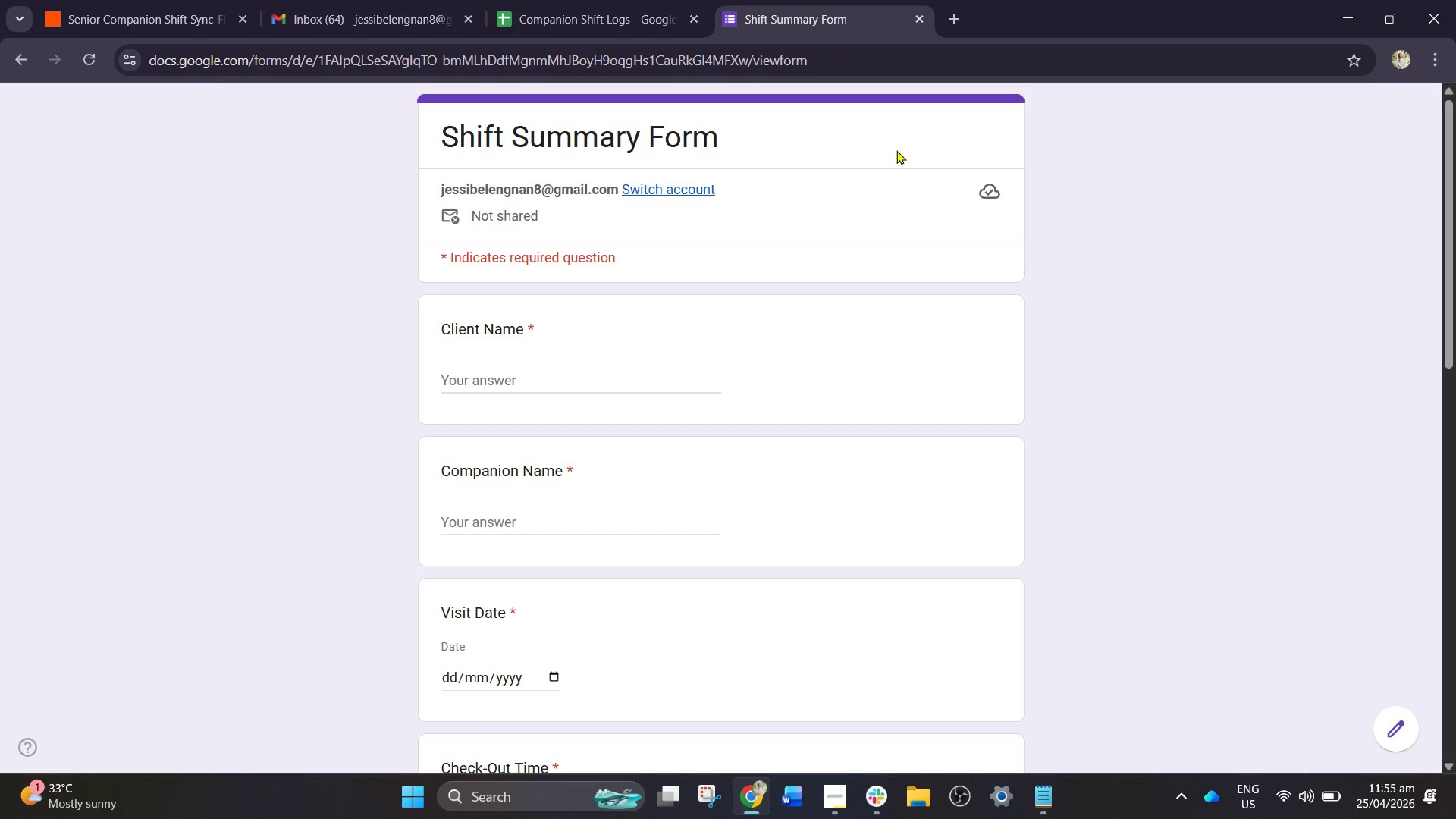 
wait(27.56)
 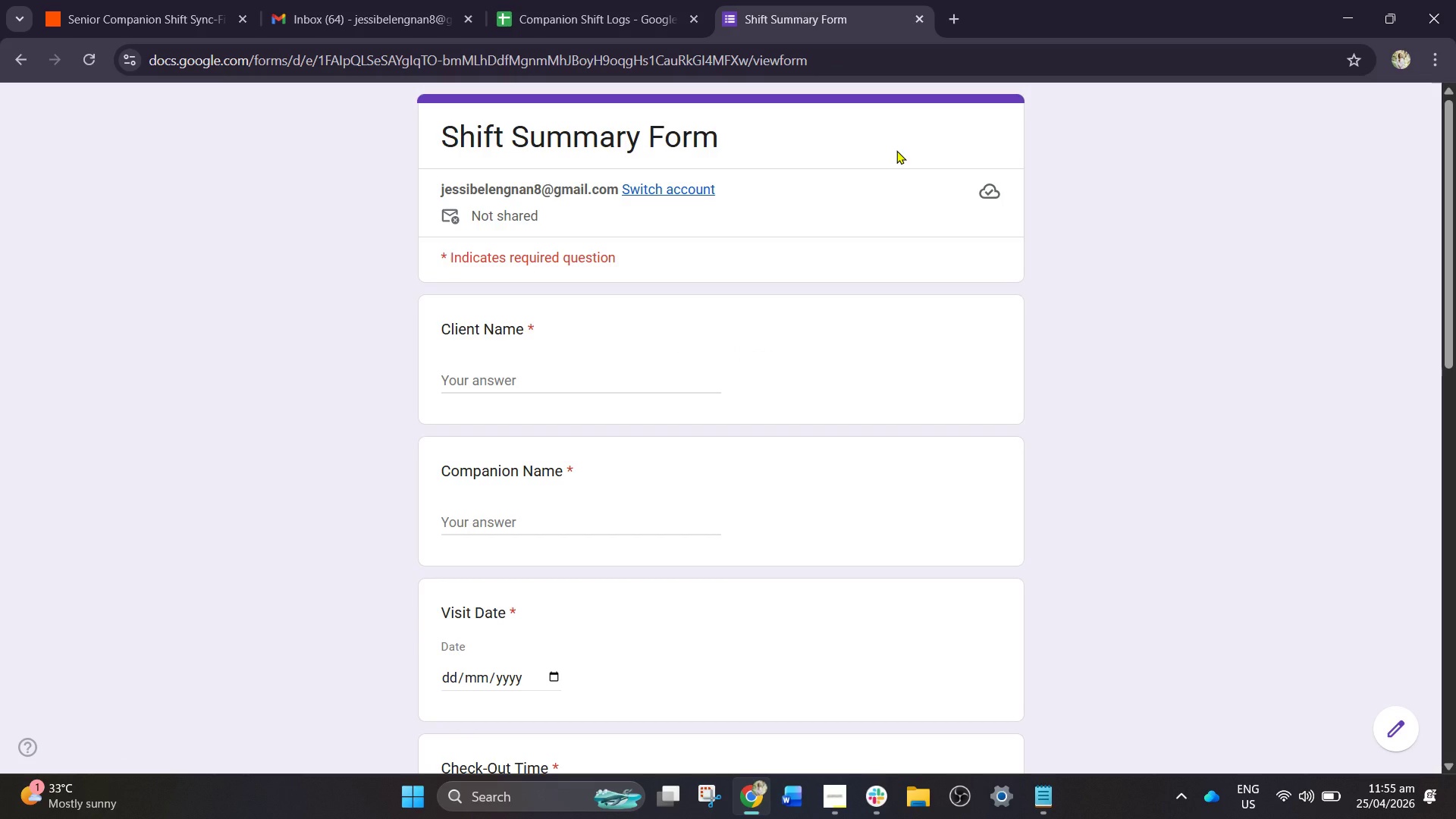 
type(LINDE)
 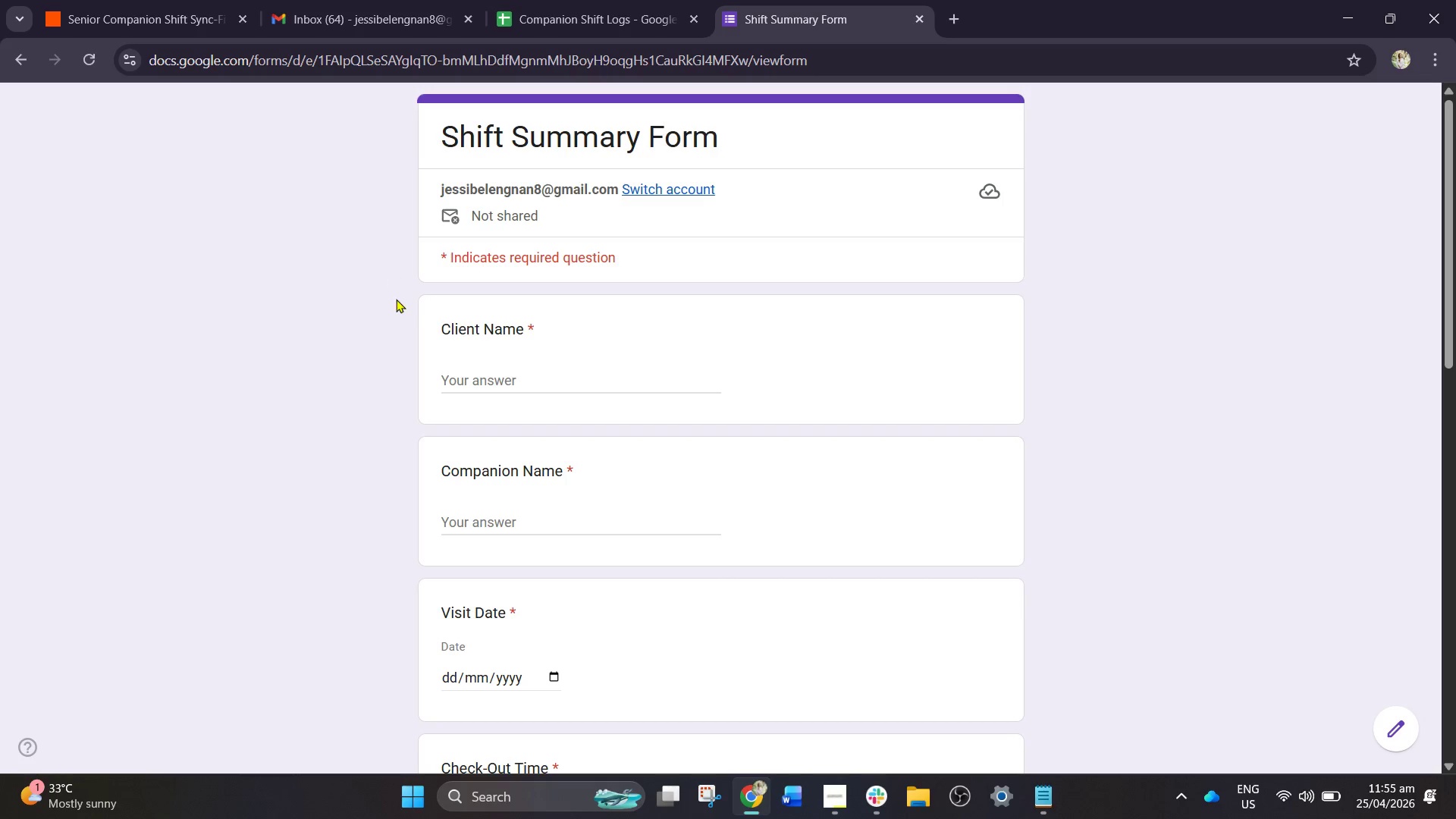 
left_click_drag(start_coordinate=[494, 354], to_coordinate=[500, 363])
 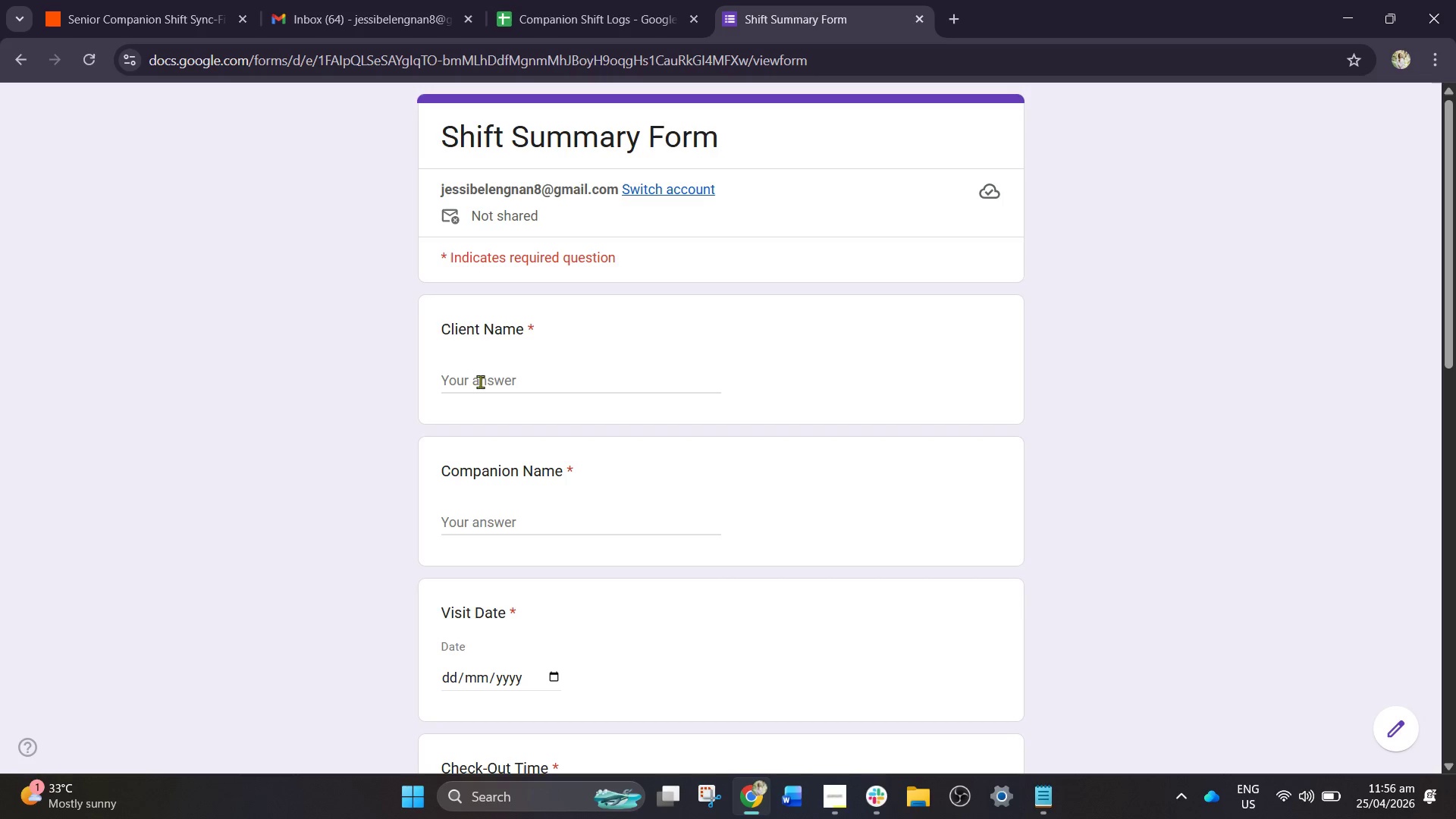 
left_click([482, 381])
 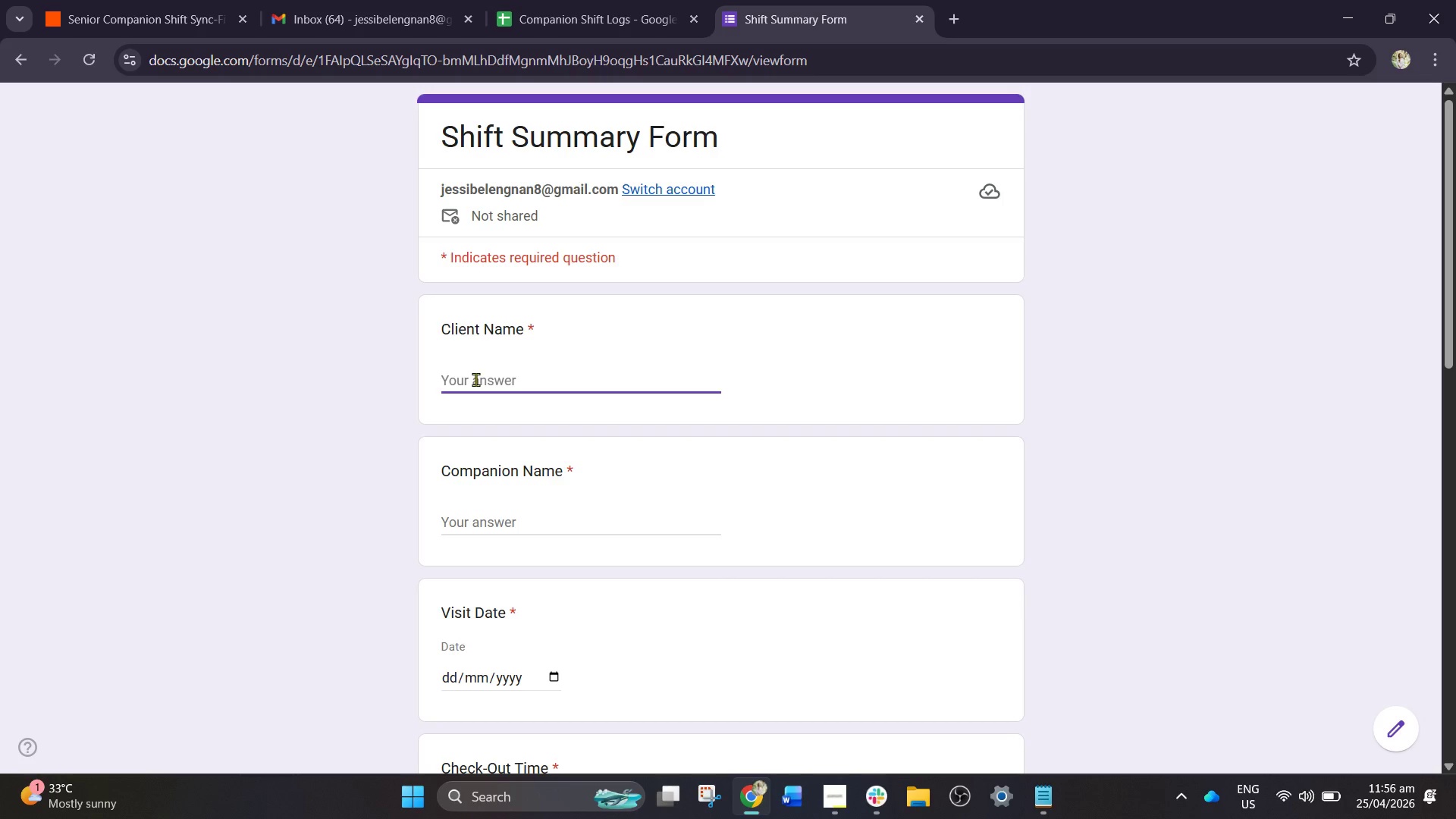 
type(GYH)
key(Backspace)
key(Backspace)
key(Backspace)
type(Linda HG)
 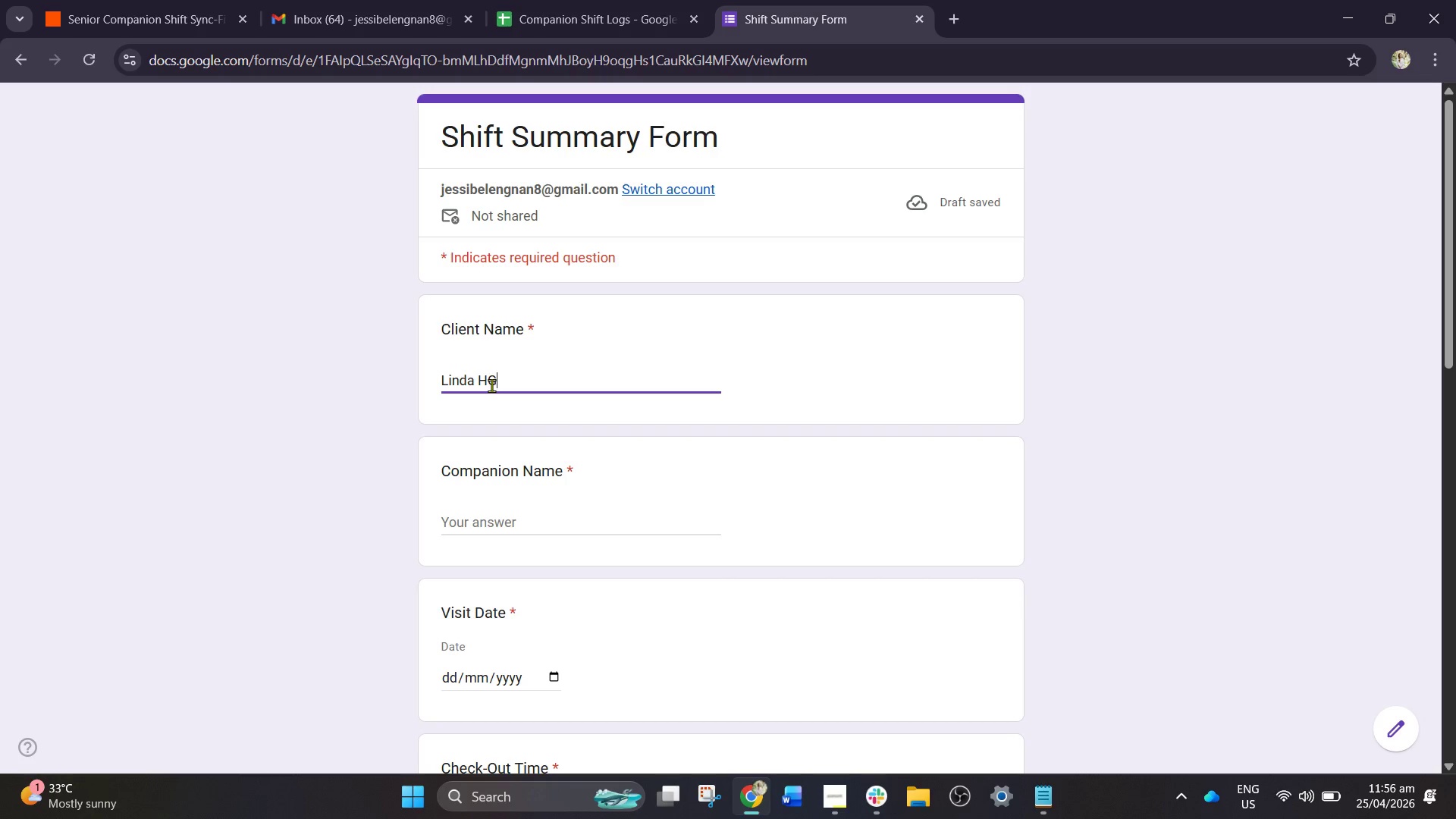 
wait(5.05)
 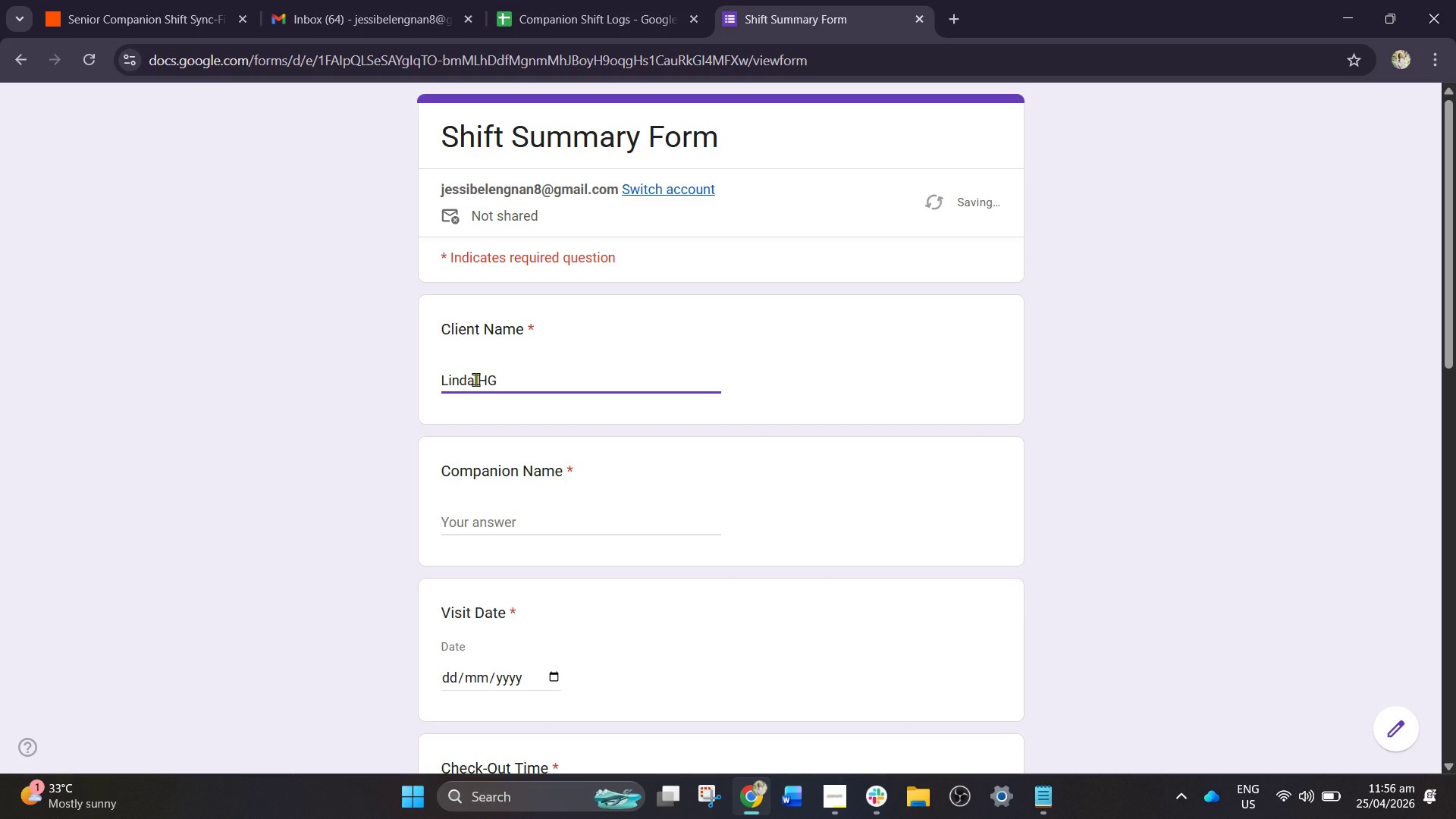 
left_click([492, 381])
 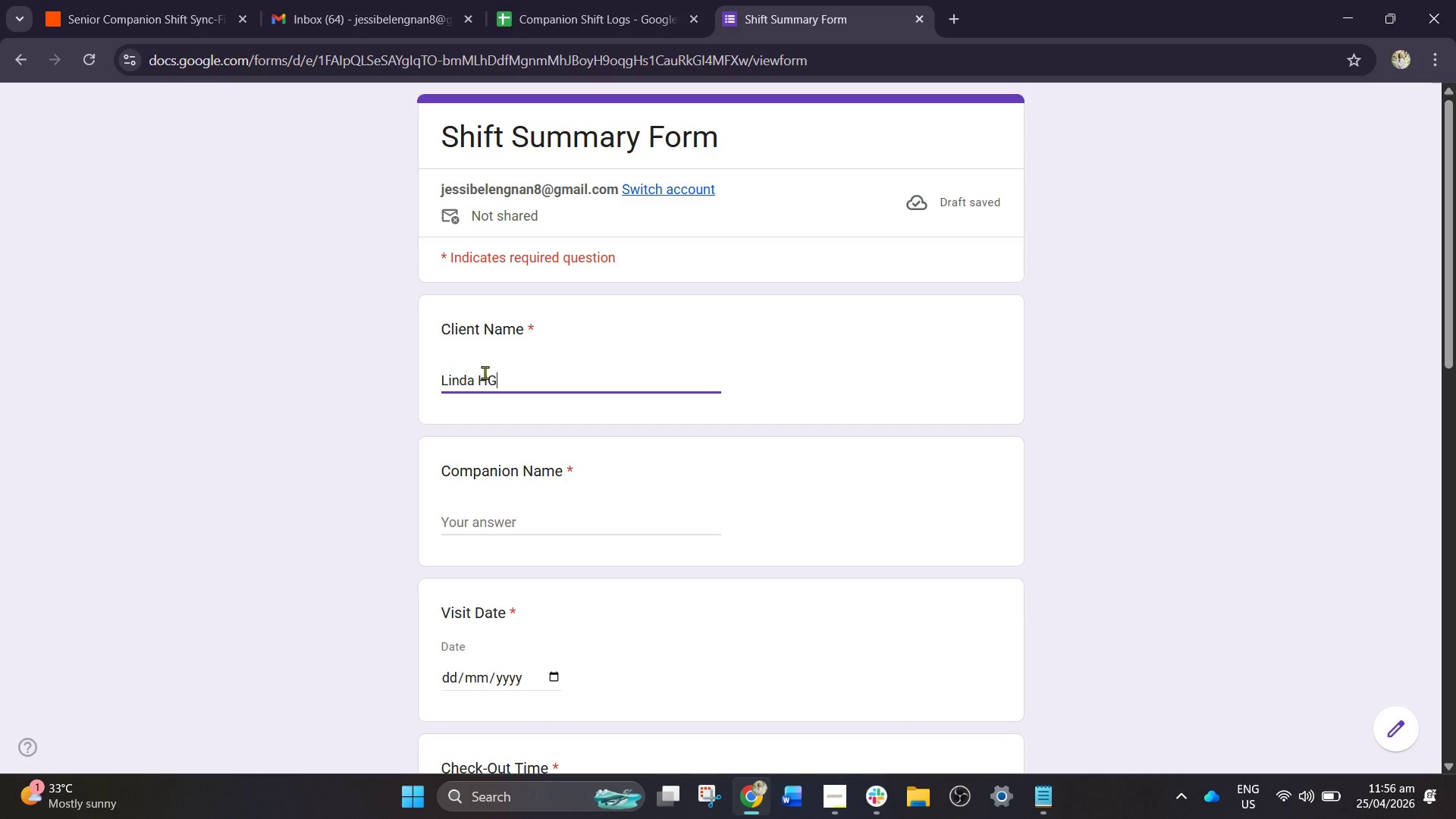 
left_click([485, 382])
 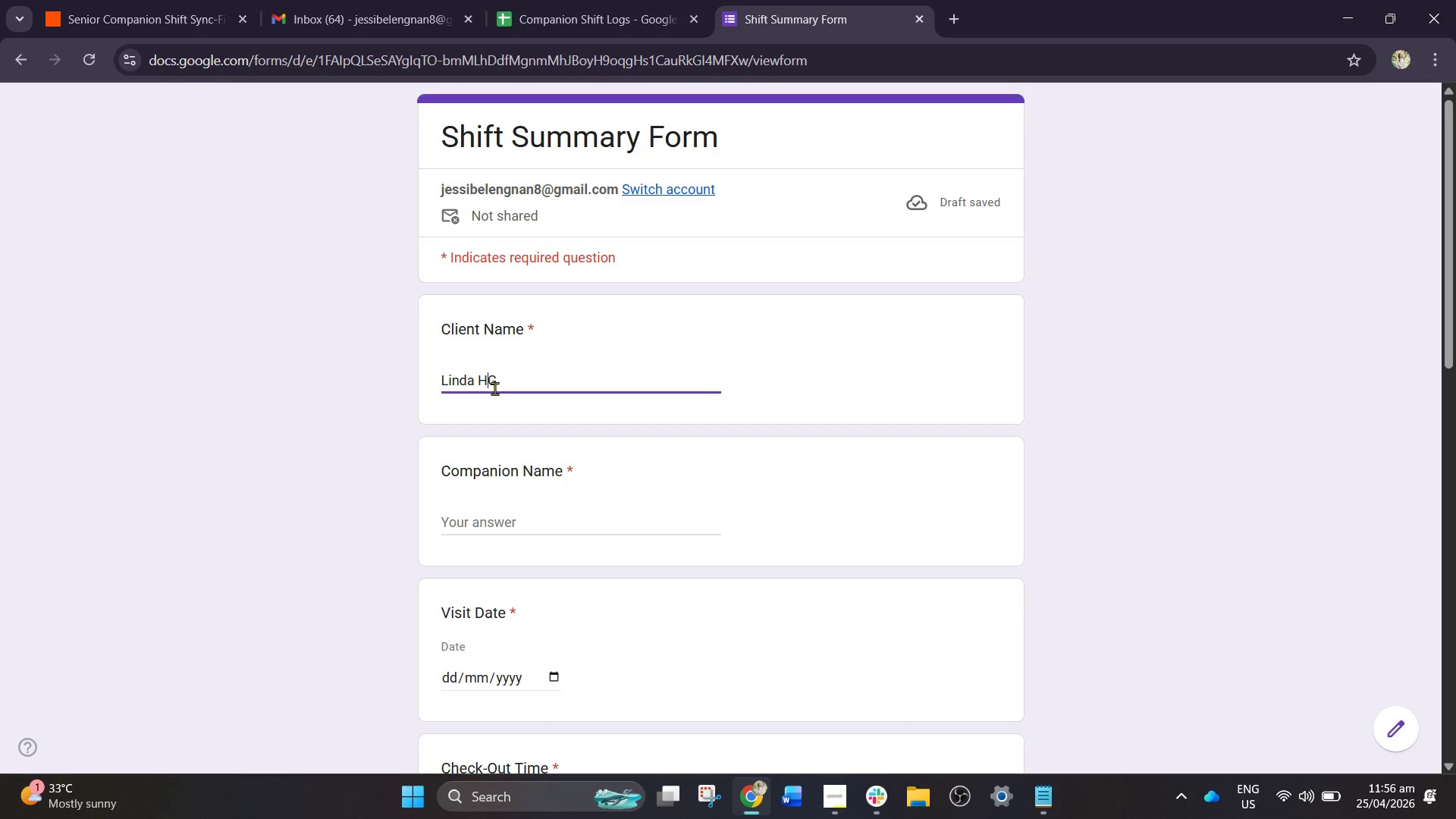 
key(Backspace)
 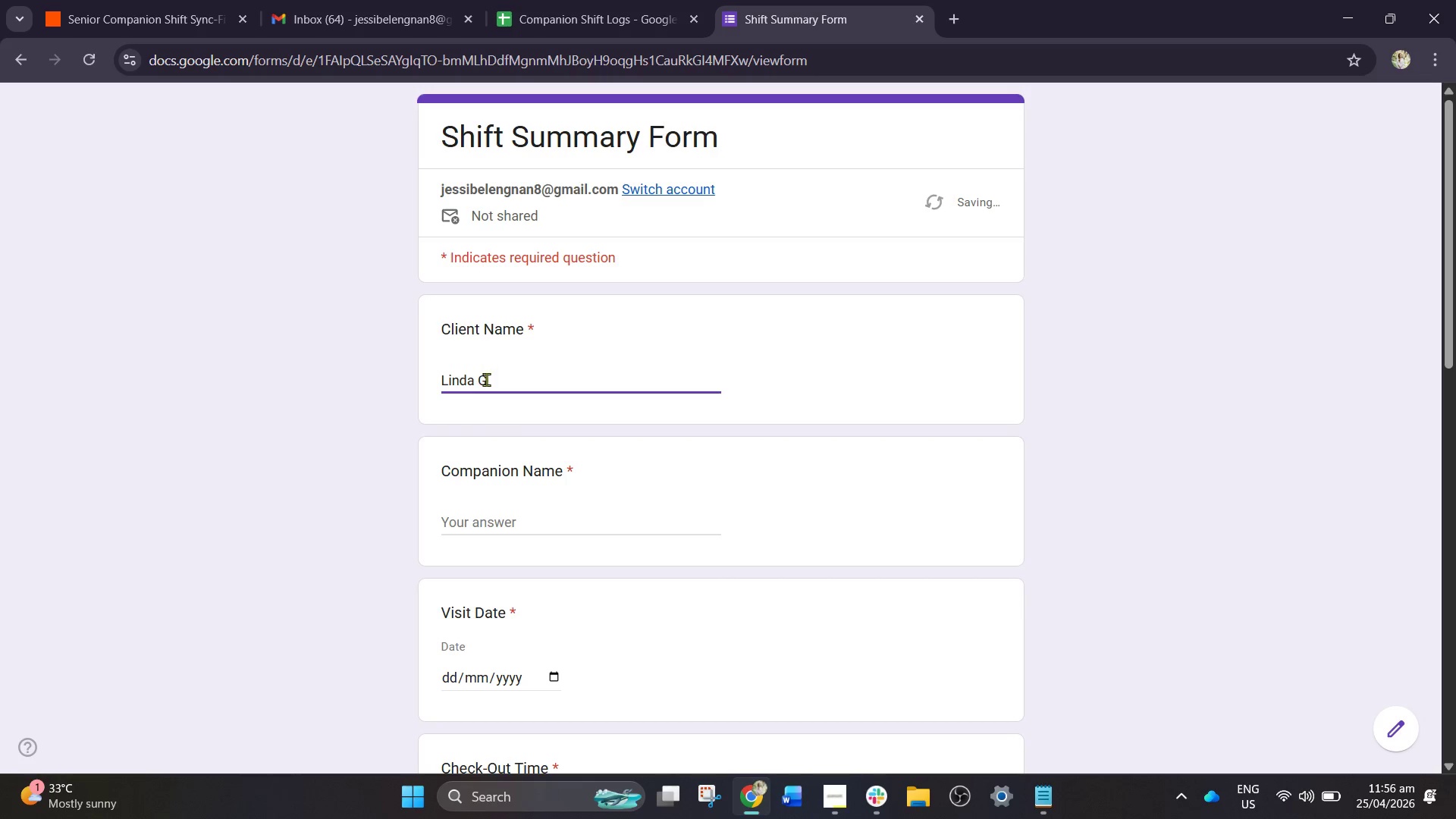 
left_click([498, 360])
 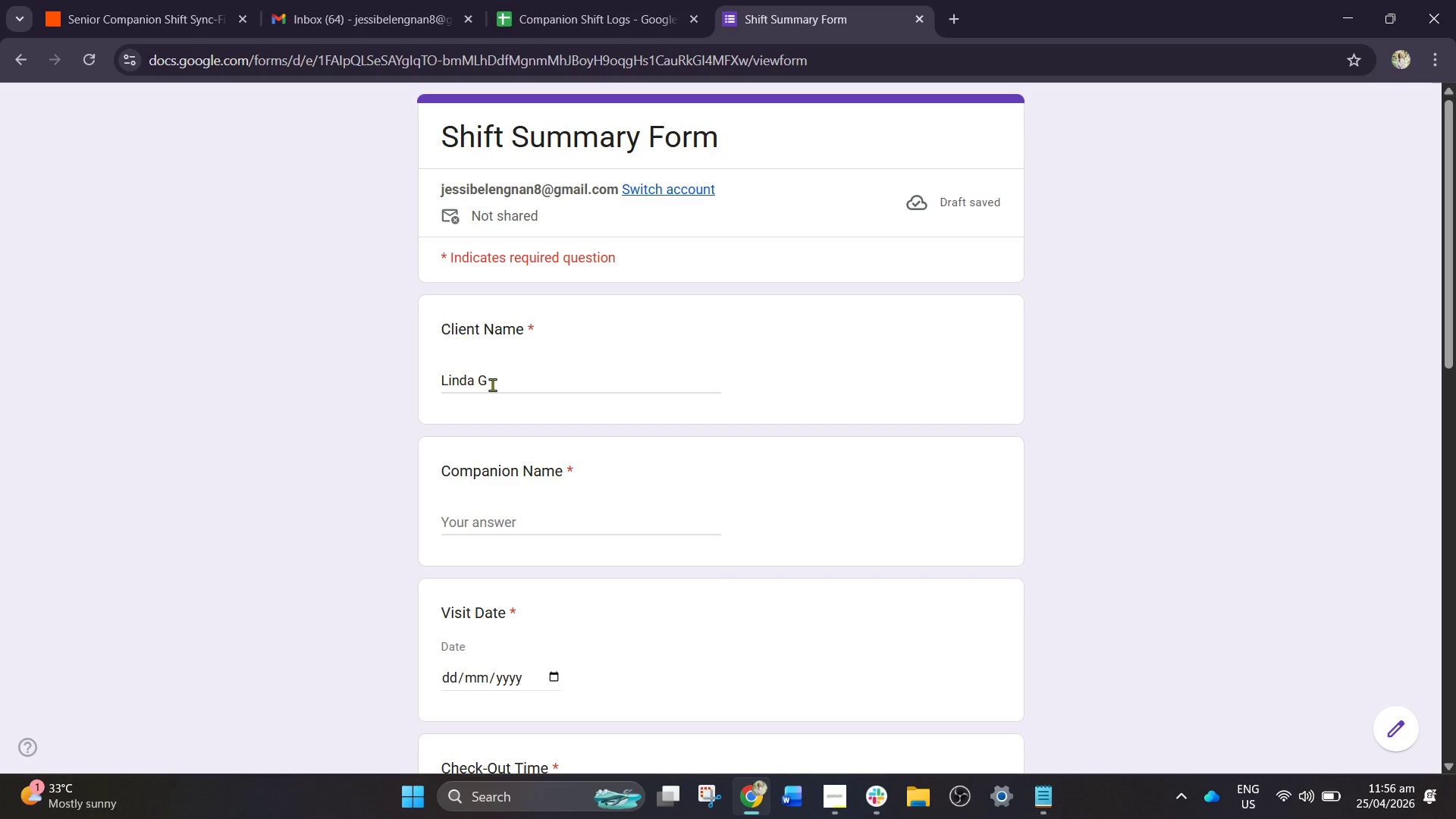 
left_click([492, 384])
 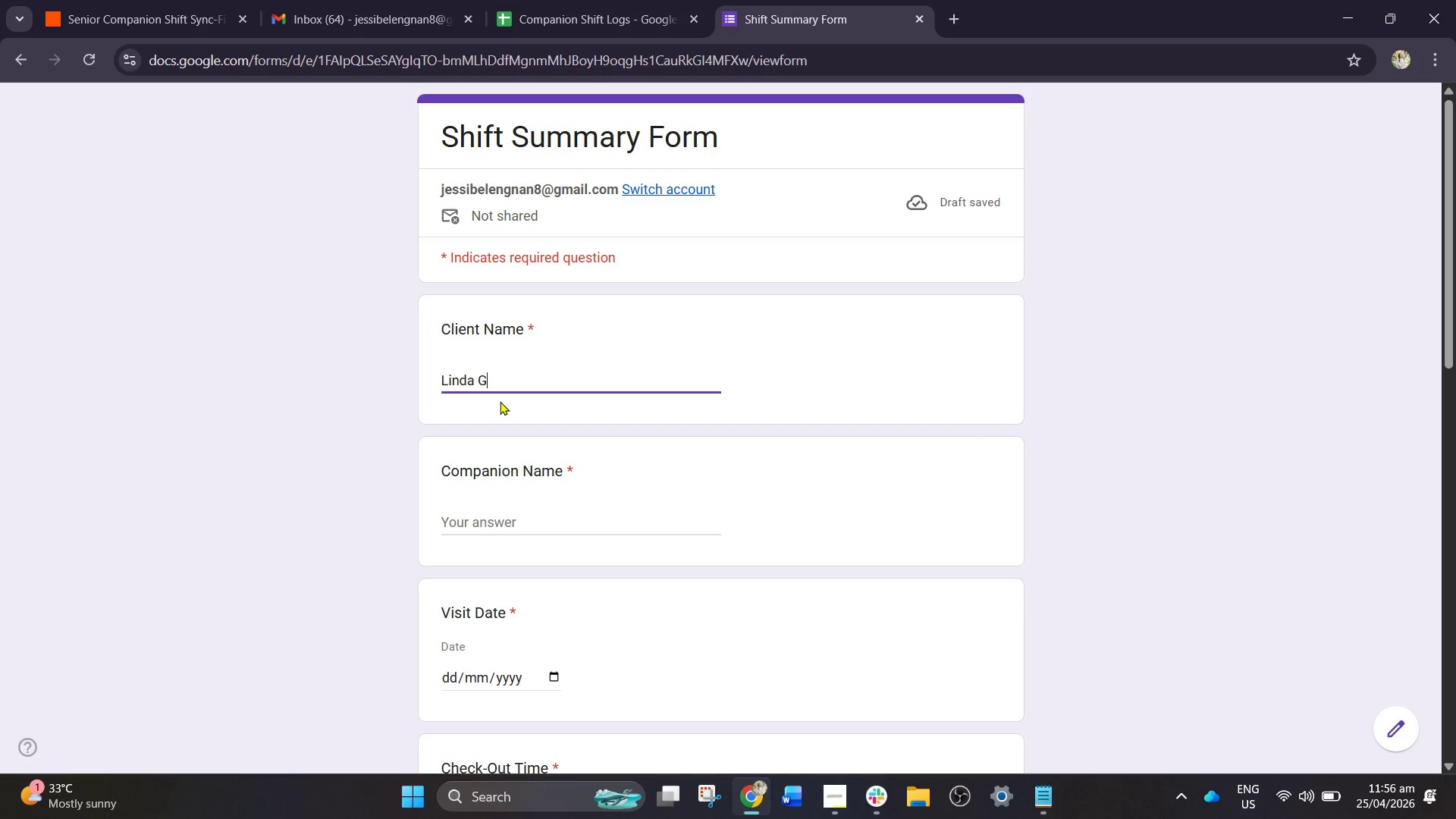 
type(omez)
 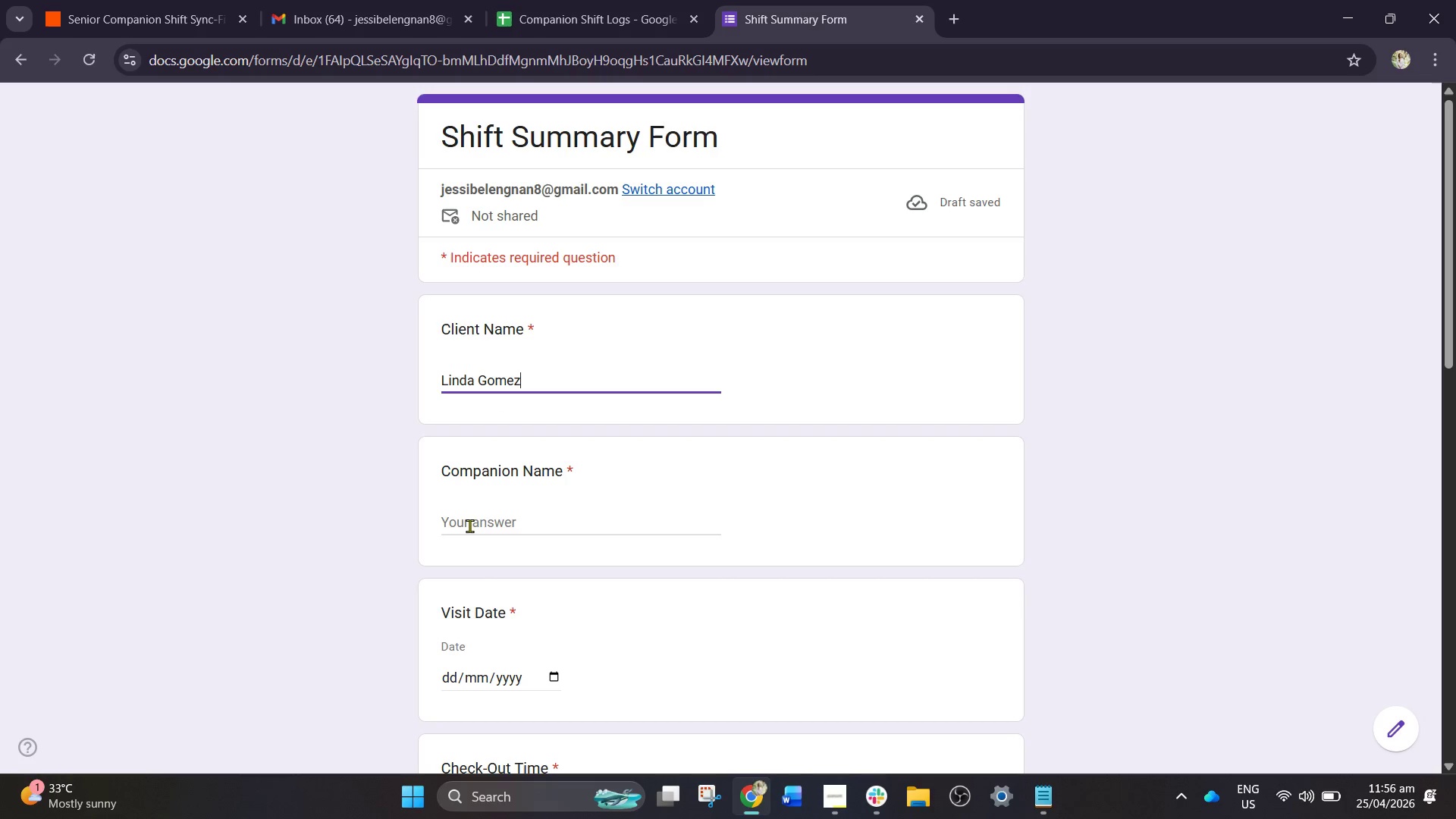 
wait(6.19)
 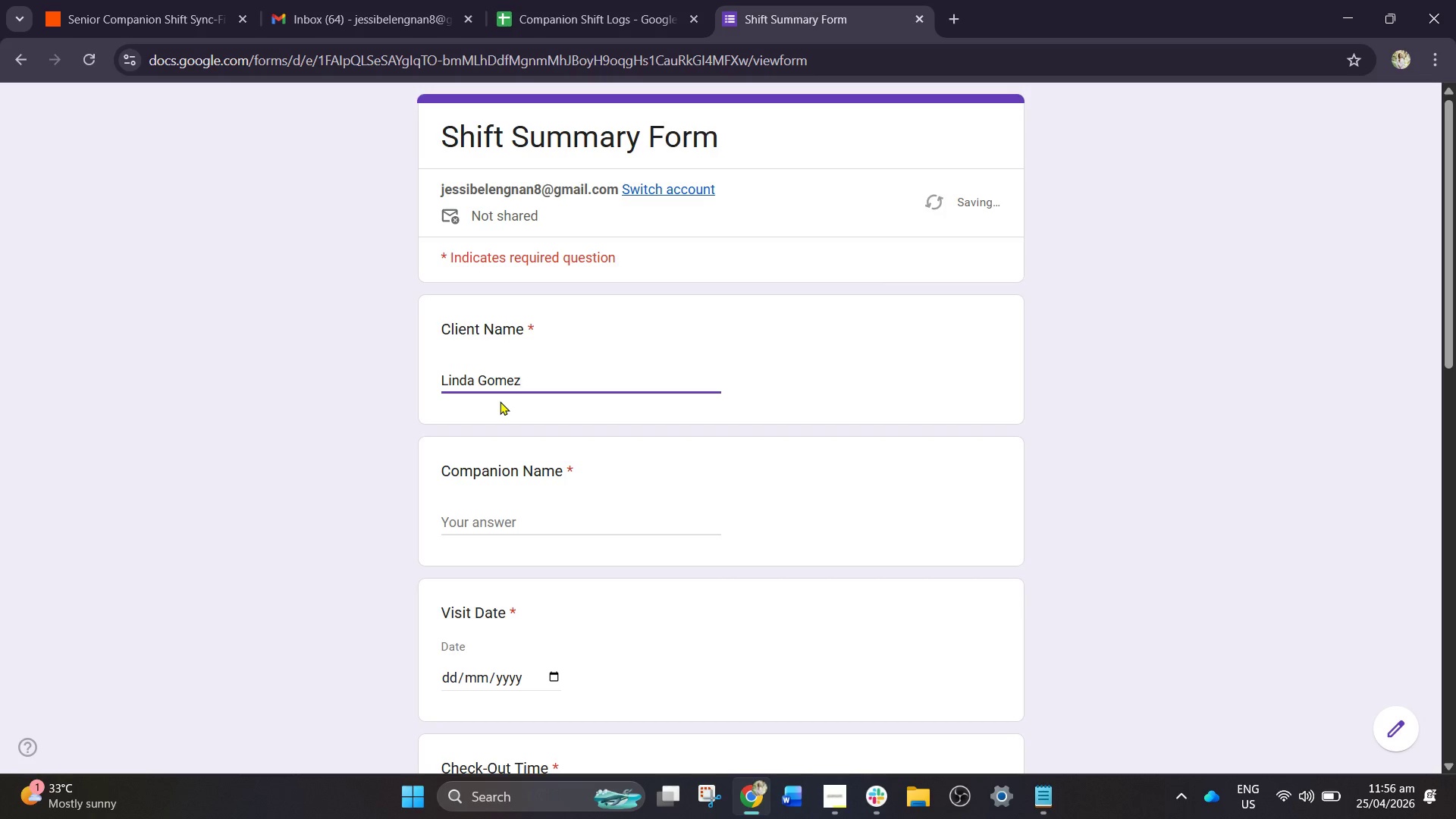 
key(CapsLock)
 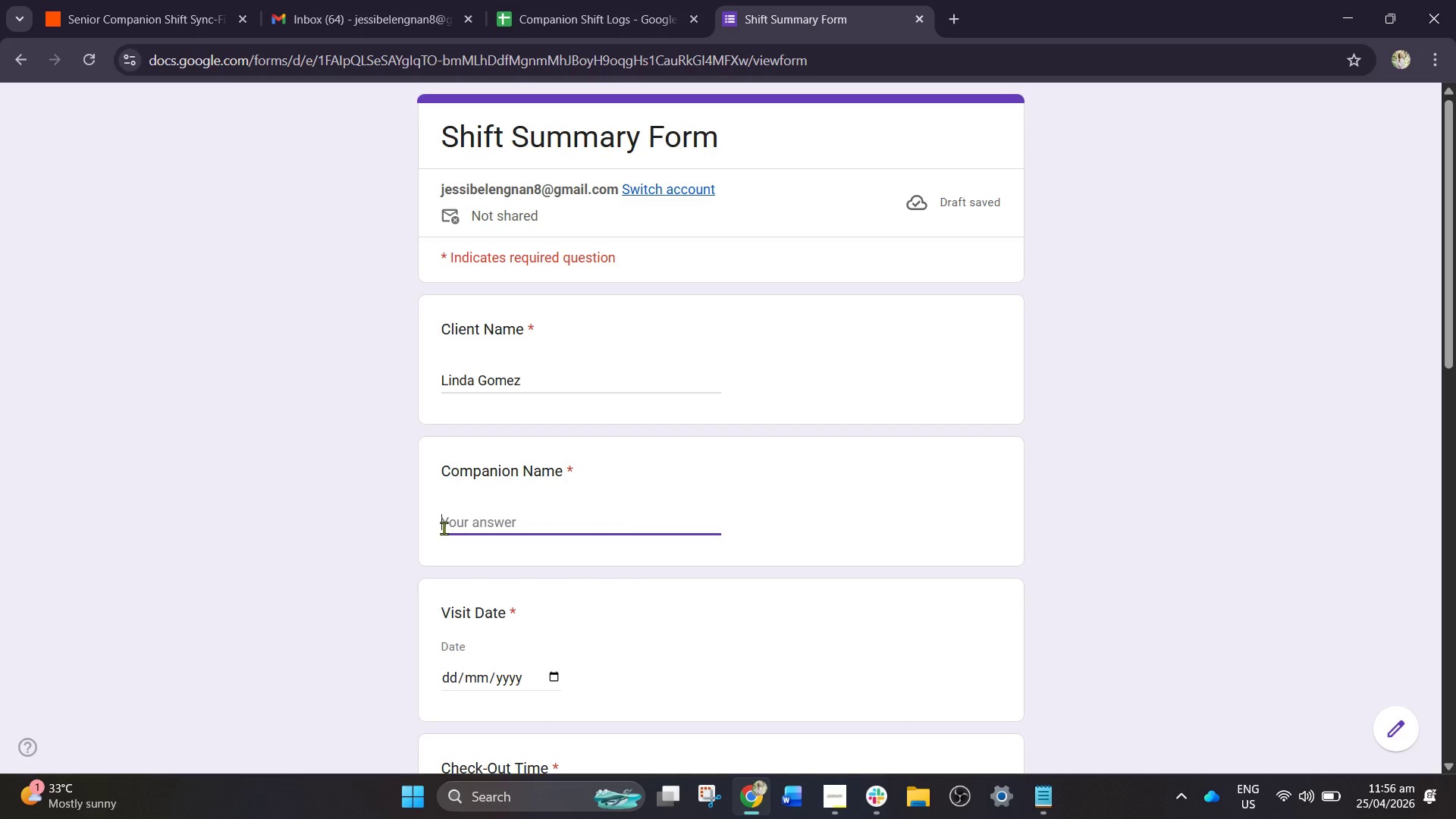 
key(S)
 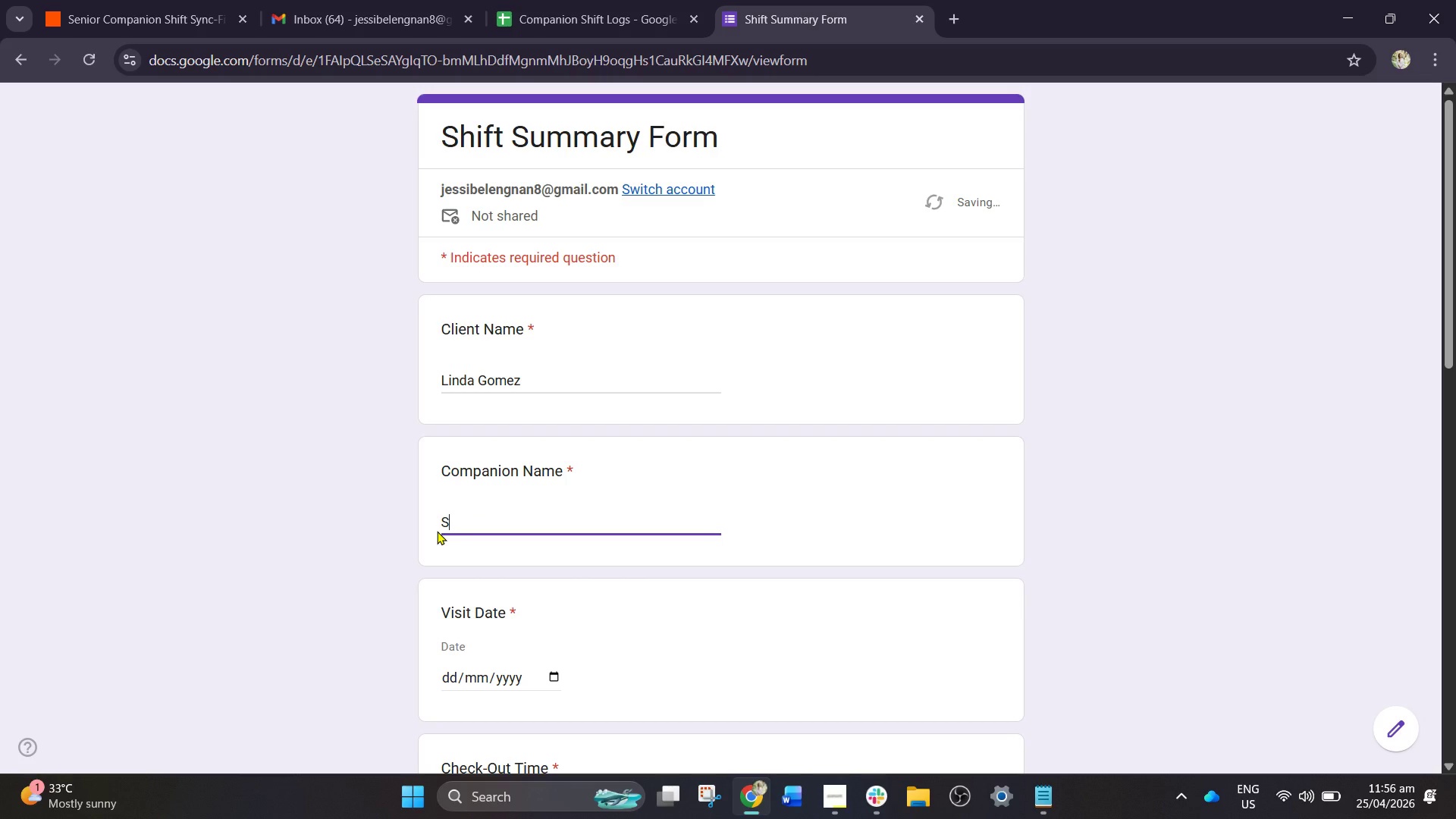 
key(CapsLock)
 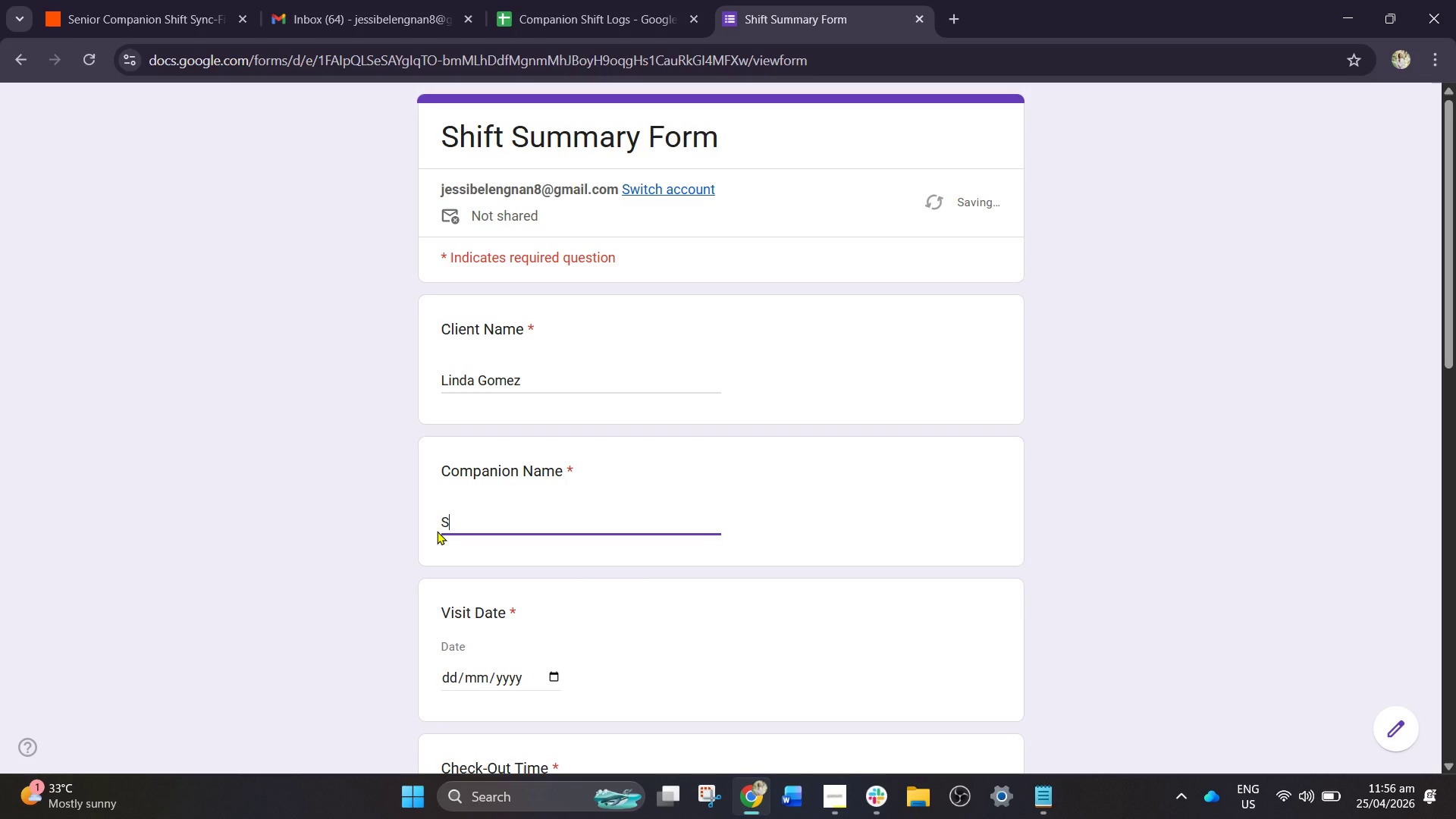 
key(A)
 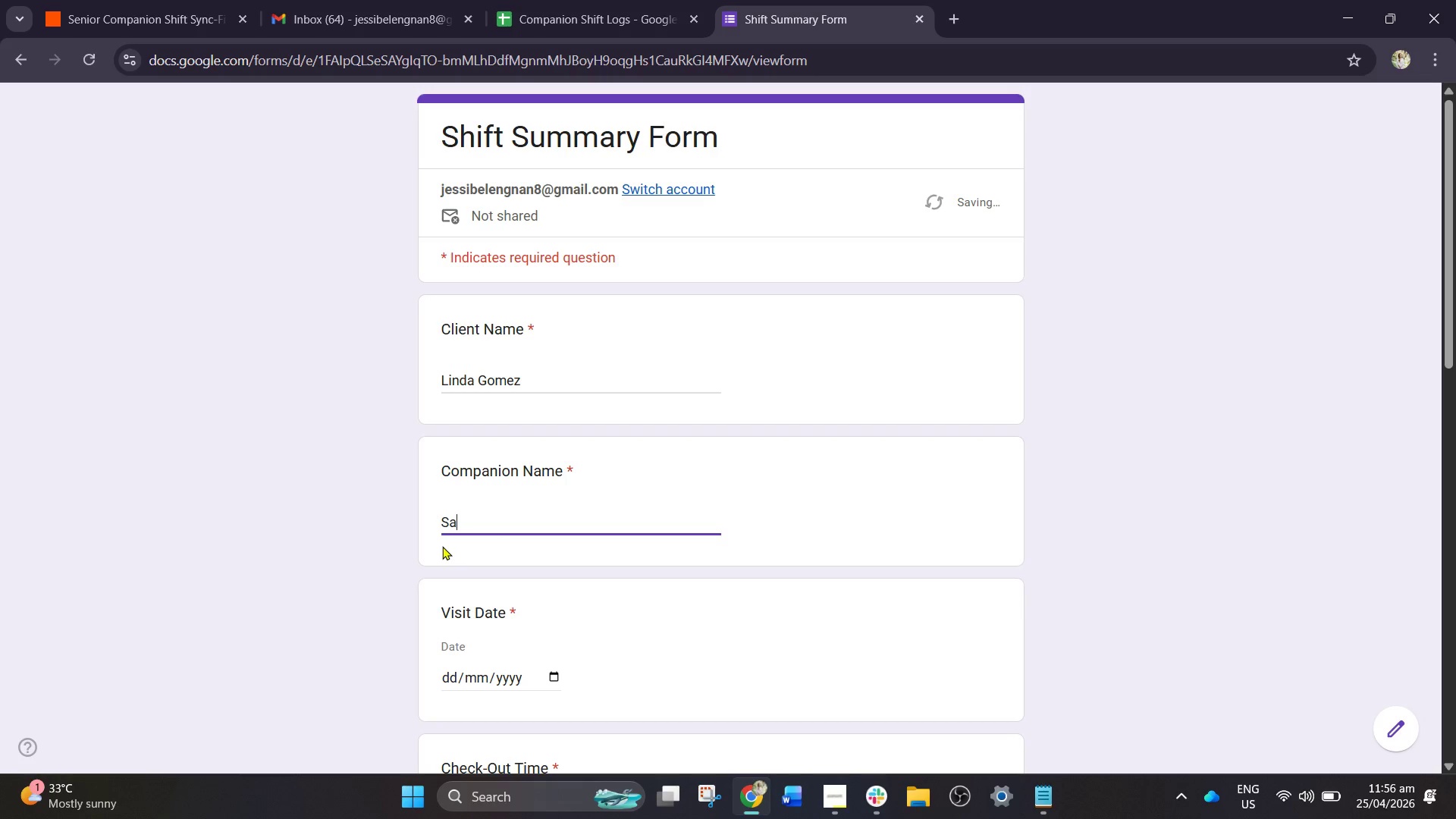 
type(ra)
 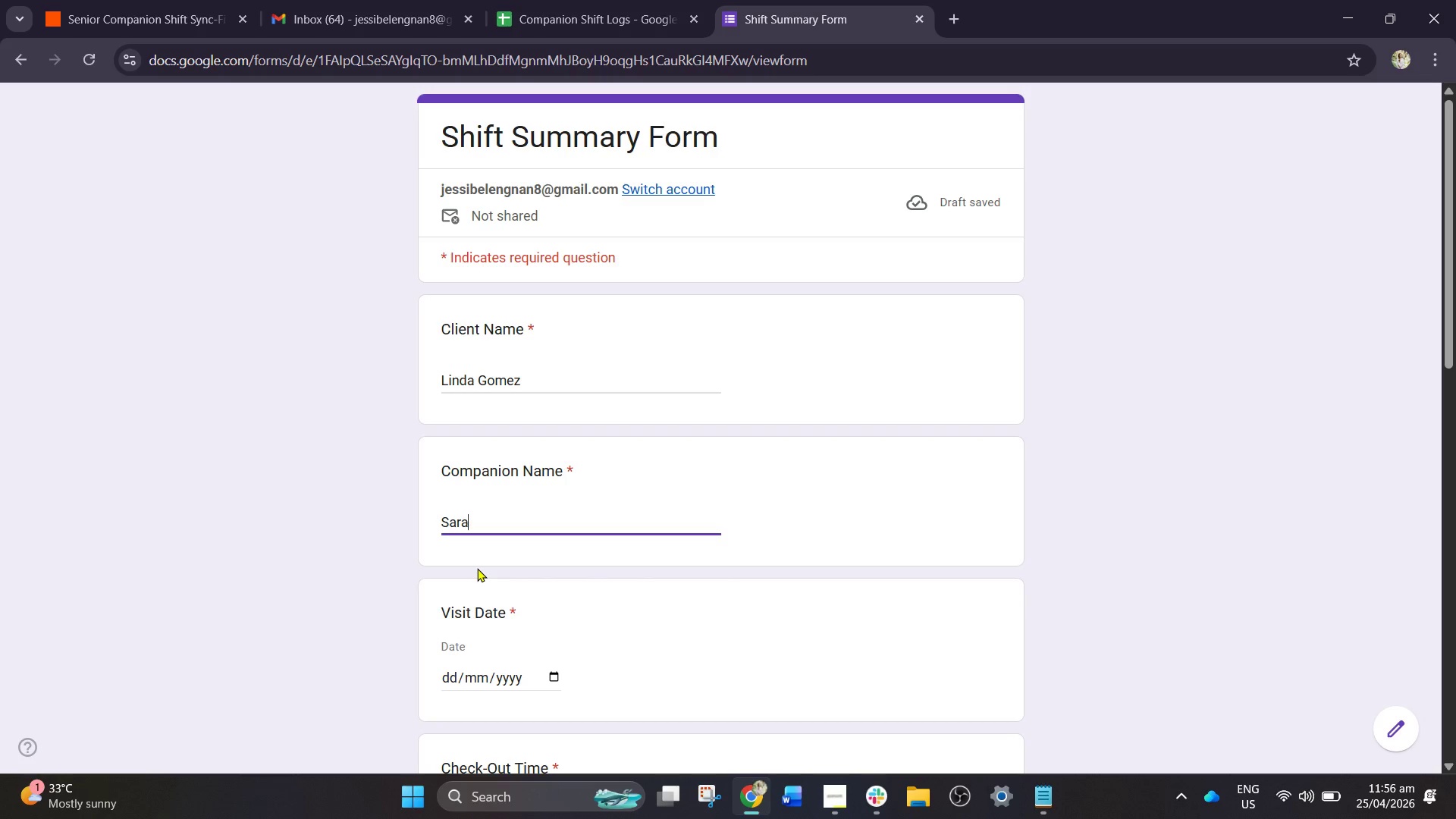 
type(h Villanuea)
key(Backspace)
 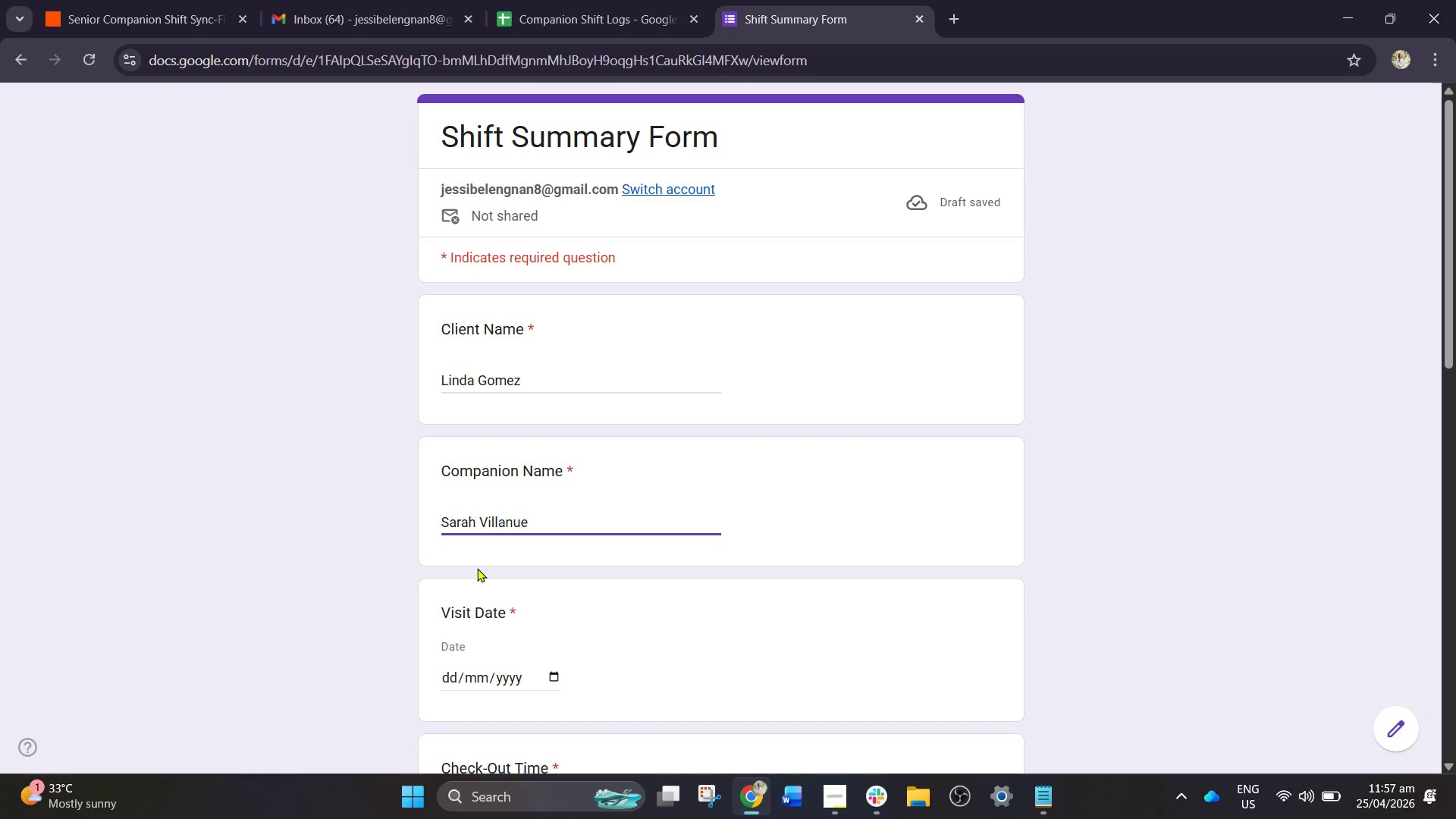 
wait(16.36)
 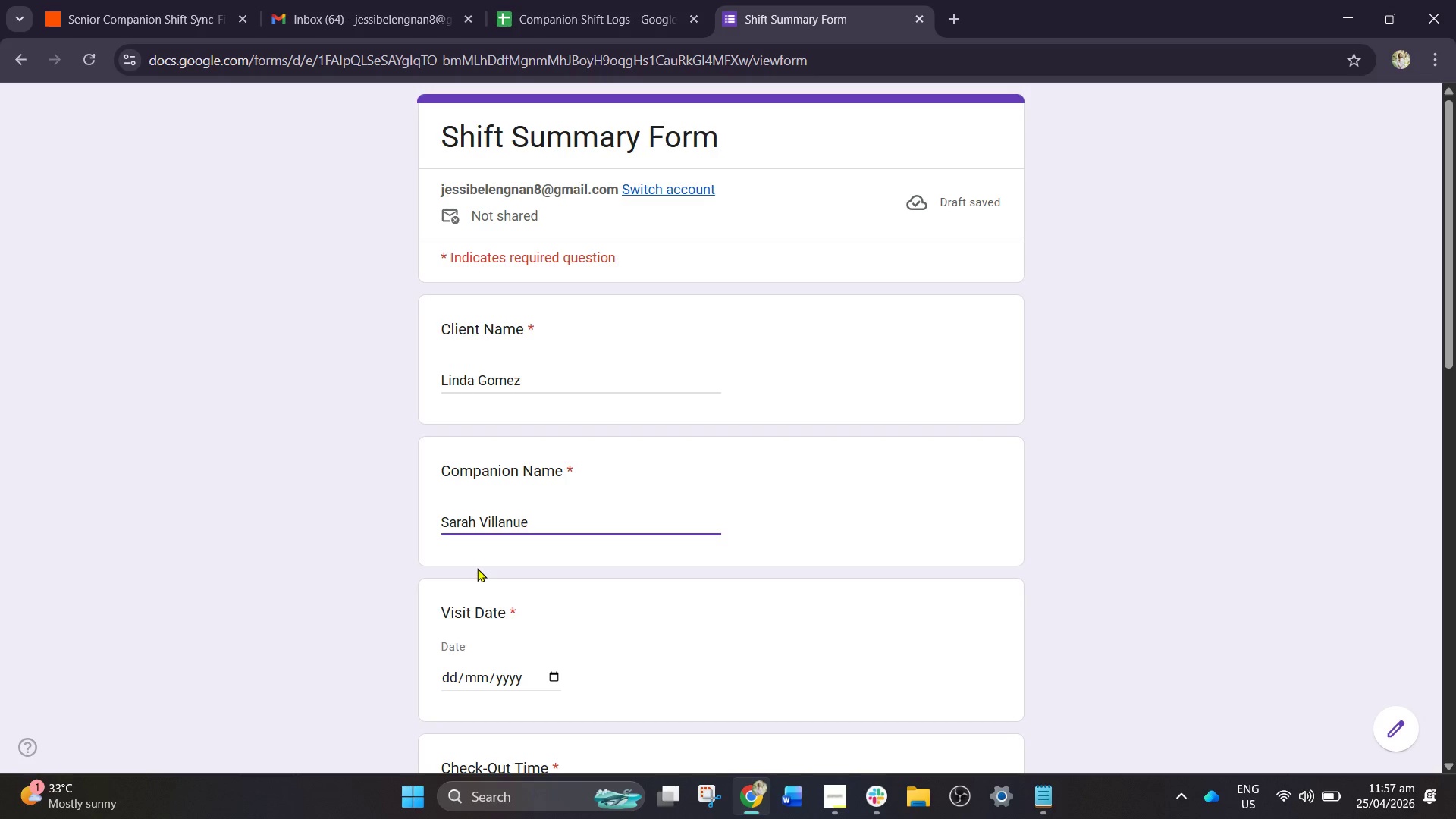 
hold_key(key=A, duration=0.42)
 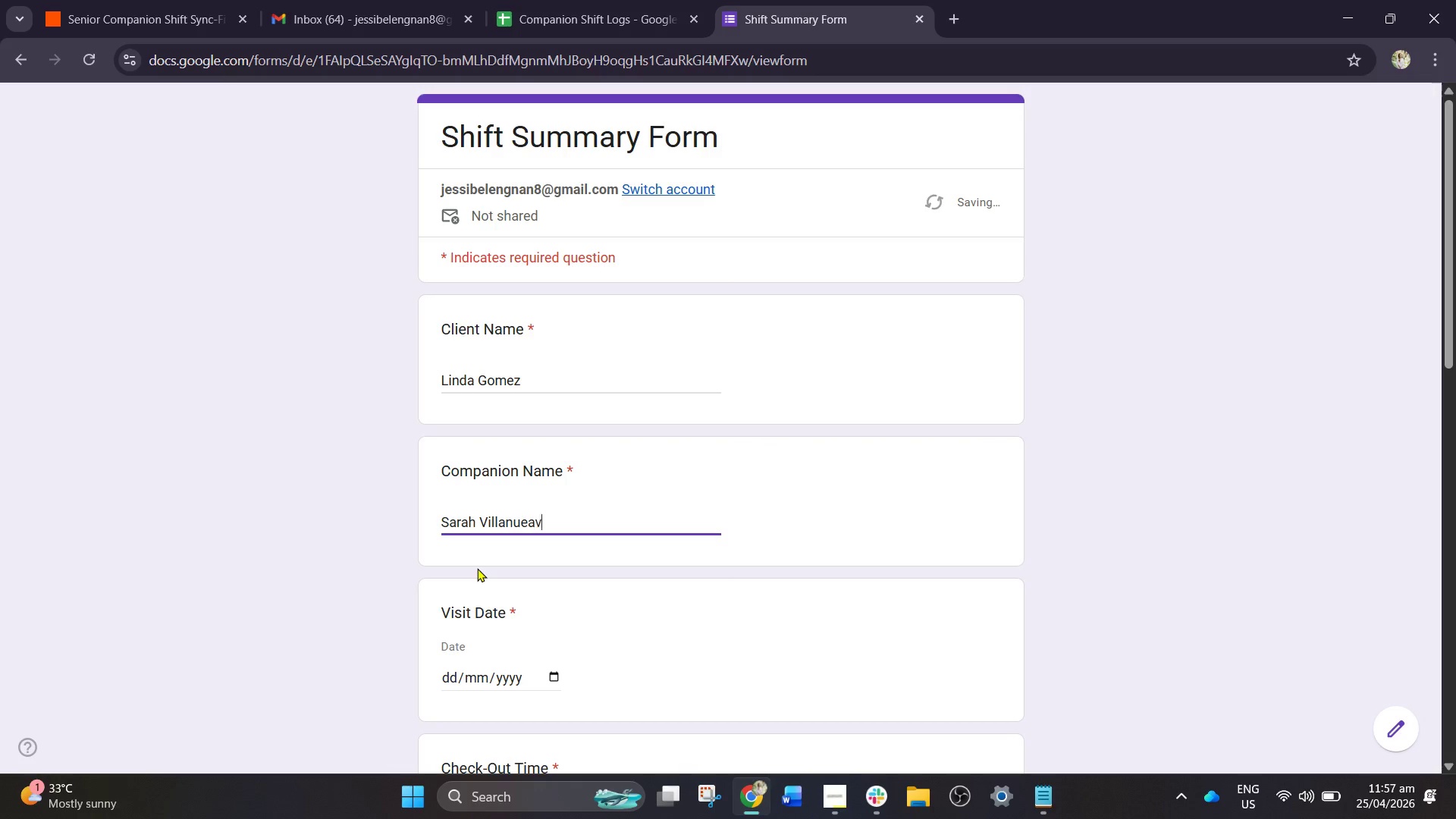 
hold_key(key=V, duration=0.41)
 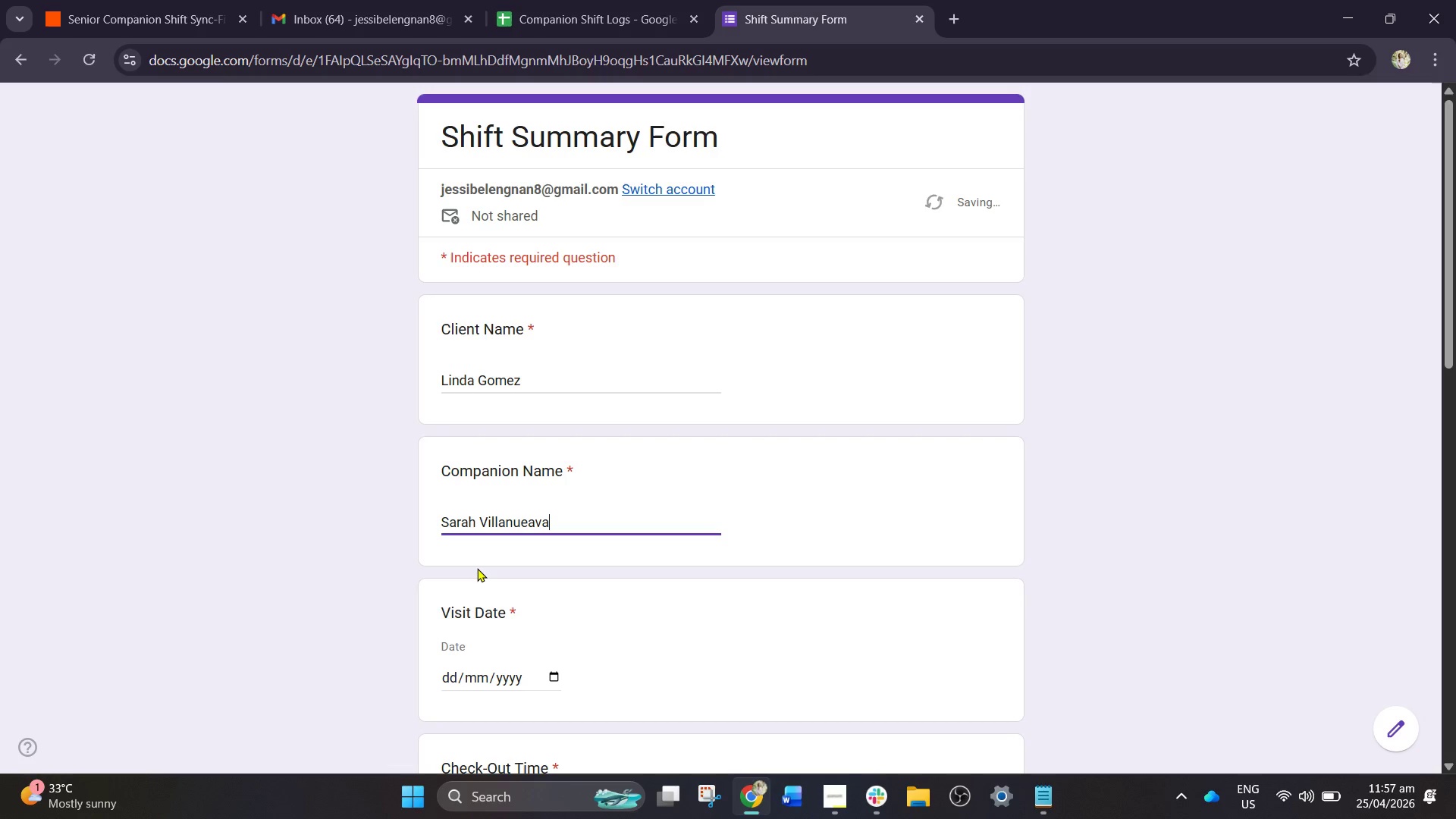 
type(aav)
key(Backspace)
key(Backspace)
key(Backspace)
key(Backspace)
key(Backspace)
key(Backspace)
key(Backspace)
type(va)
 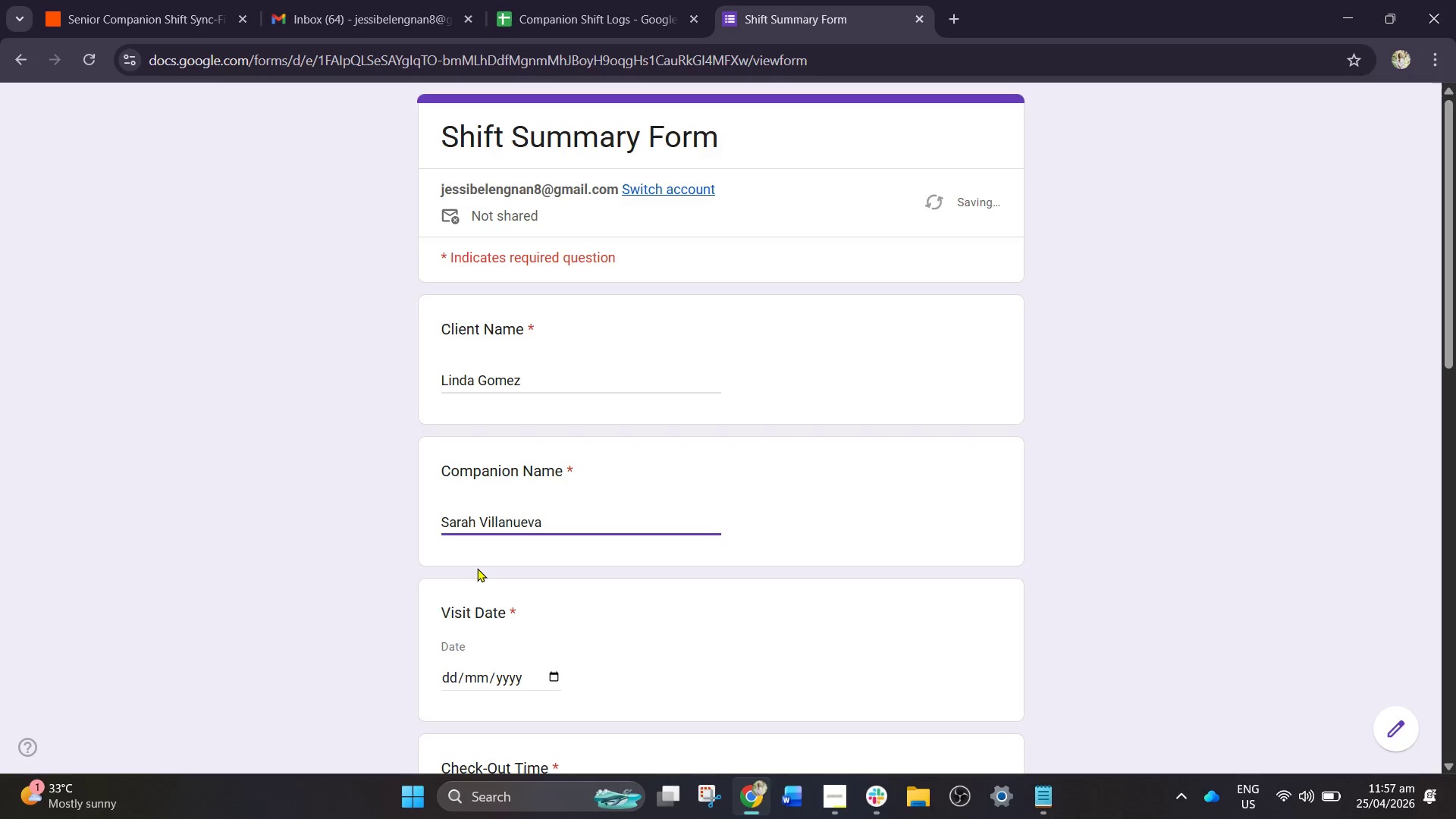 
scroll: coordinate [482, 400], scroll_direction: down, amount: 2.0
 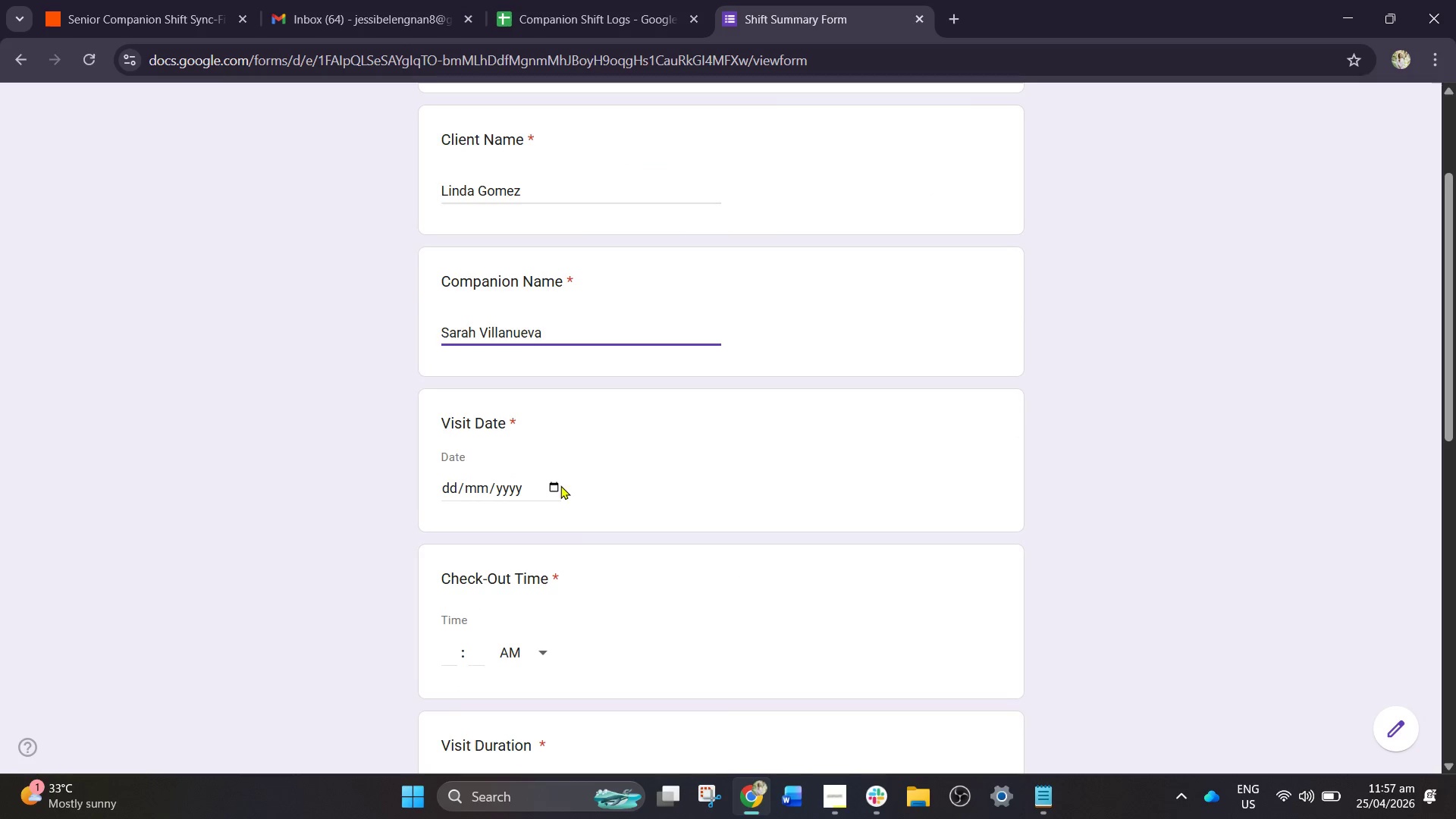 
left_click([555, 481])
 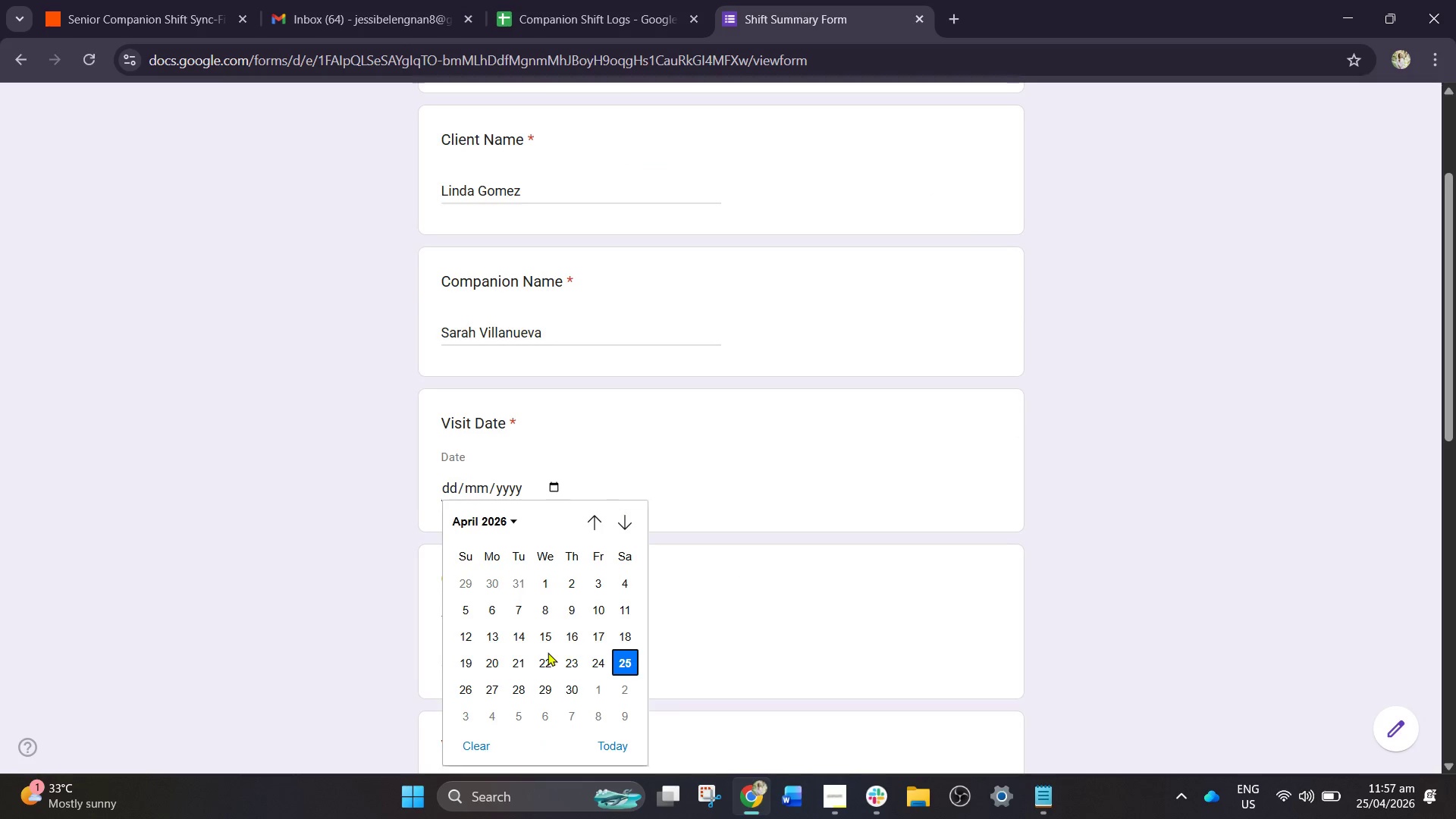 
wait(7.66)
 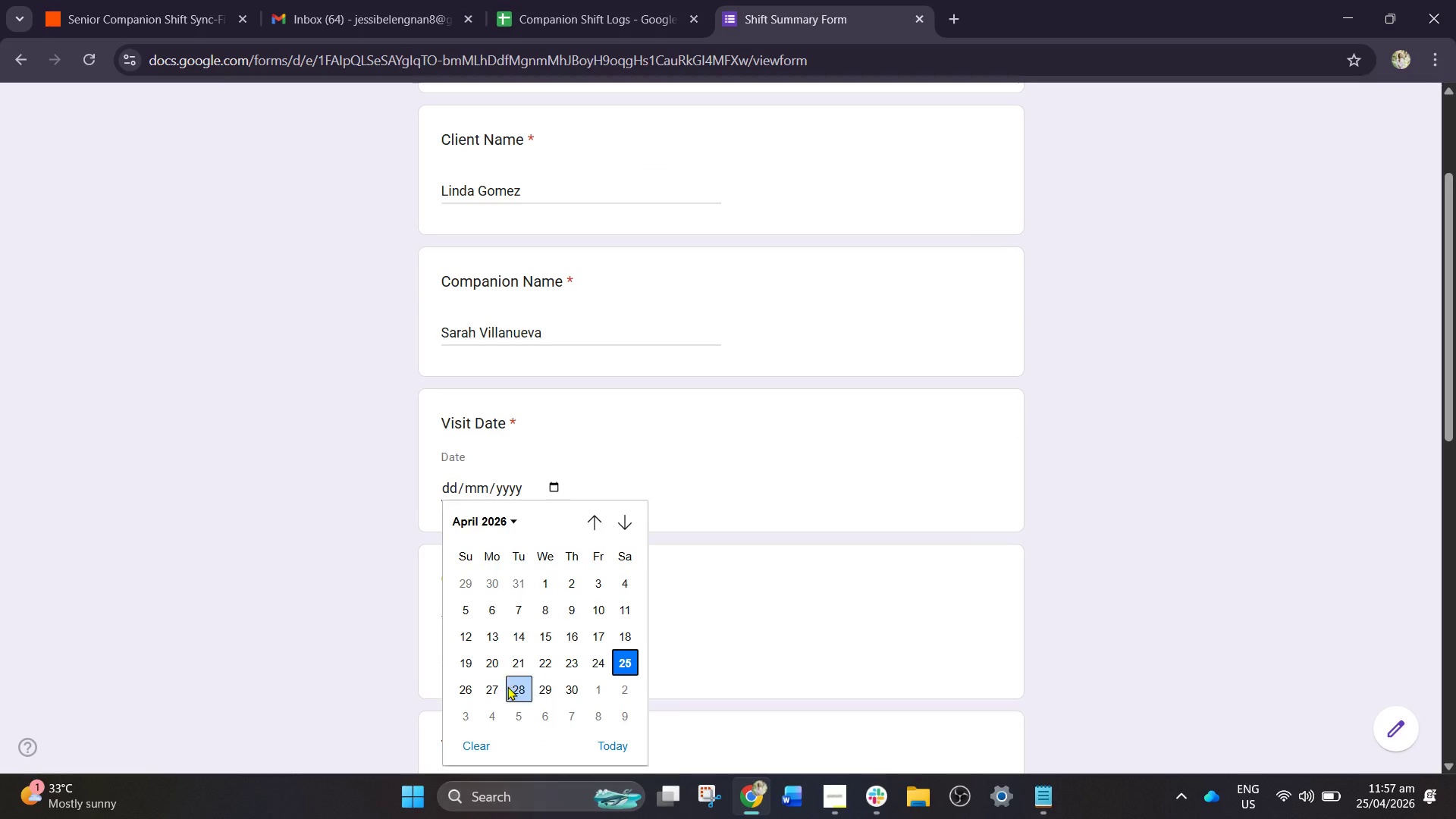 
left_click([627, 661])
 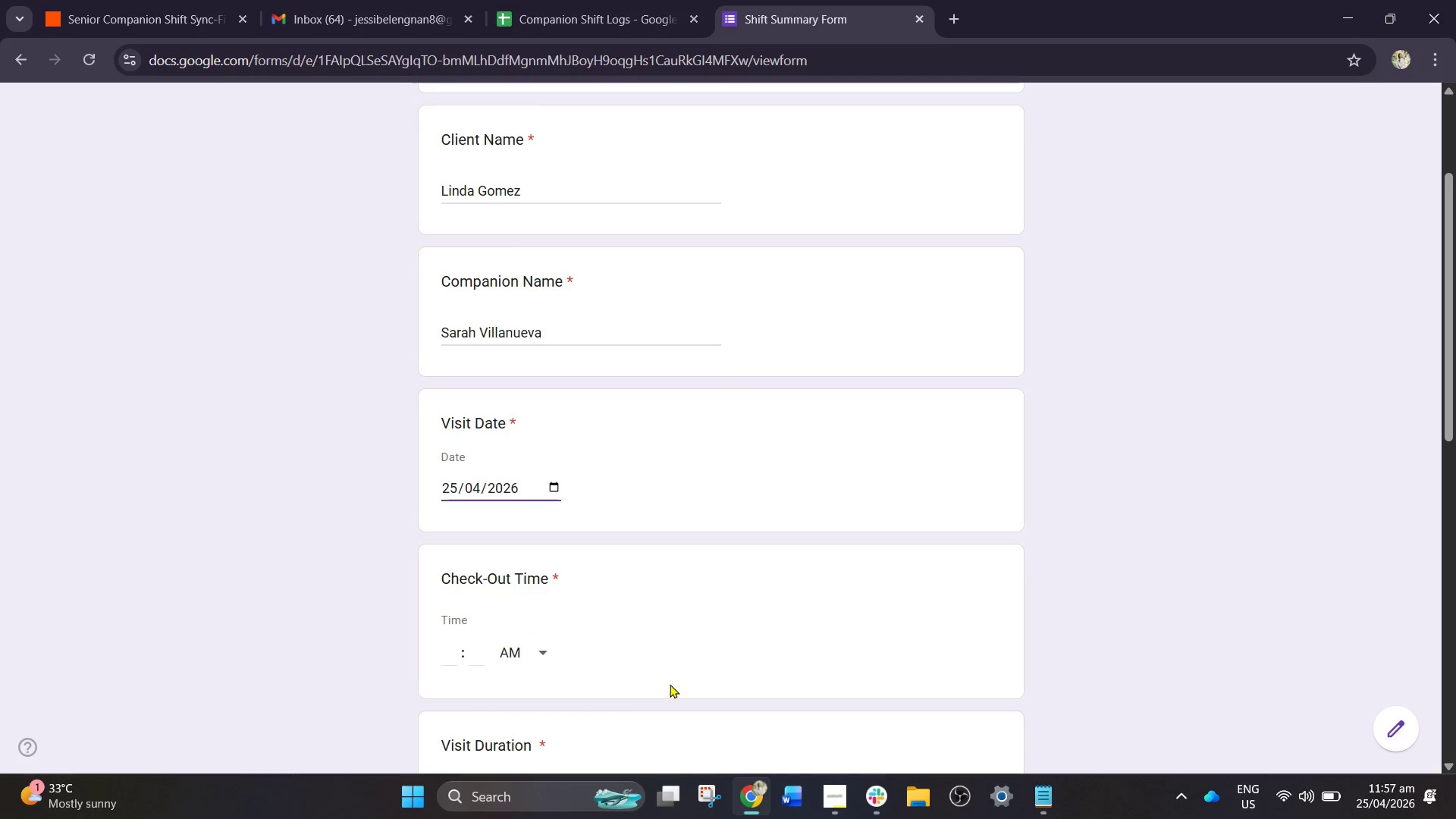 
scroll: coordinate [658, 670], scroll_direction: down, amount: 2.0
 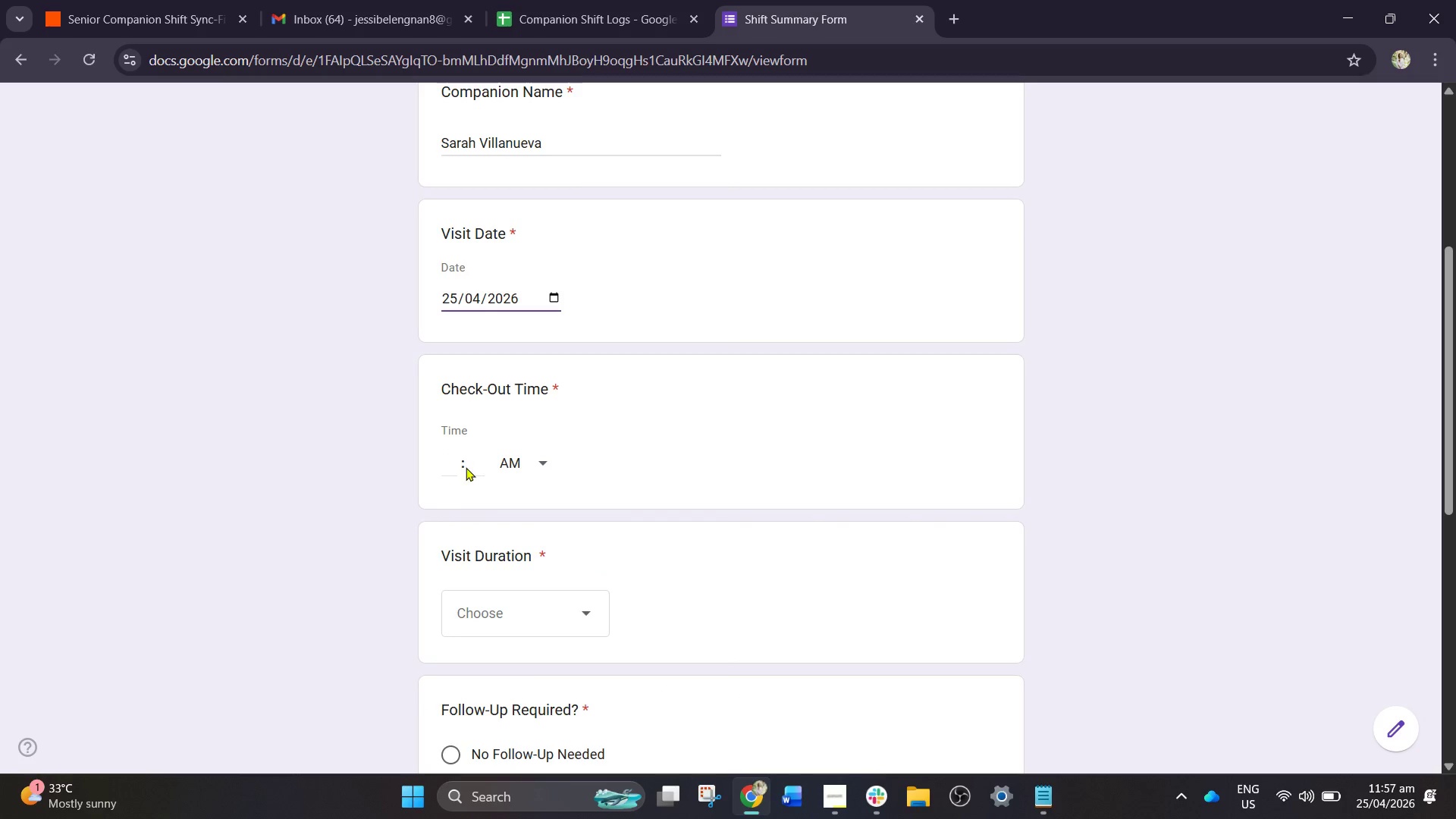 
left_click([457, 471])
 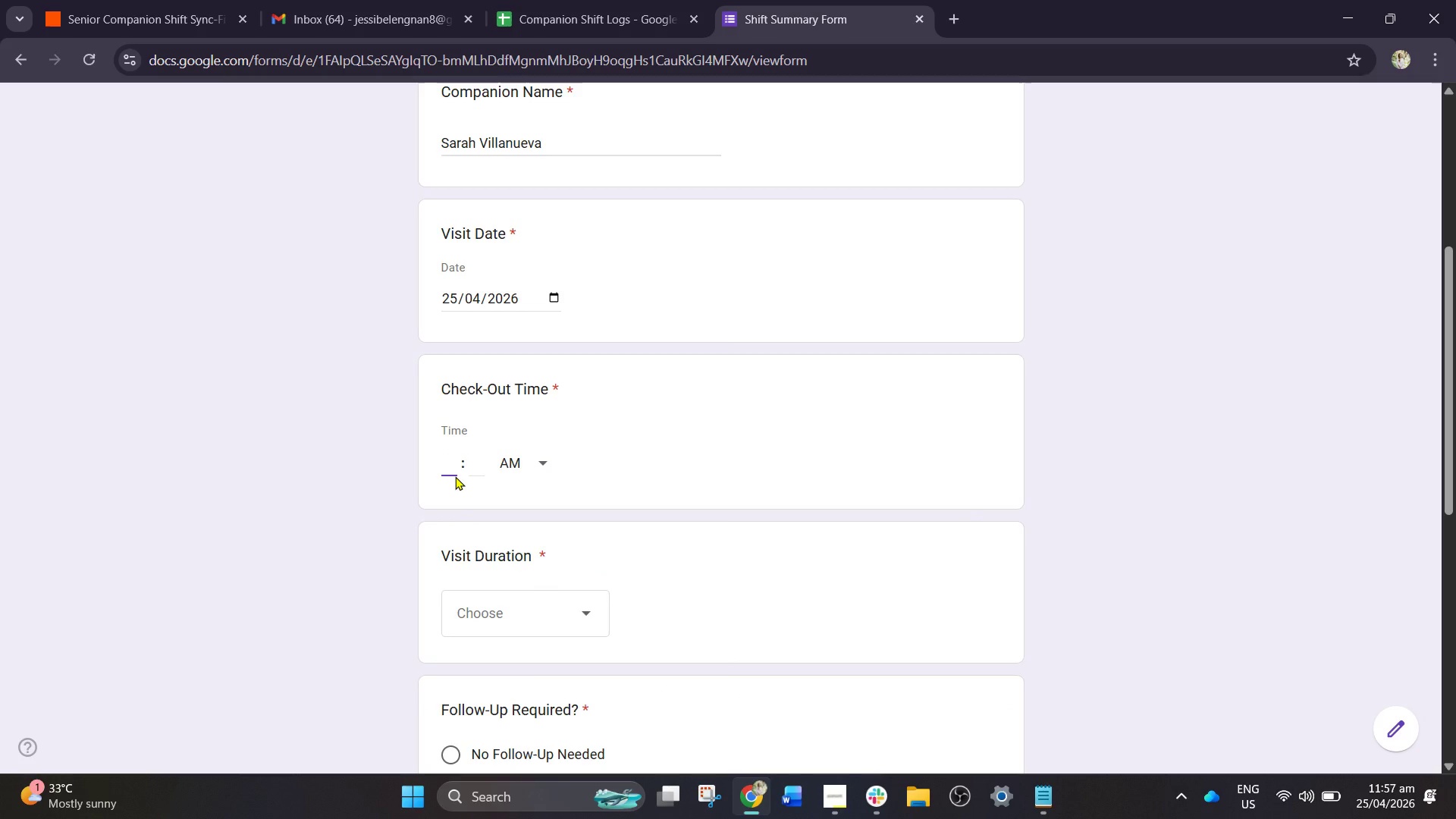 
type(03)
 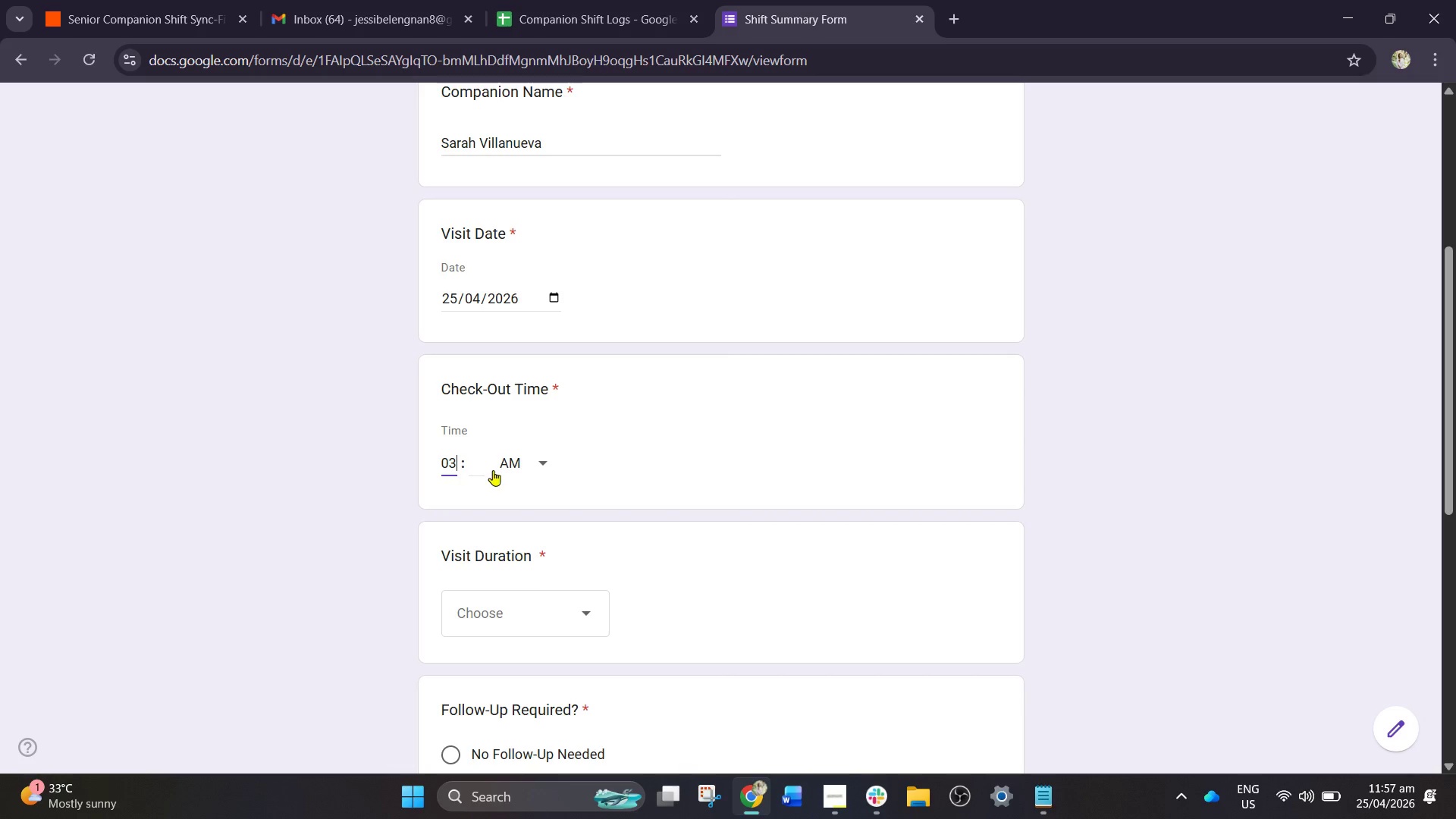 
left_click([478, 460])
 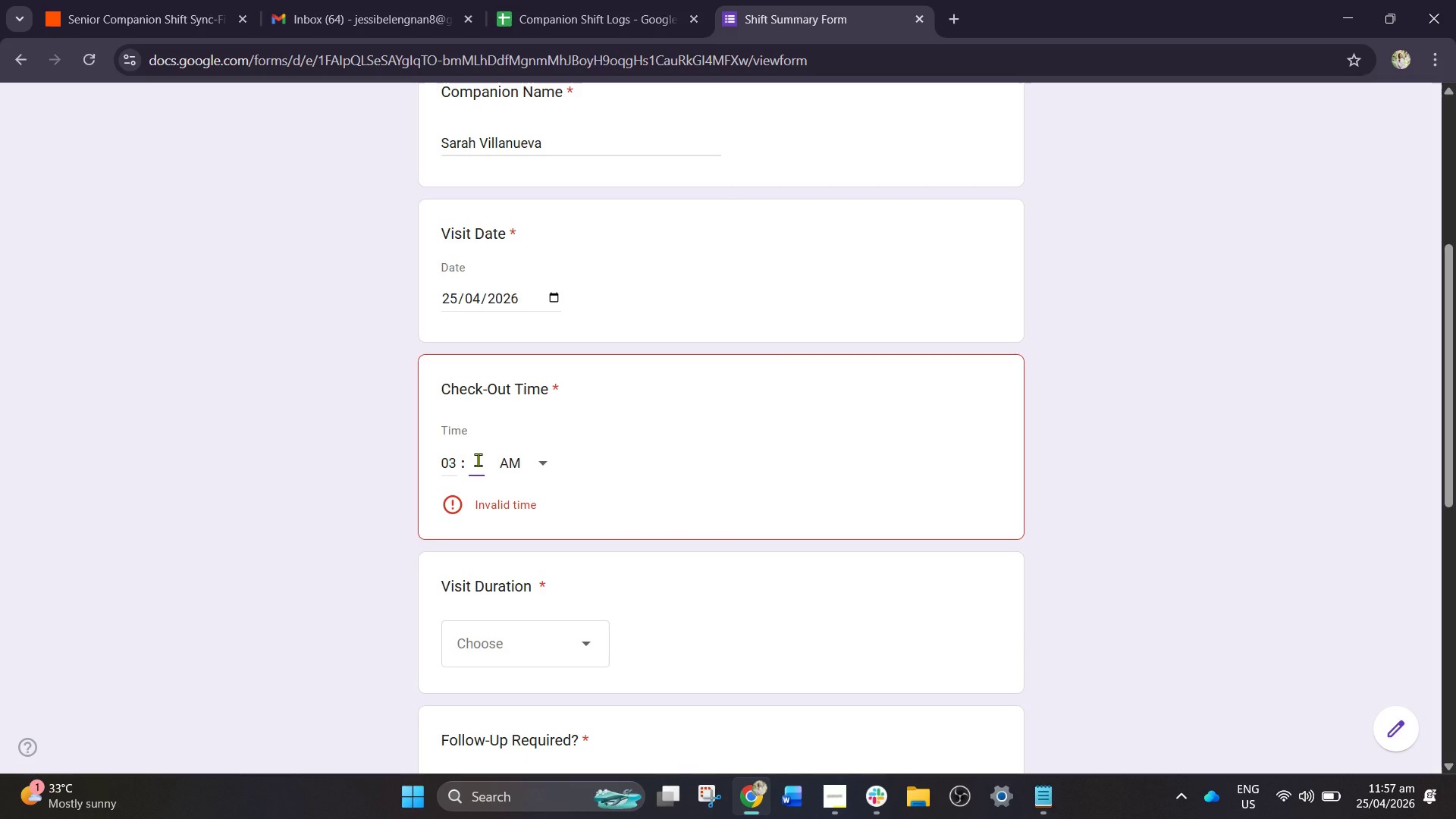 
type(20)
 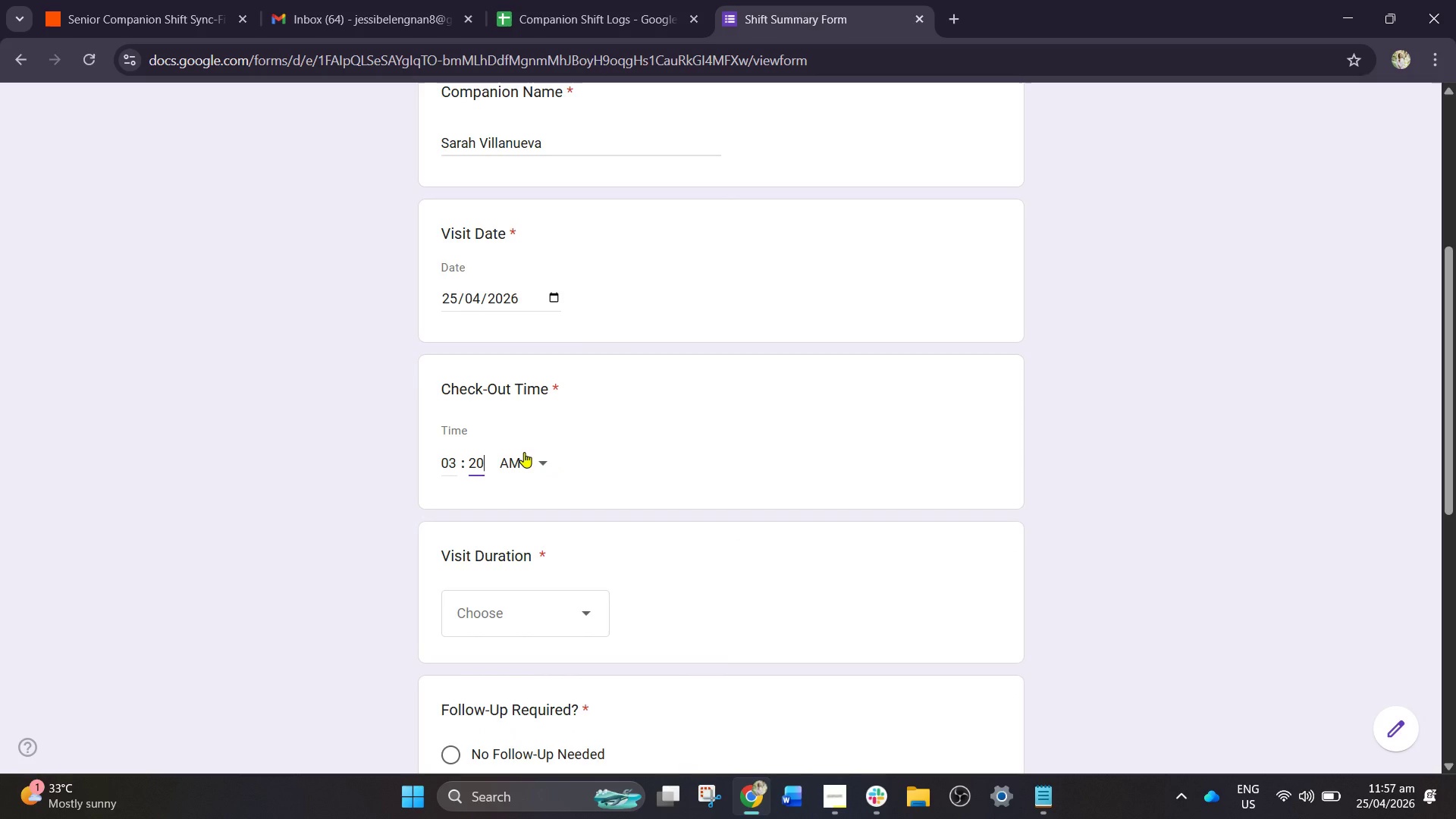 
left_click([538, 456])
 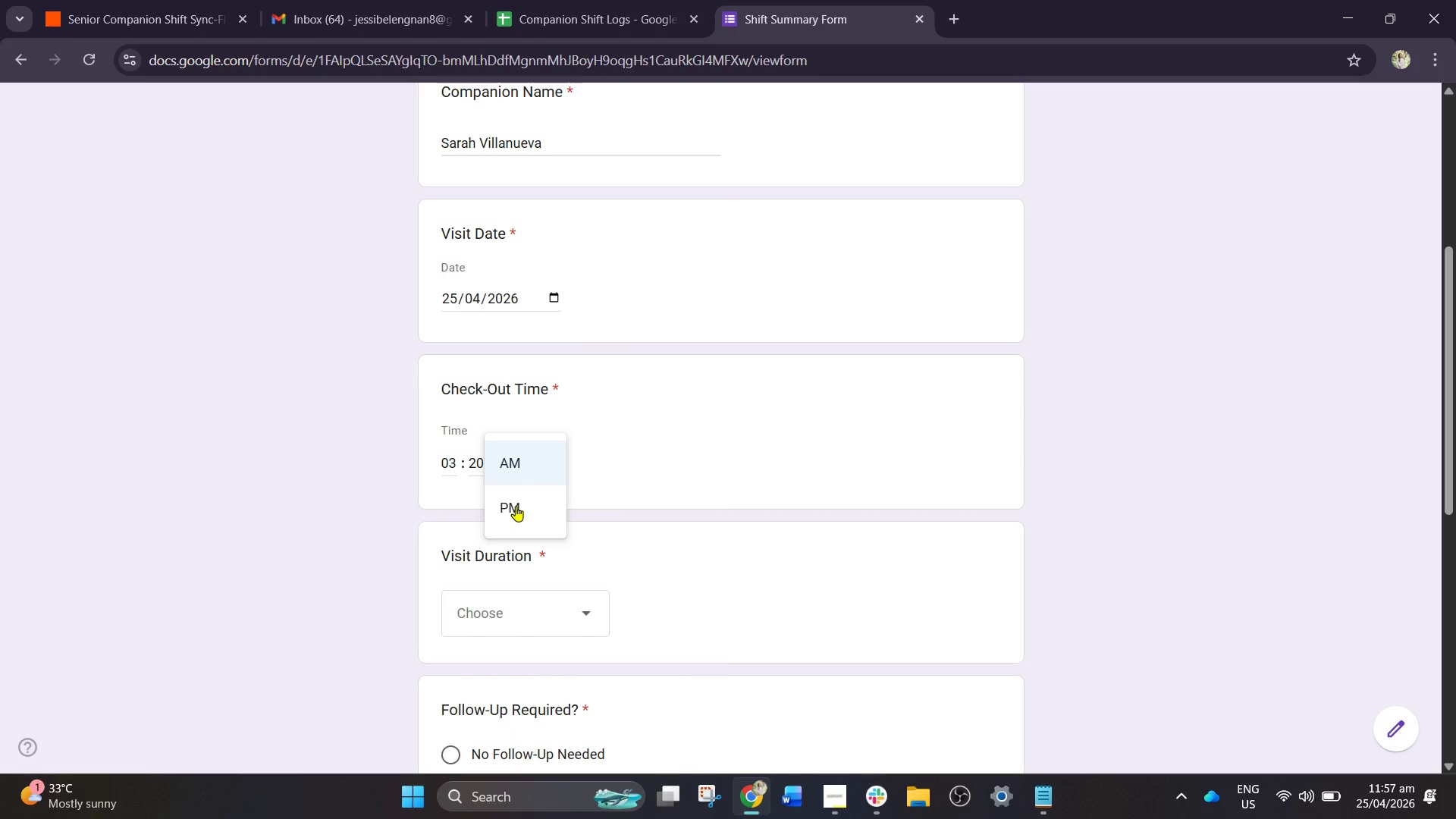 
left_click_drag(start_coordinate=[516, 506], to_coordinate=[515, 518])
 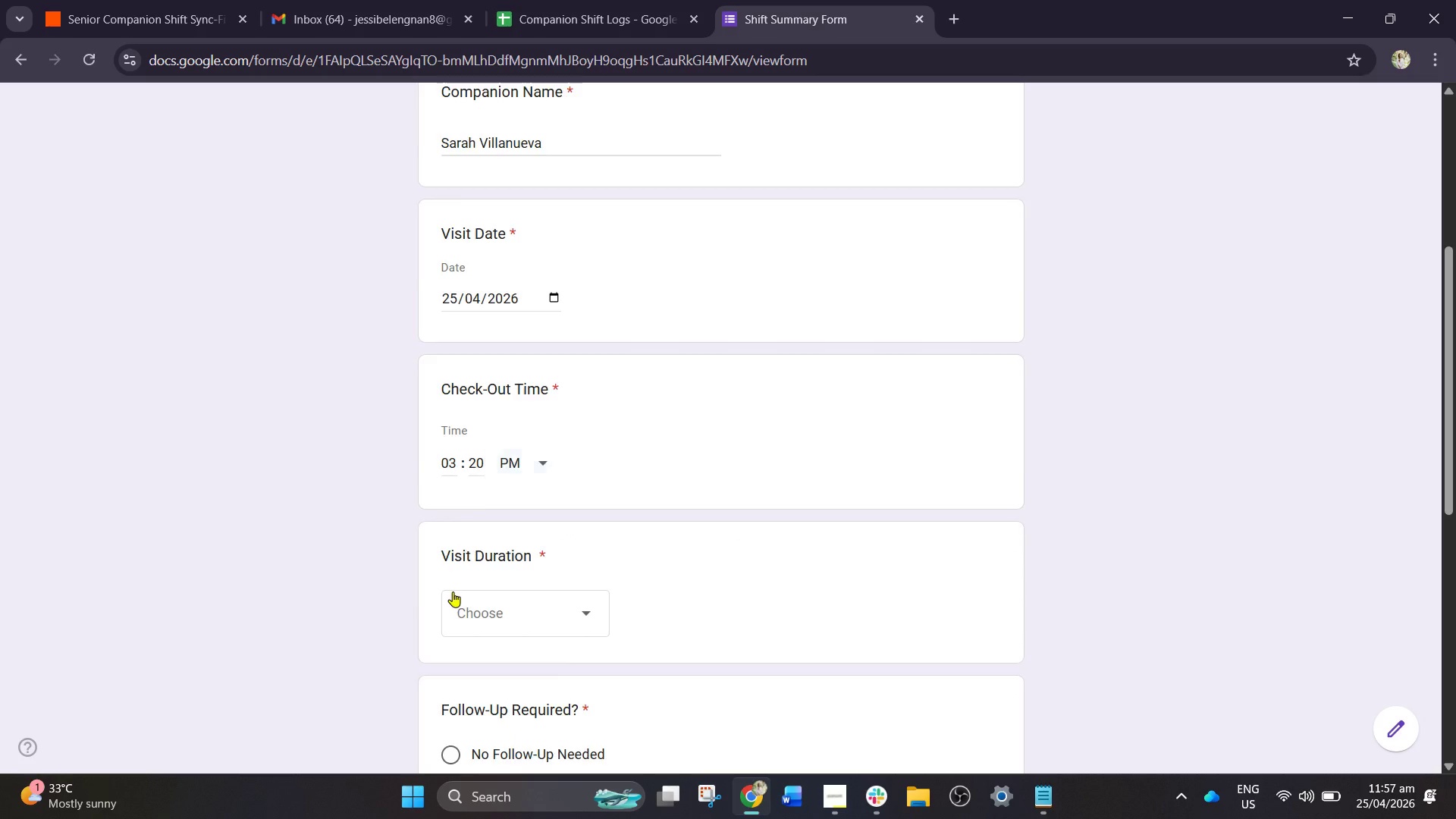 
scroll: coordinate [453, 592], scroll_direction: down, amount: 2.0
 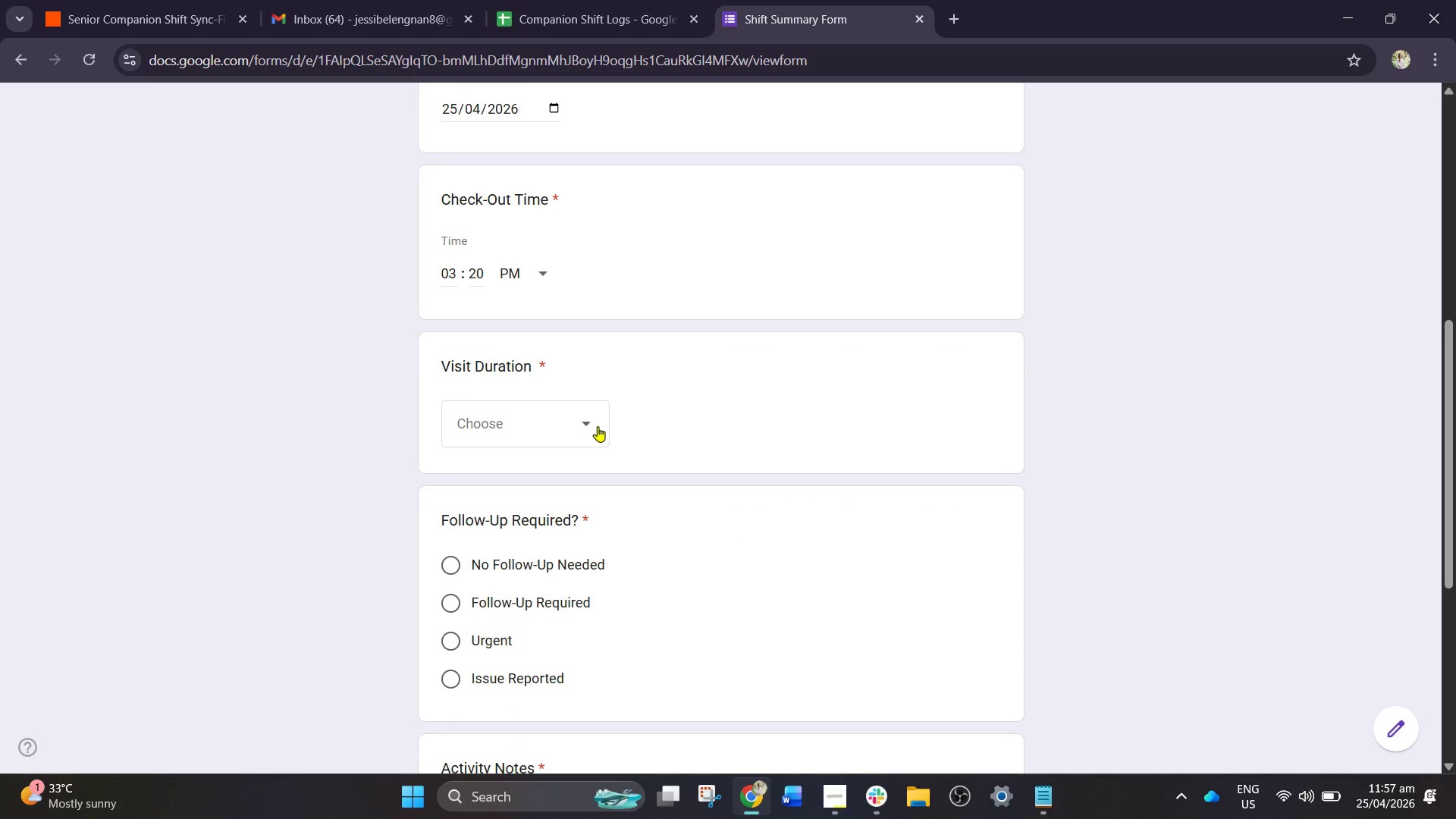 
left_click([598, 426])
 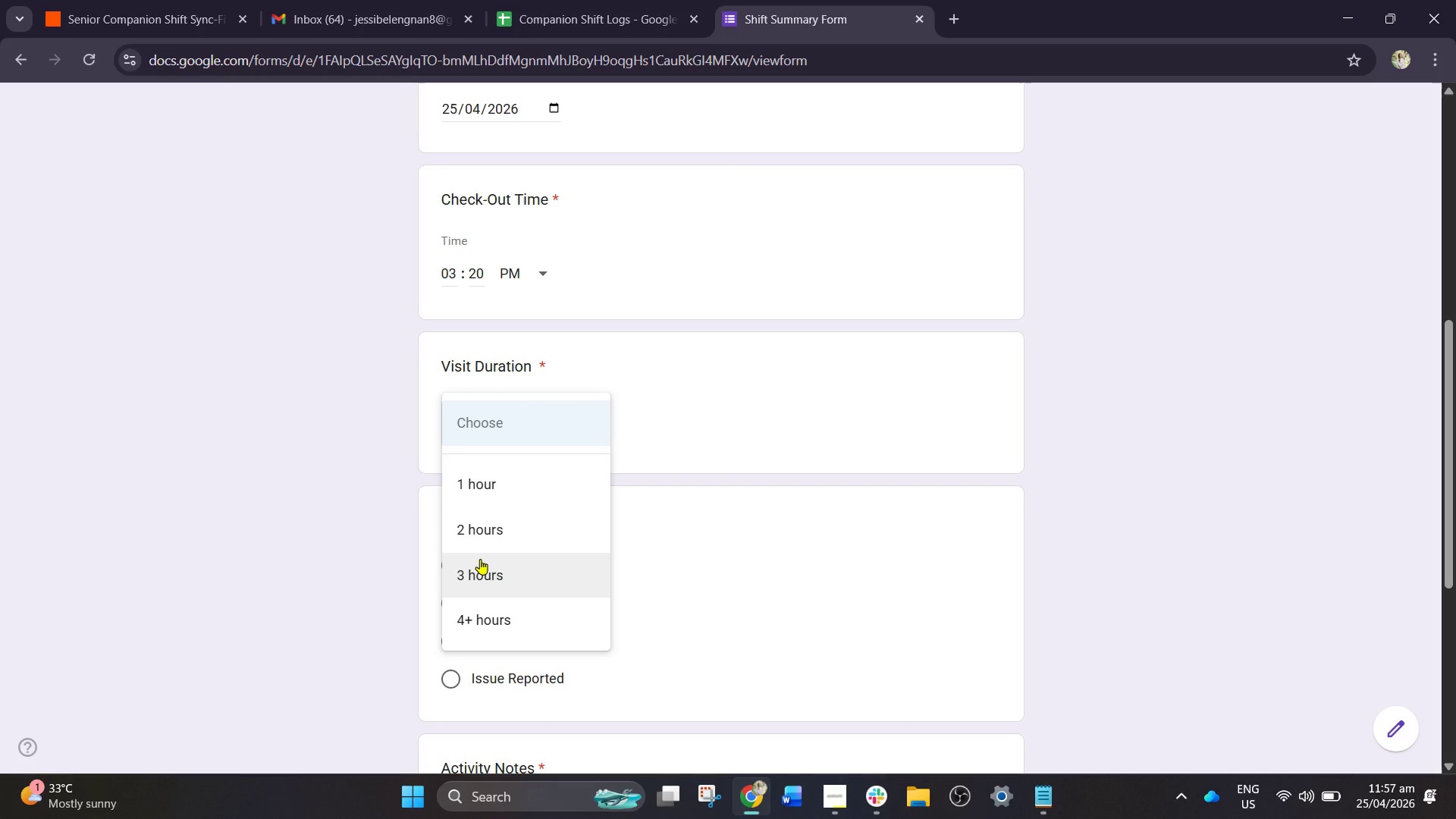 
left_click([486, 568])
 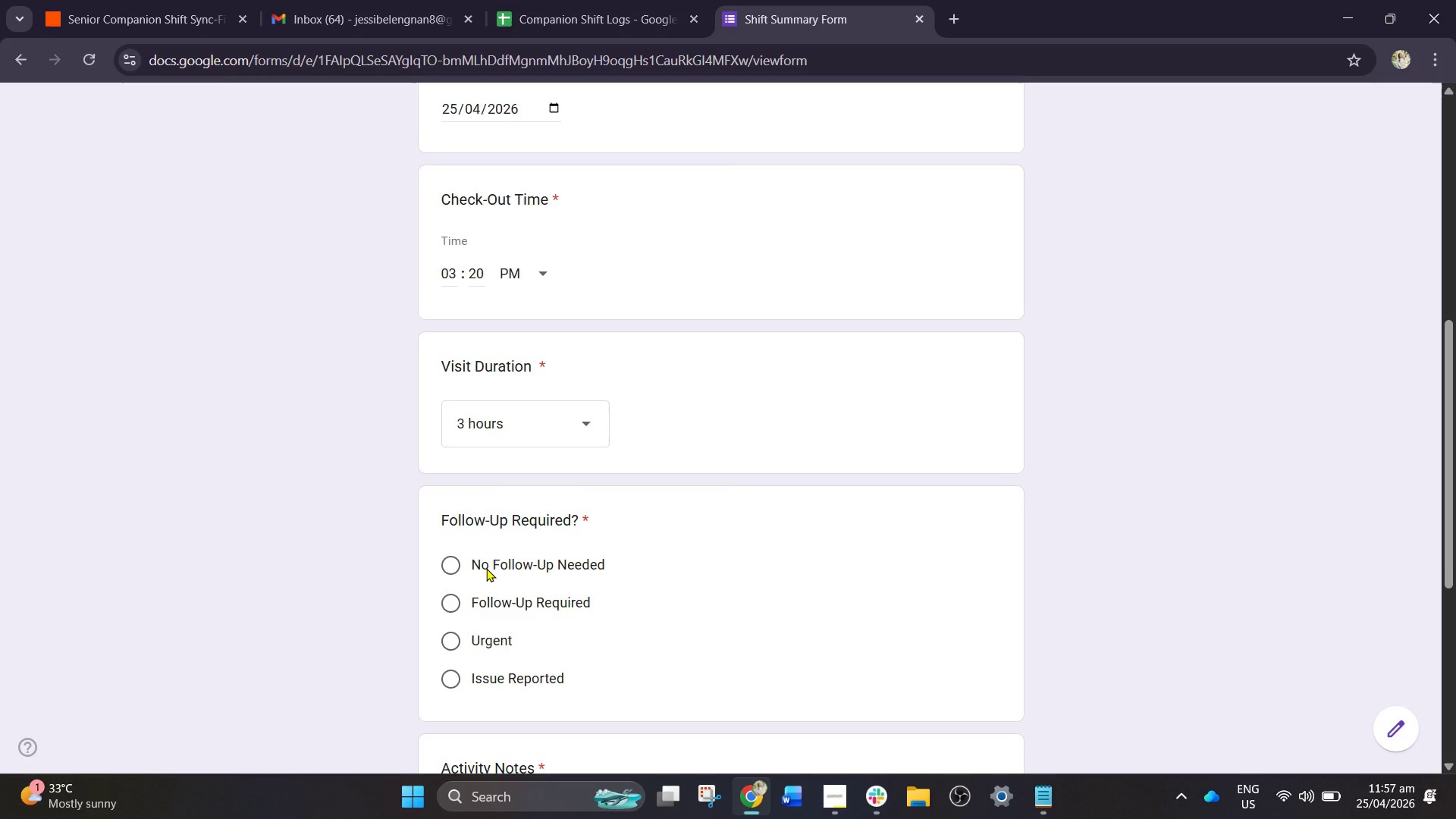 
scroll: coordinate [486, 568], scroll_direction: down, amount: 1.0
 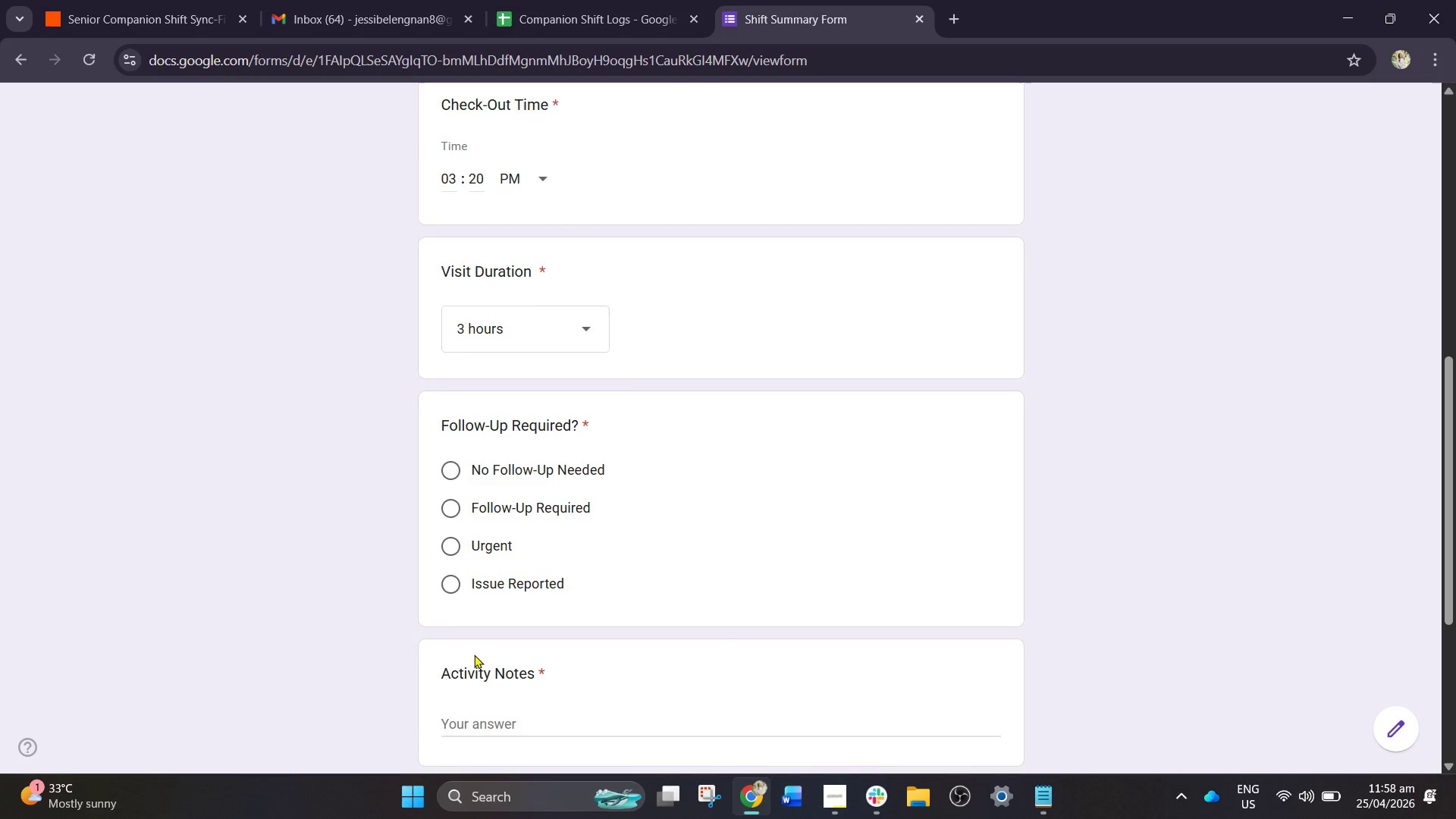 
mouse_move([475, 709])
 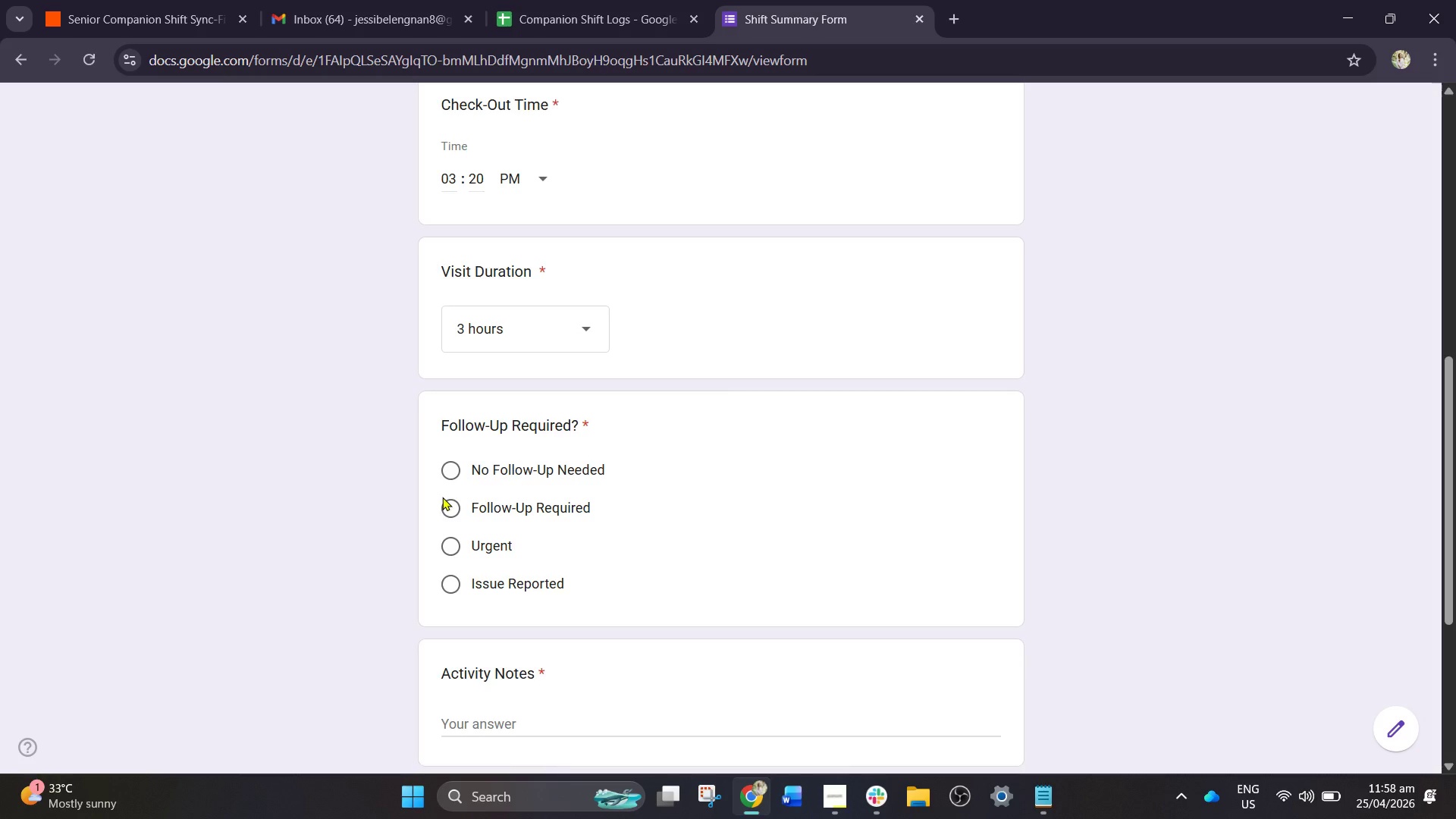 
left_click([453, 497])
 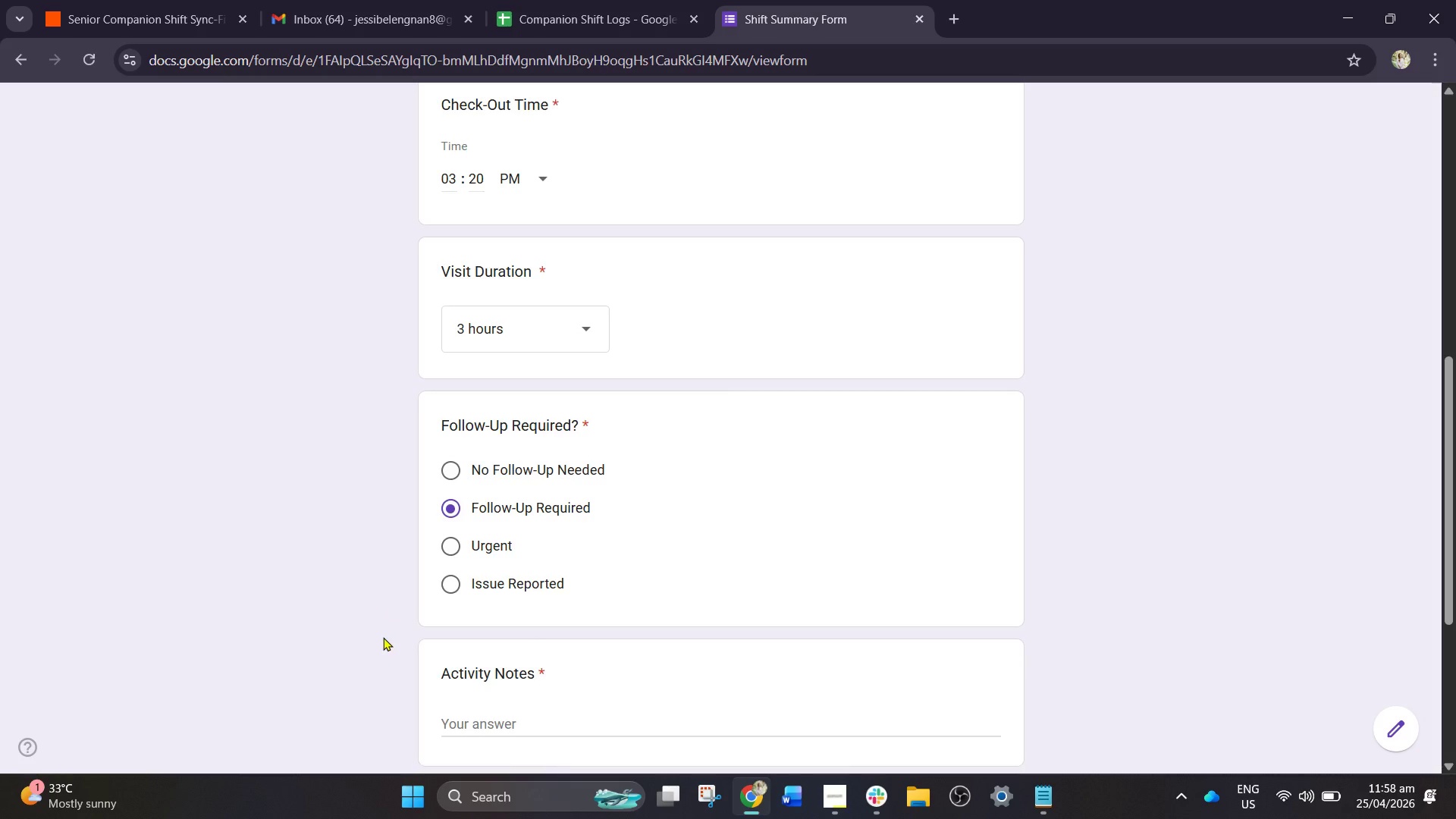 
scroll: coordinate [383, 640], scroll_direction: down, amount: 3.0
 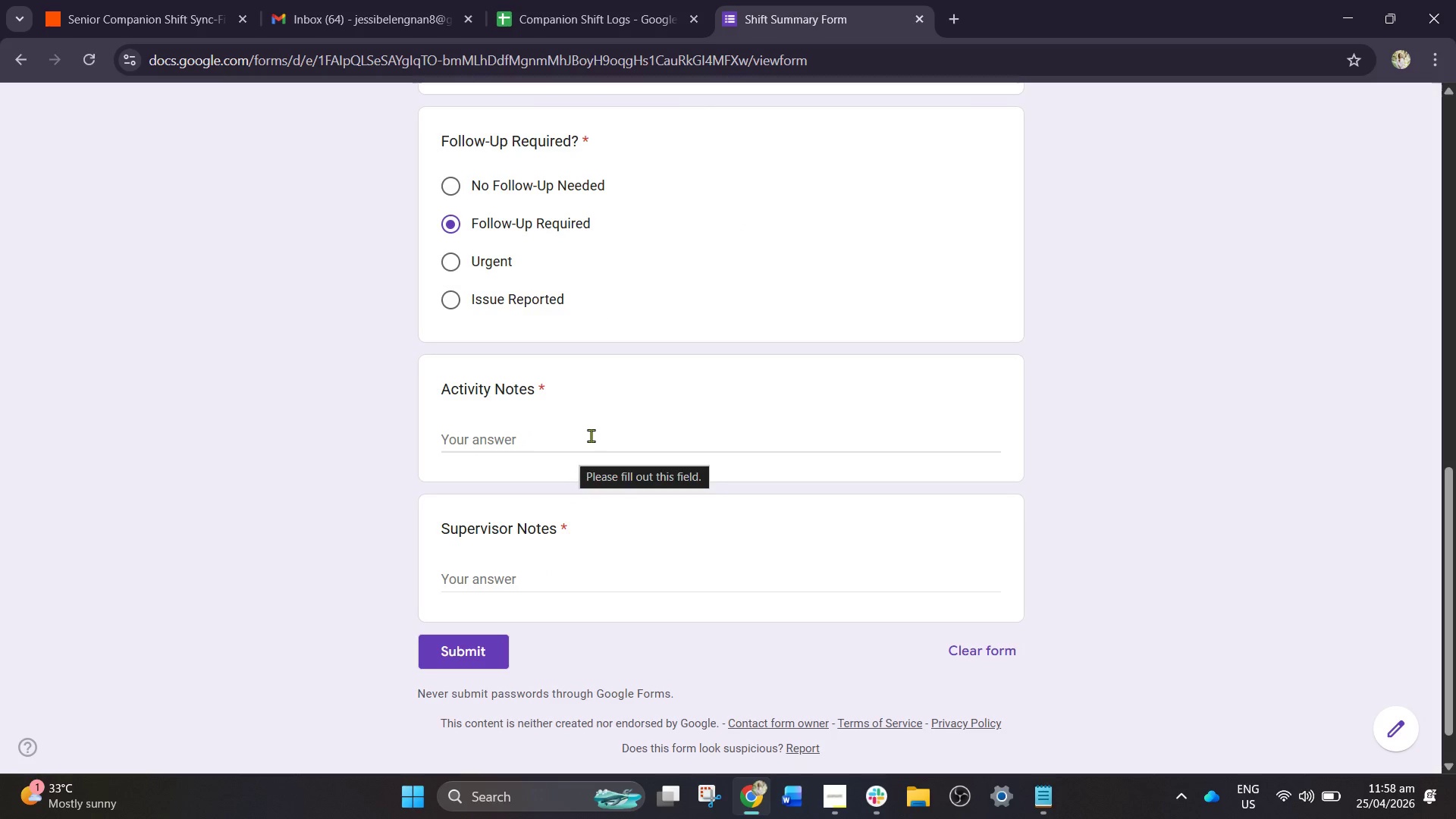 
left_click([580, 449])
 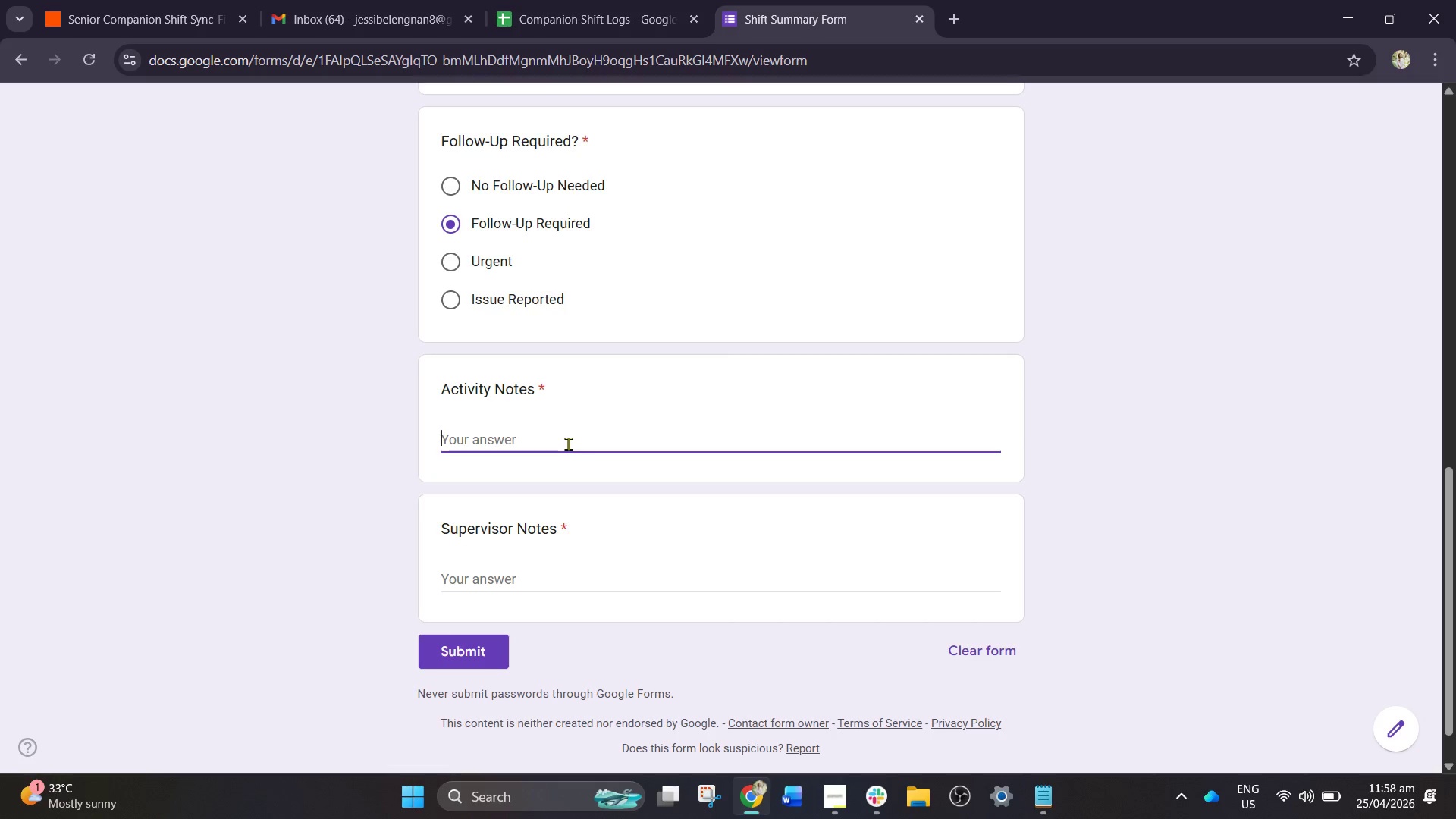 
wait(7.09)
 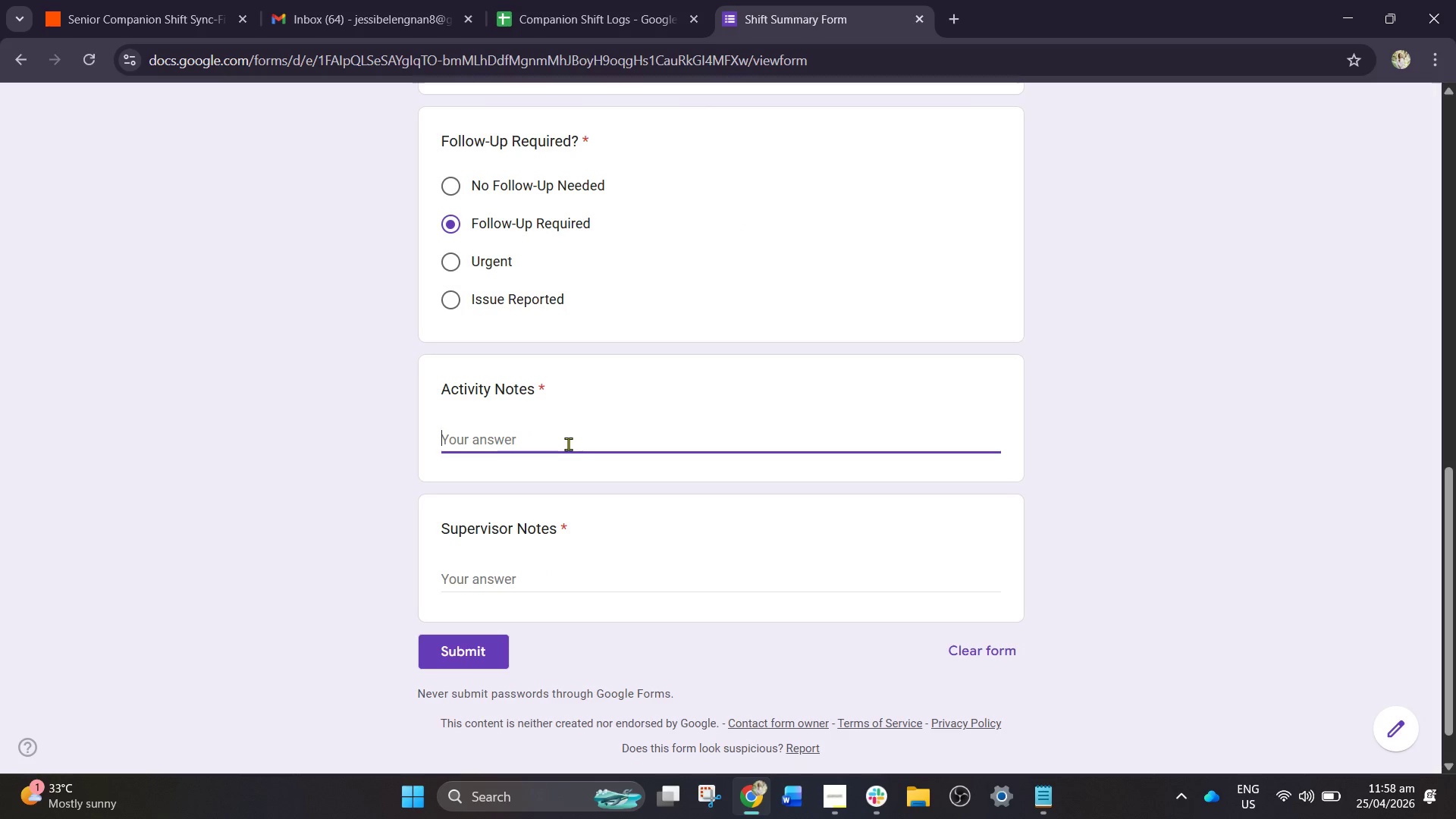 
type(Cileent)
key(Backspace)
key(Backspace)
key(Backspace)
type(nt)
 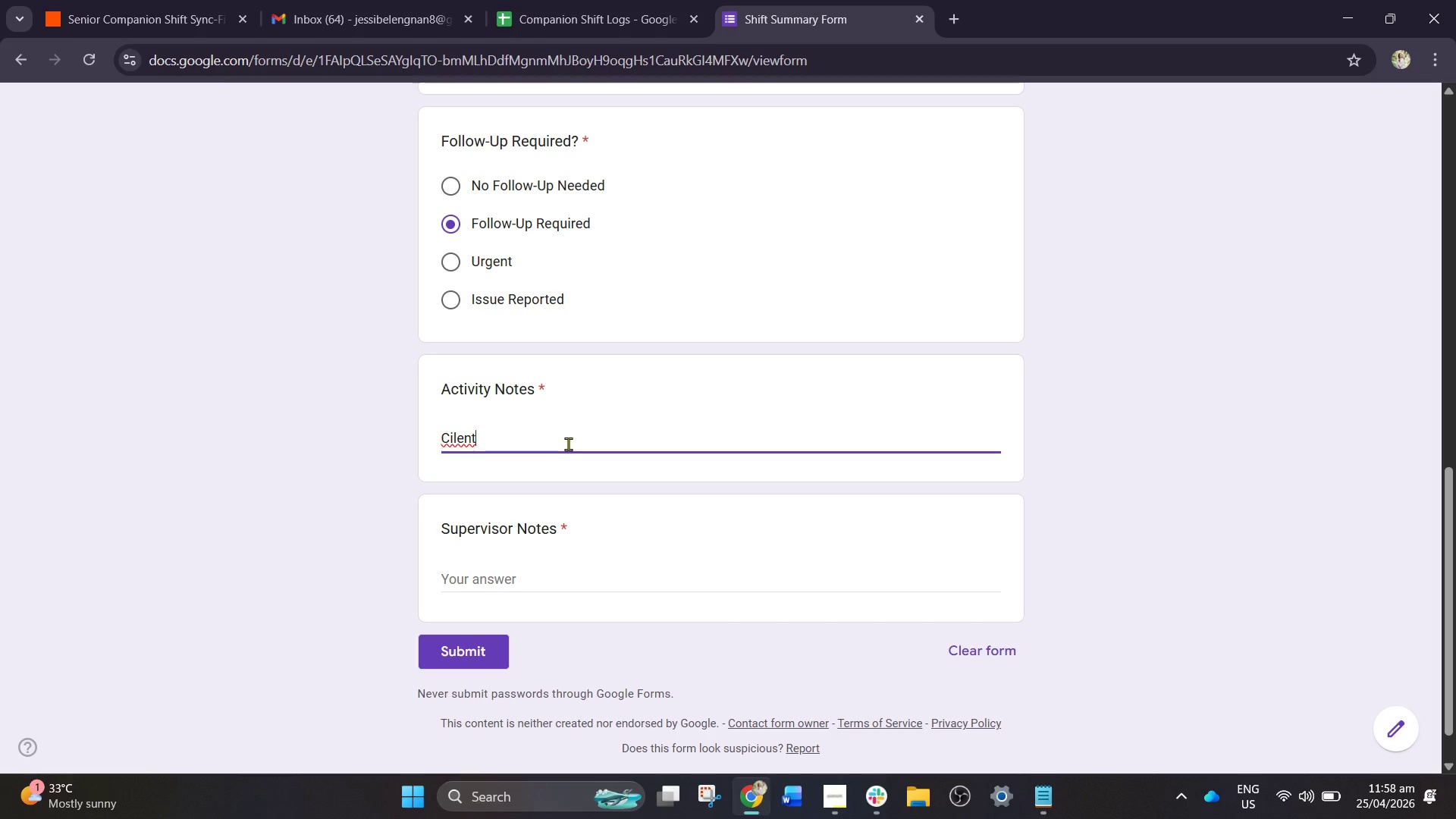 
wait(12.3)
 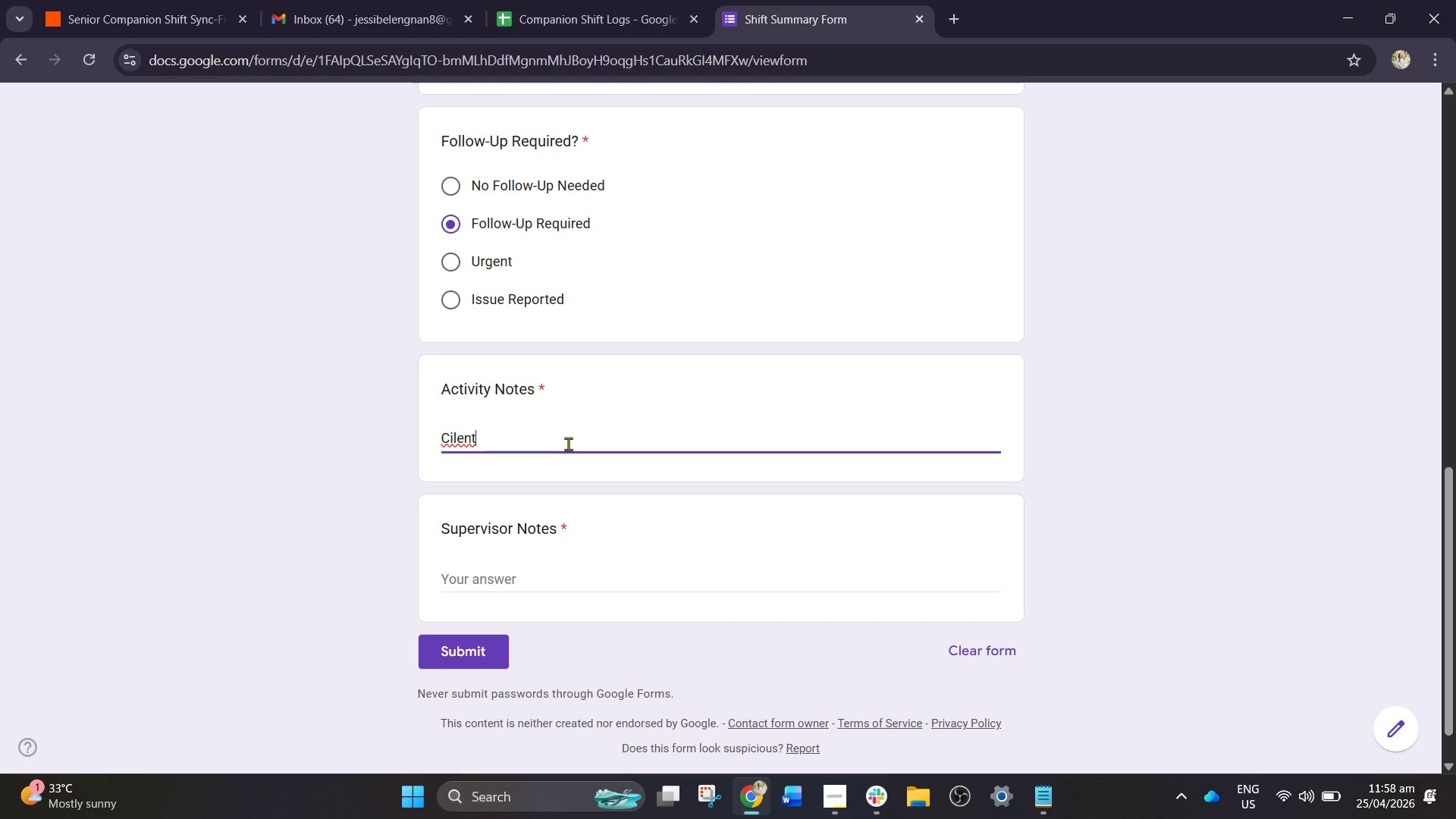 
left_click([458, 432])
 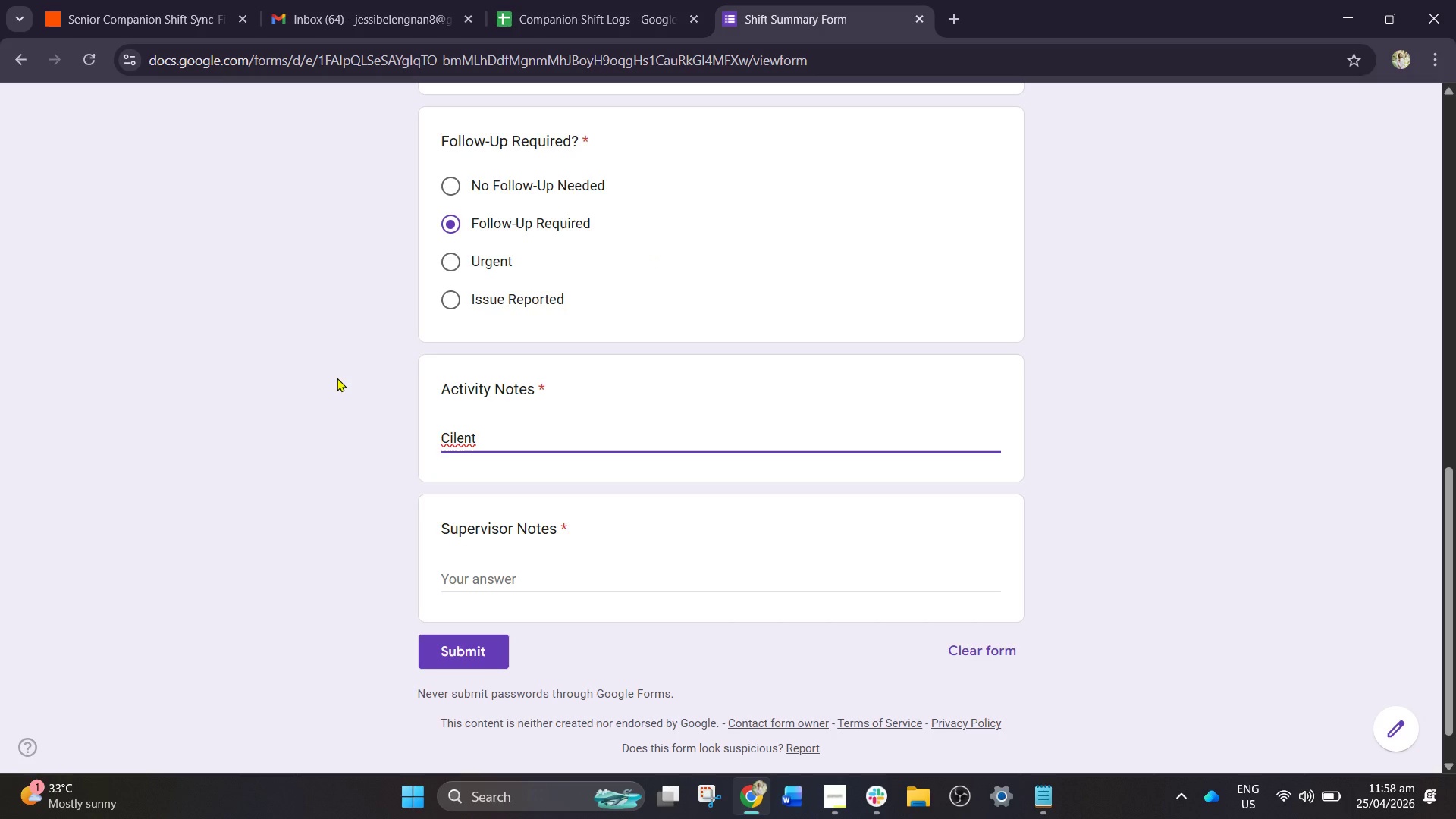 
key(Backspace)
key(Backspace)
type(li)
 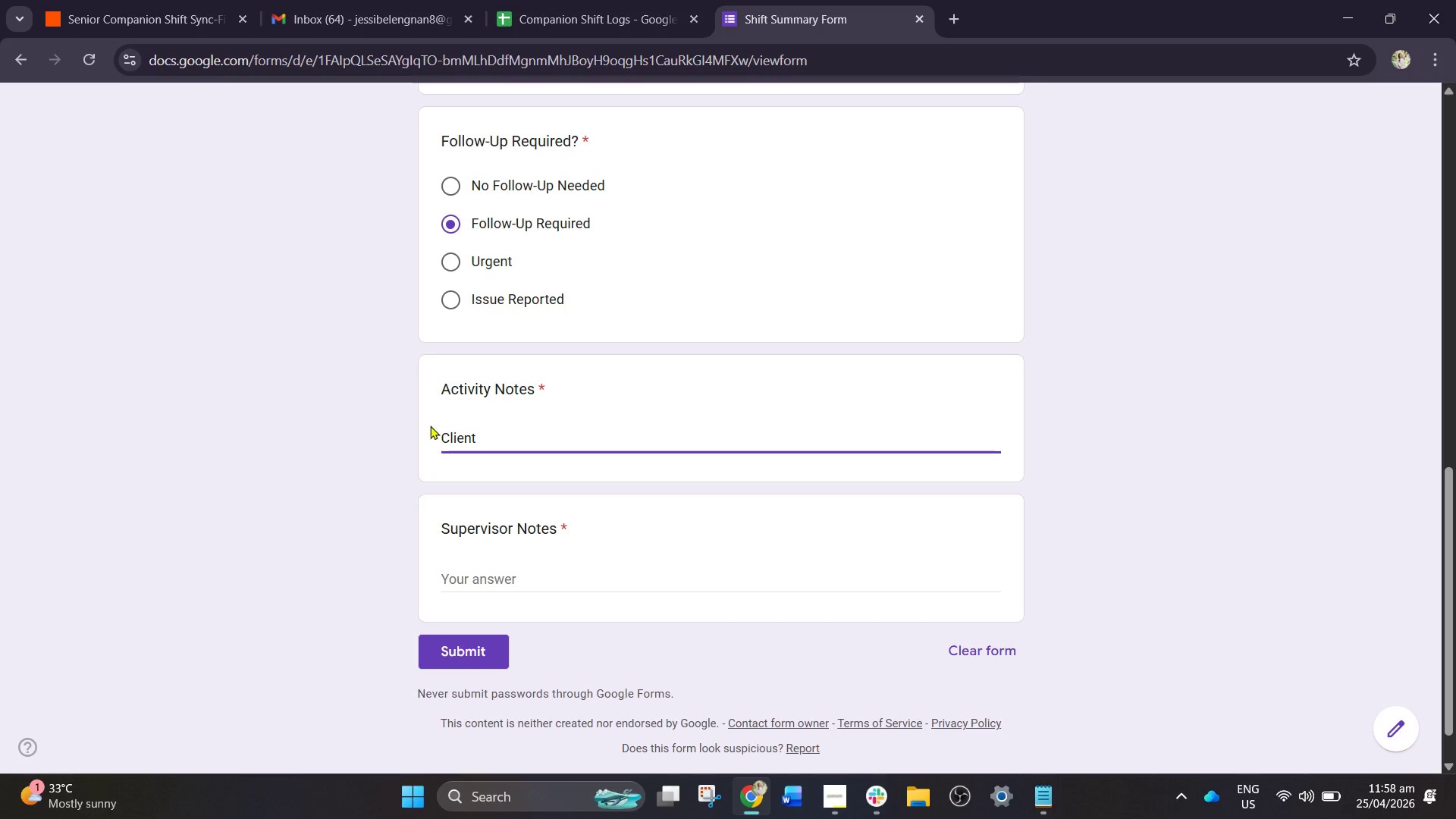 
left_click_drag(start_coordinate=[481, 441], to_coordinate=[485, 443])
 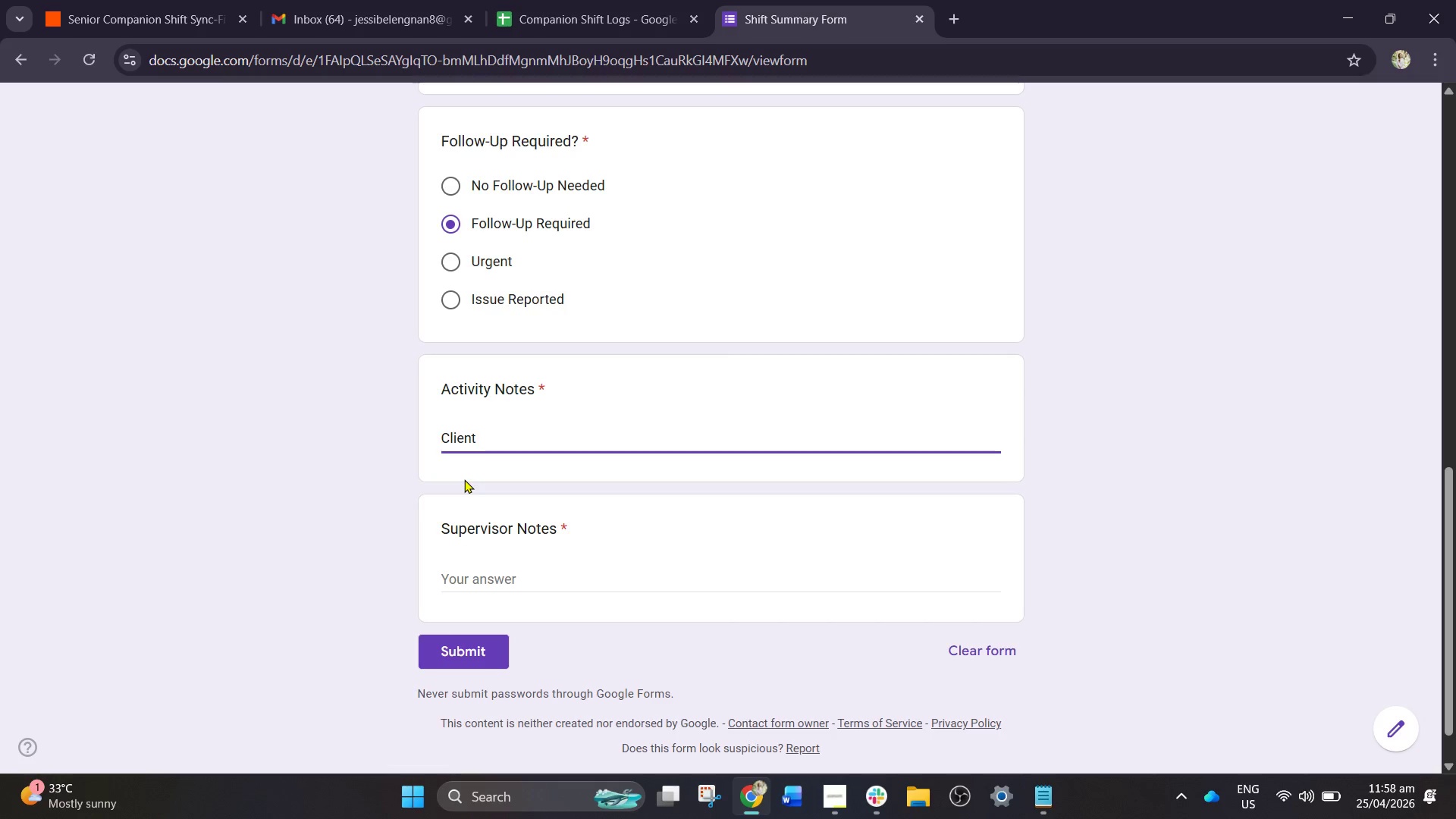 
type( express)
 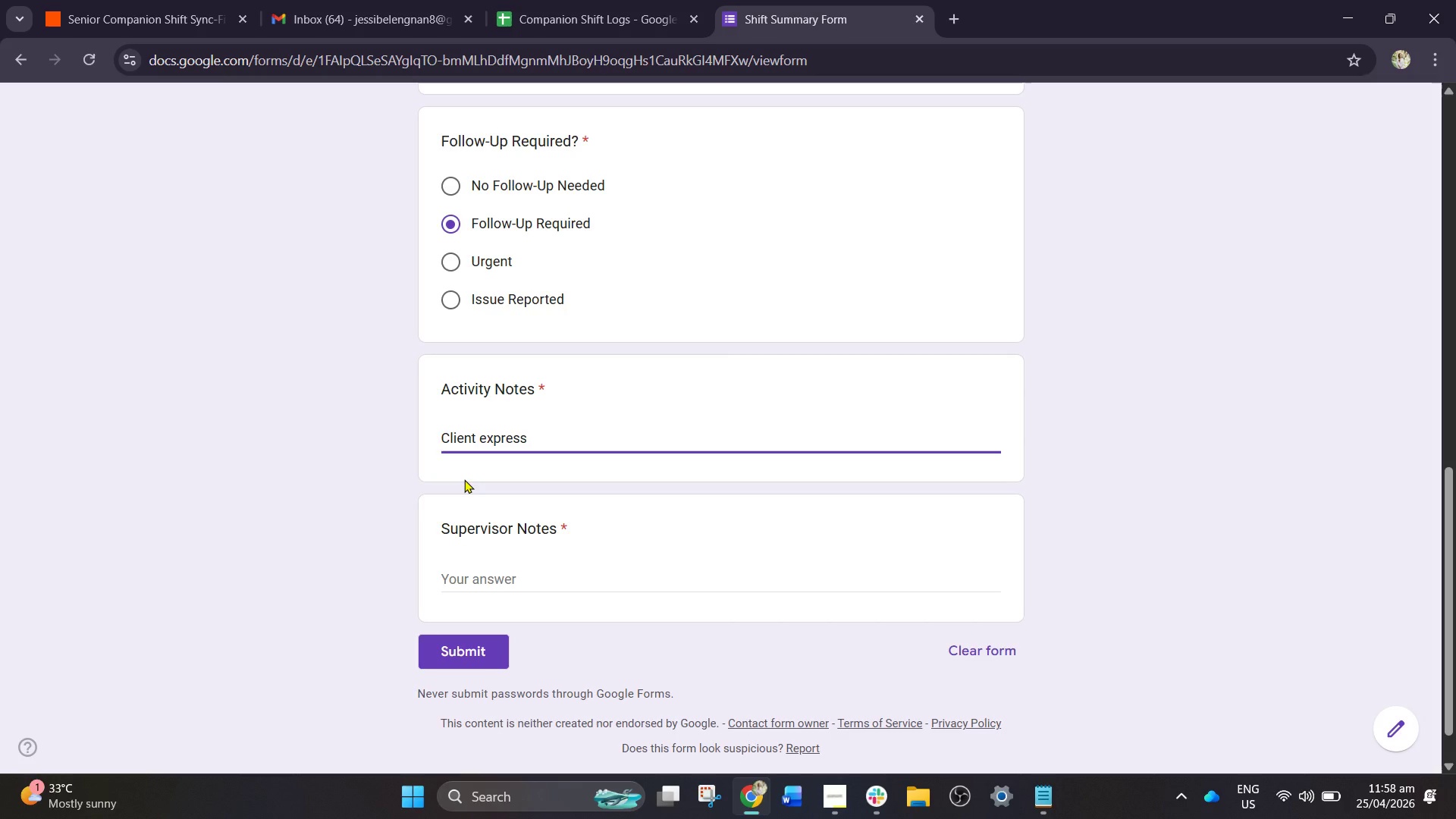 
type(ed)
 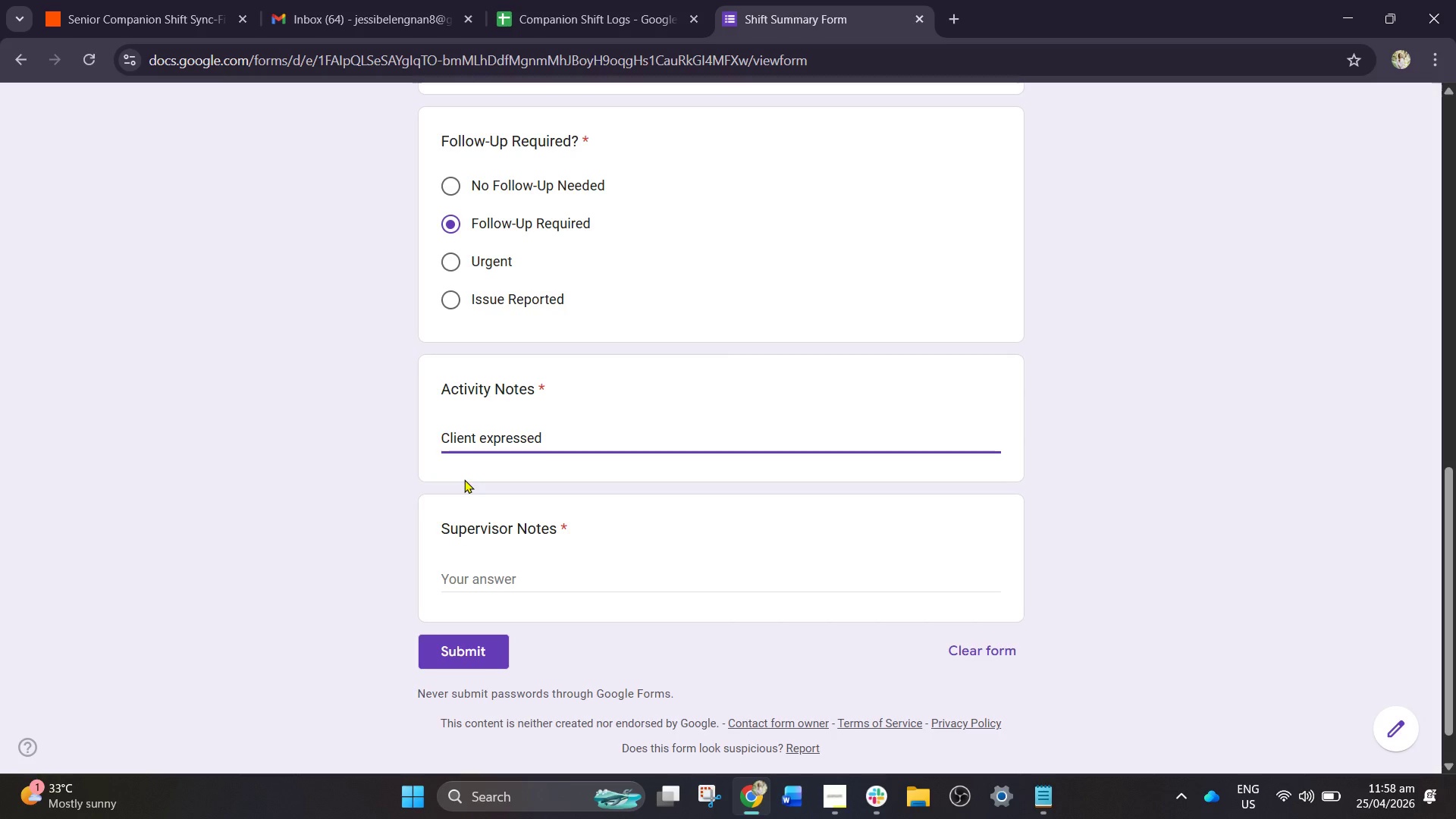 
type( lo)
 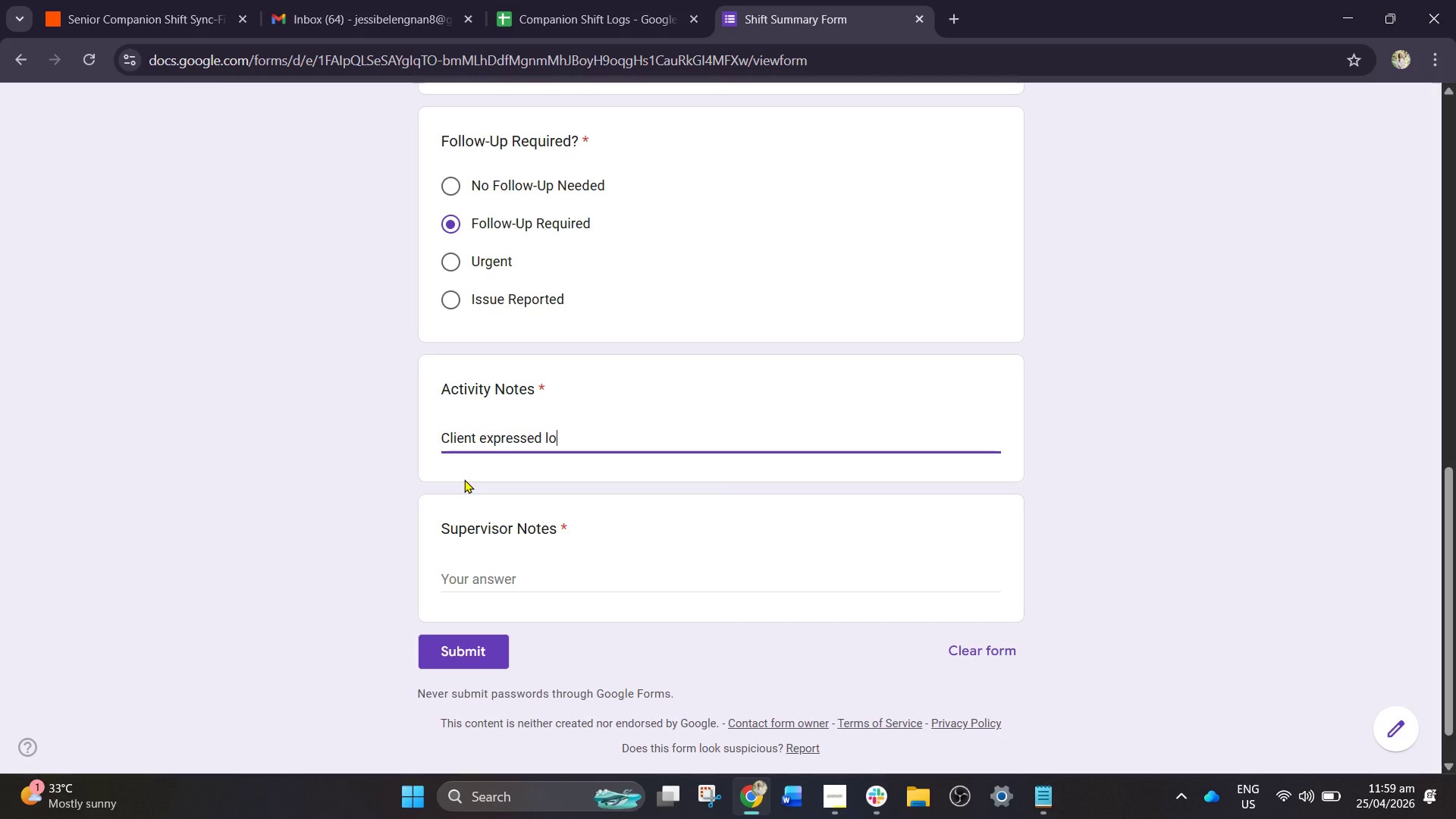 
wait(7.53)
 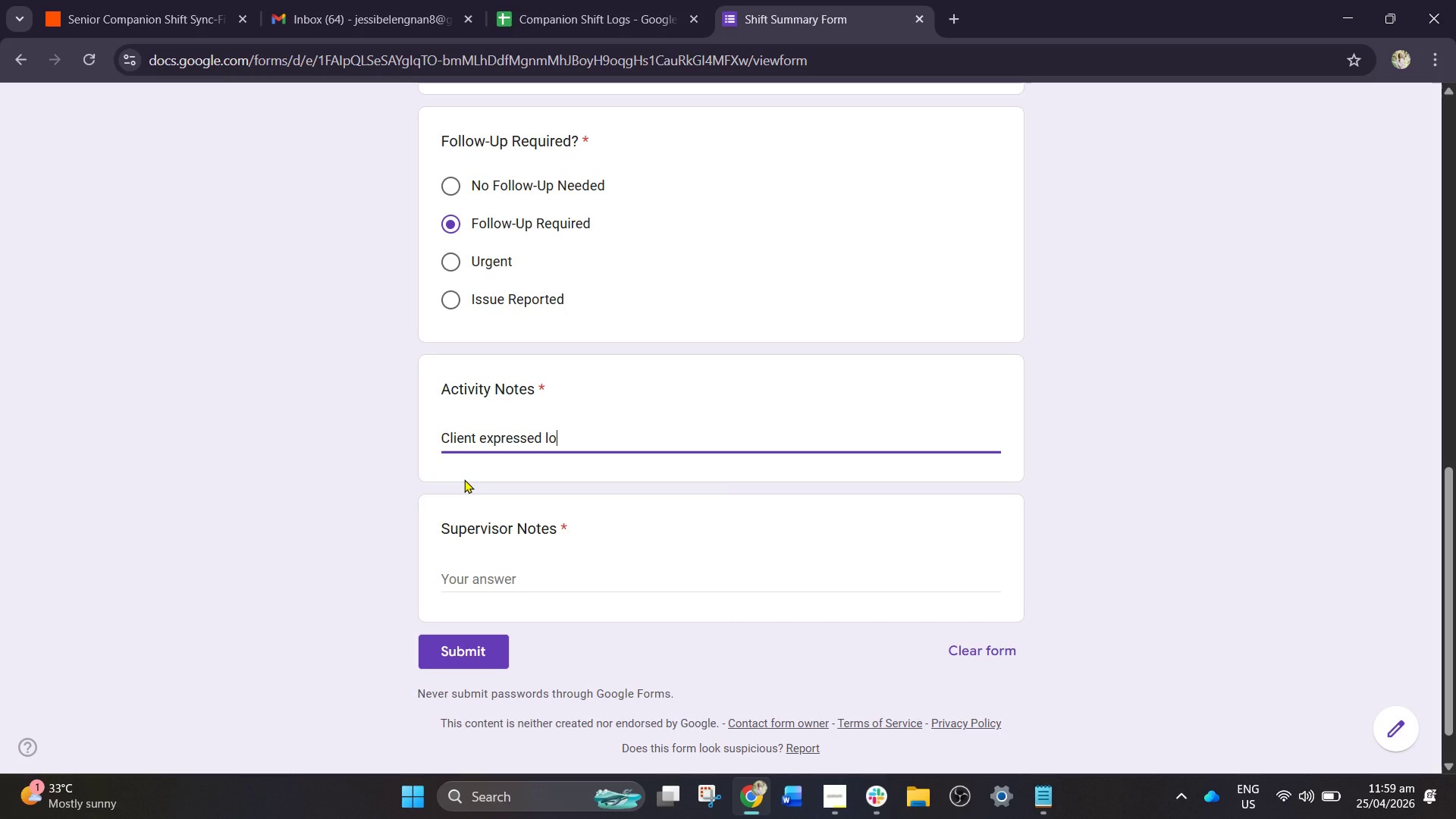 
type(ne)
 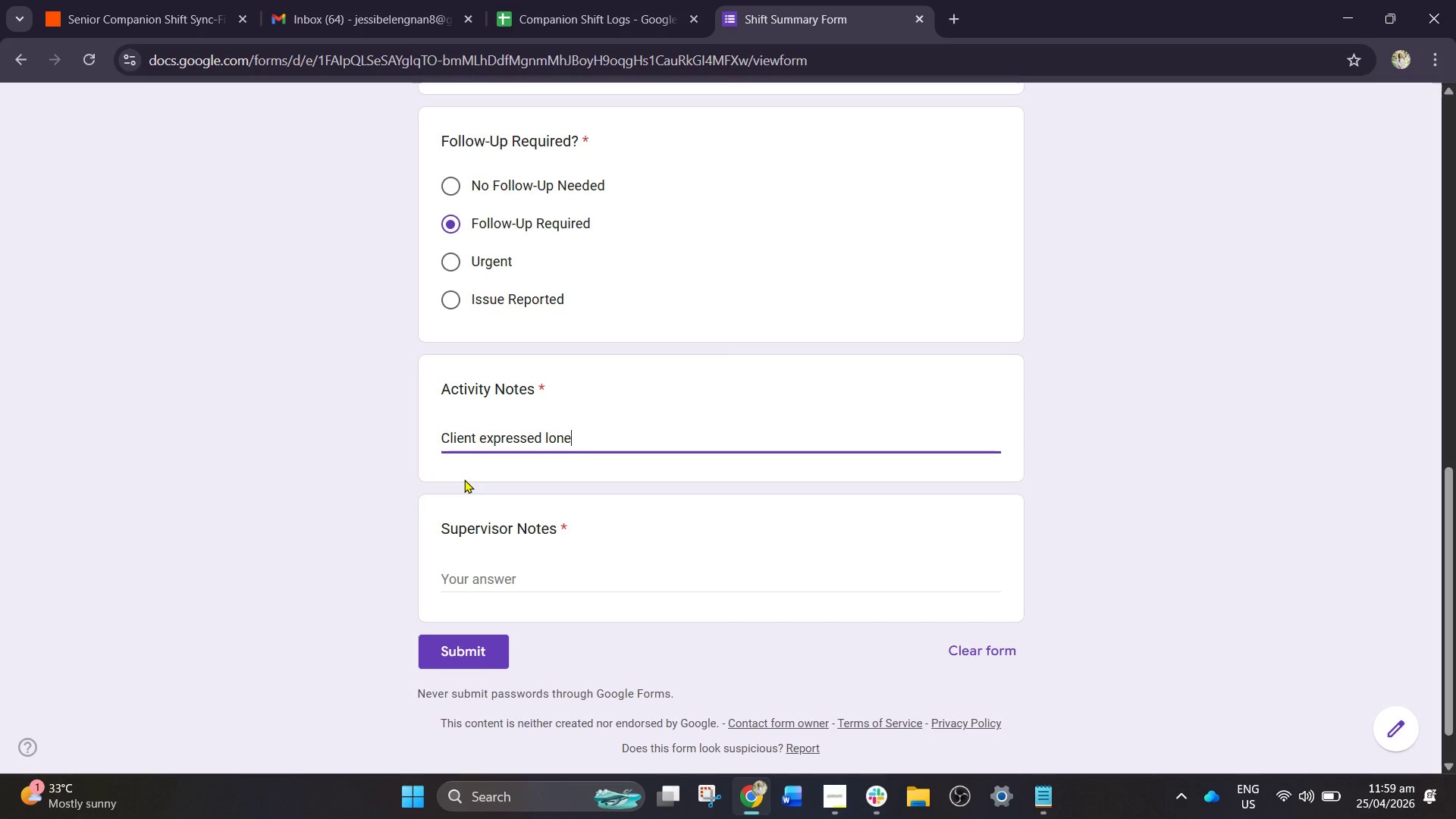 
type(liness)
 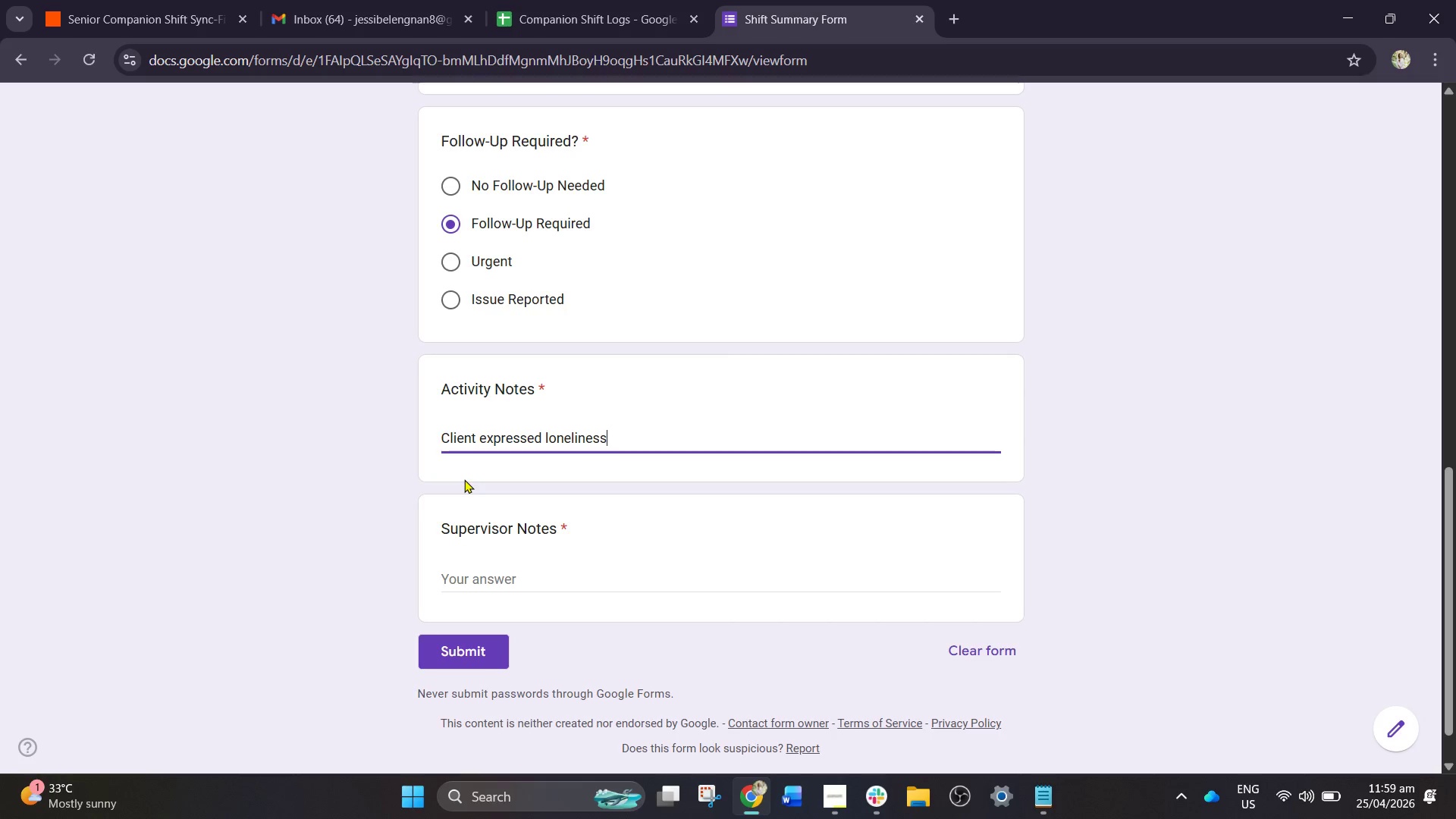 
type( and re)
 